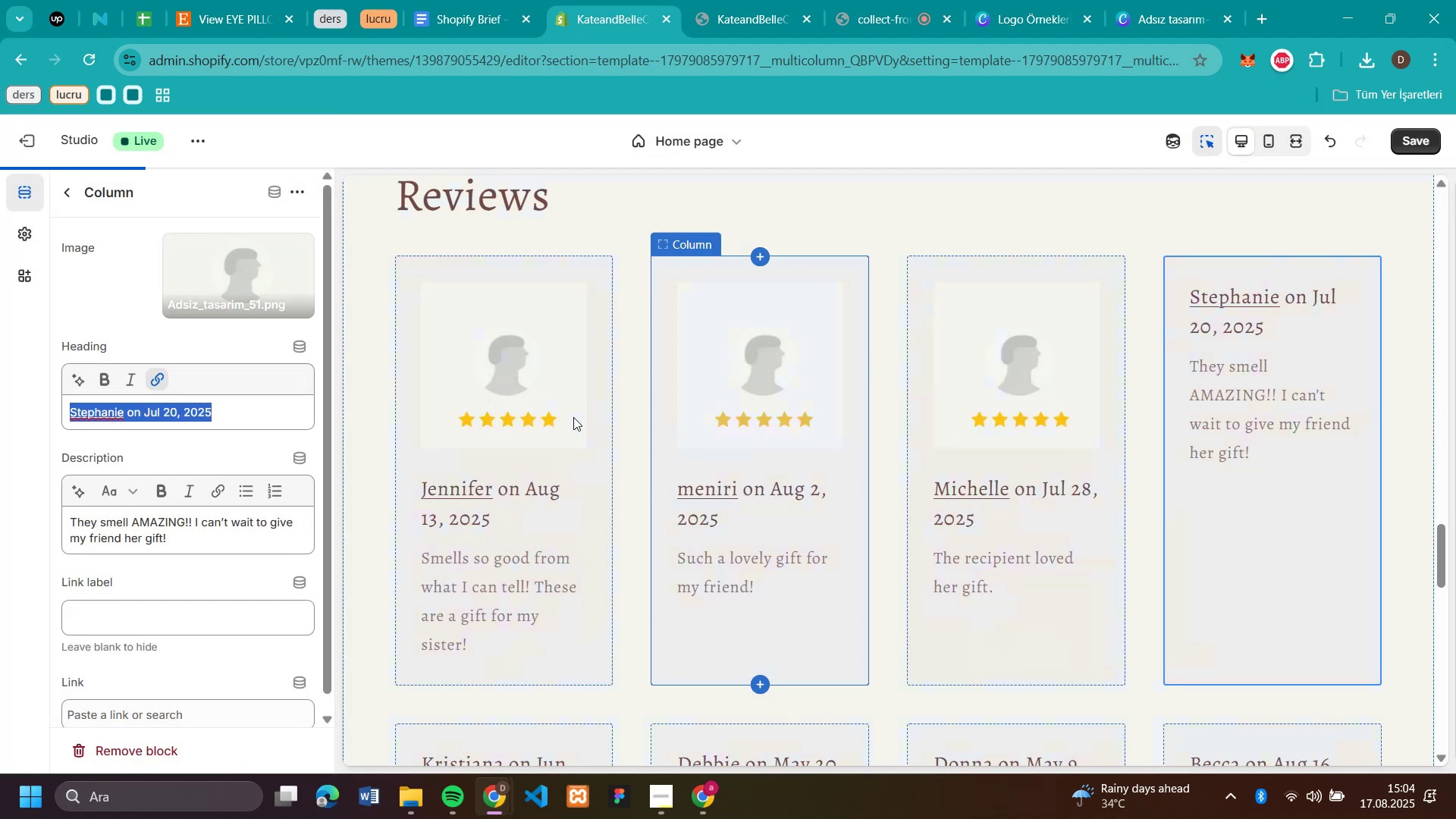 
scroll: coordinate [771, 560], scroll_direction: down, amount: 2.0
 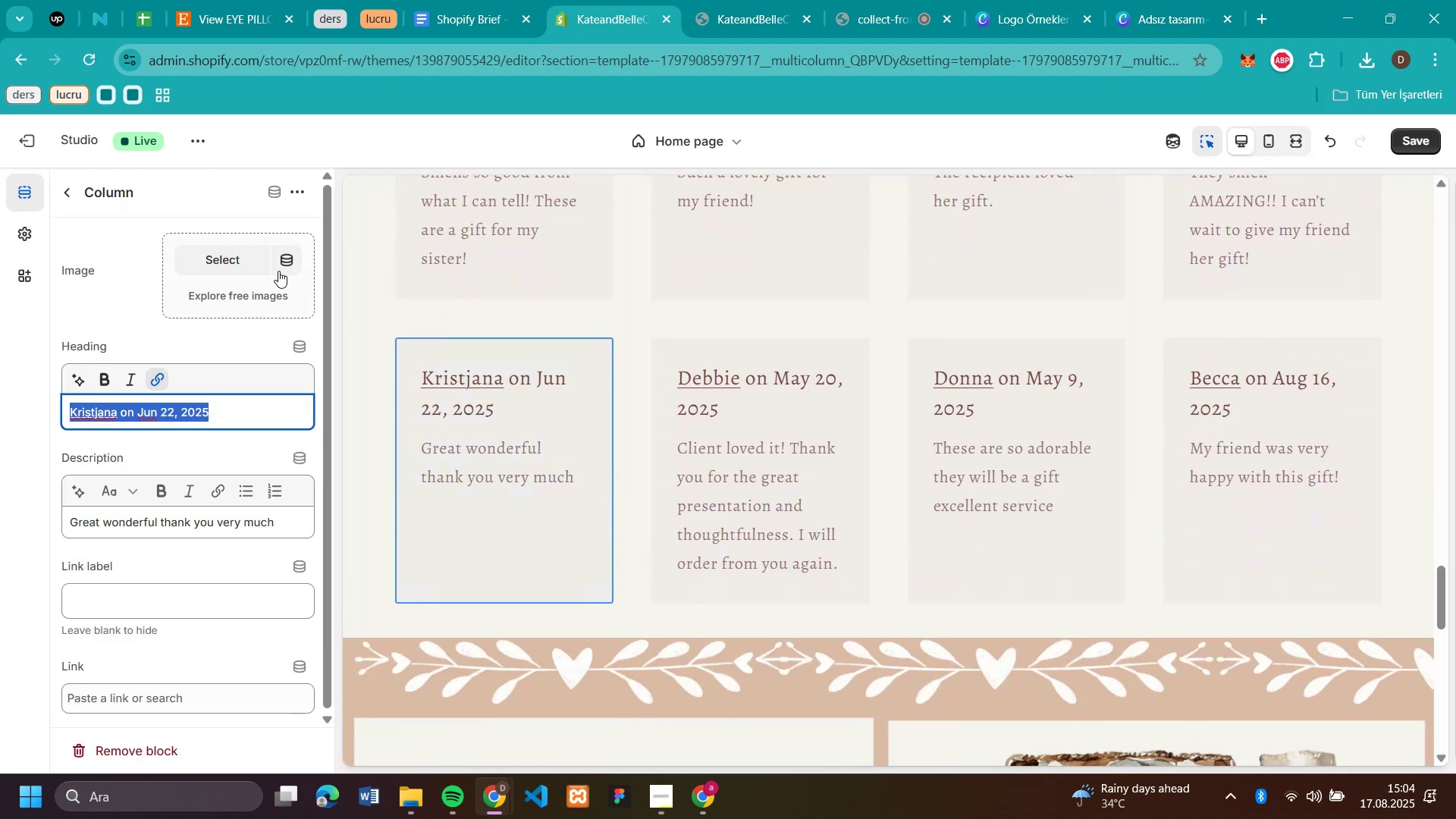 
left_click([231, 257])
 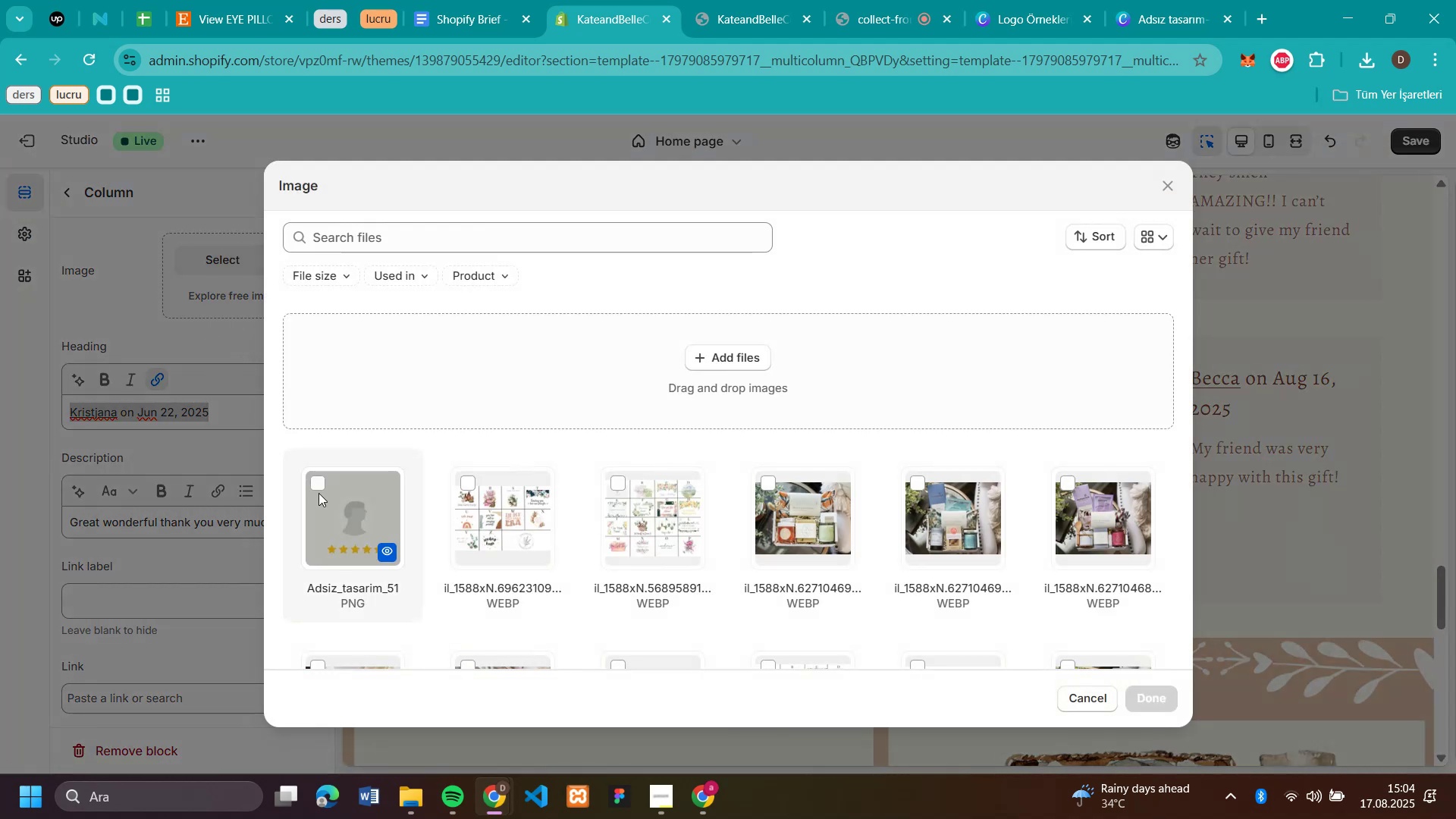 
left_click([362, 526])
 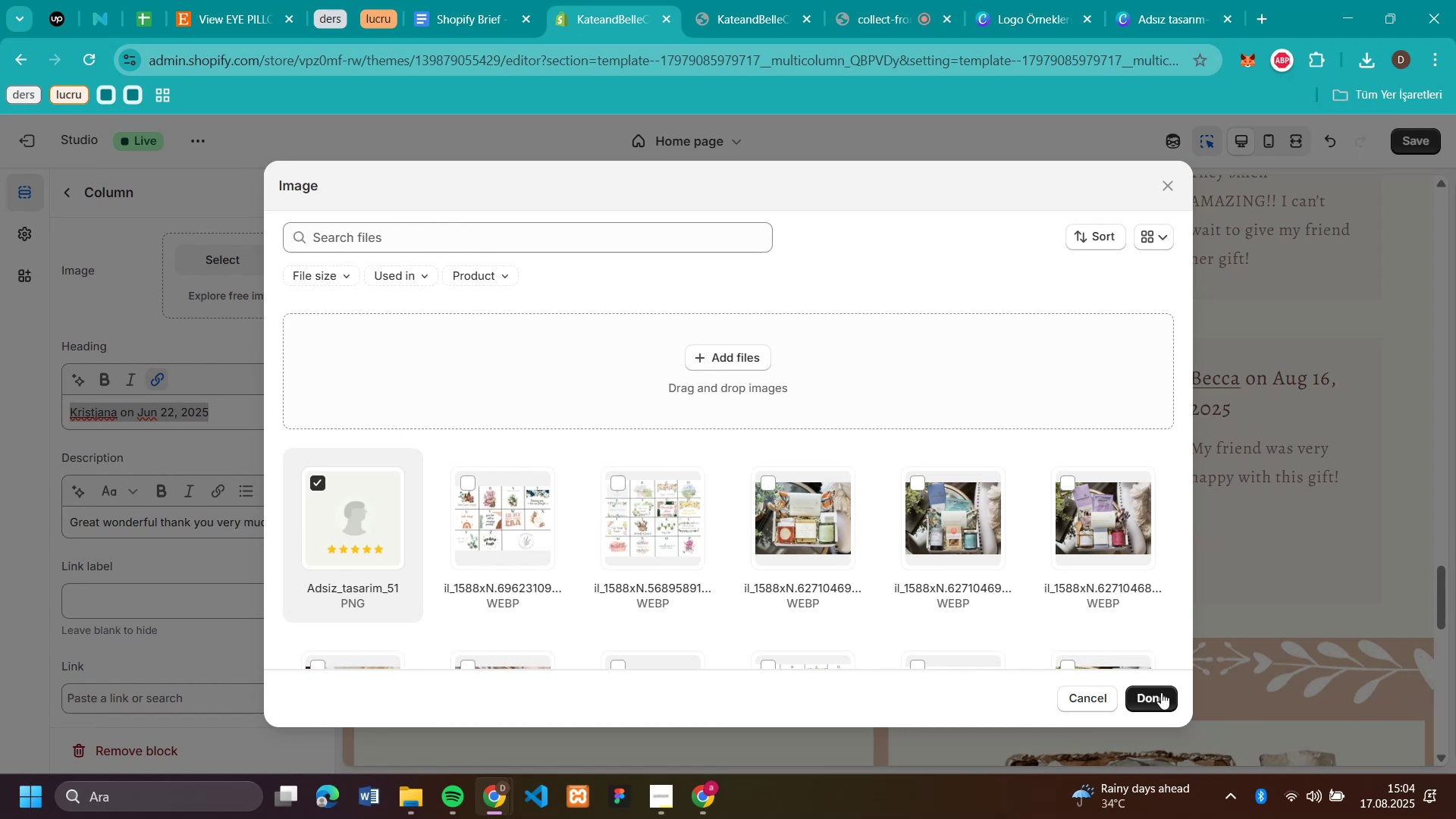 
left_click([1160, 694])
 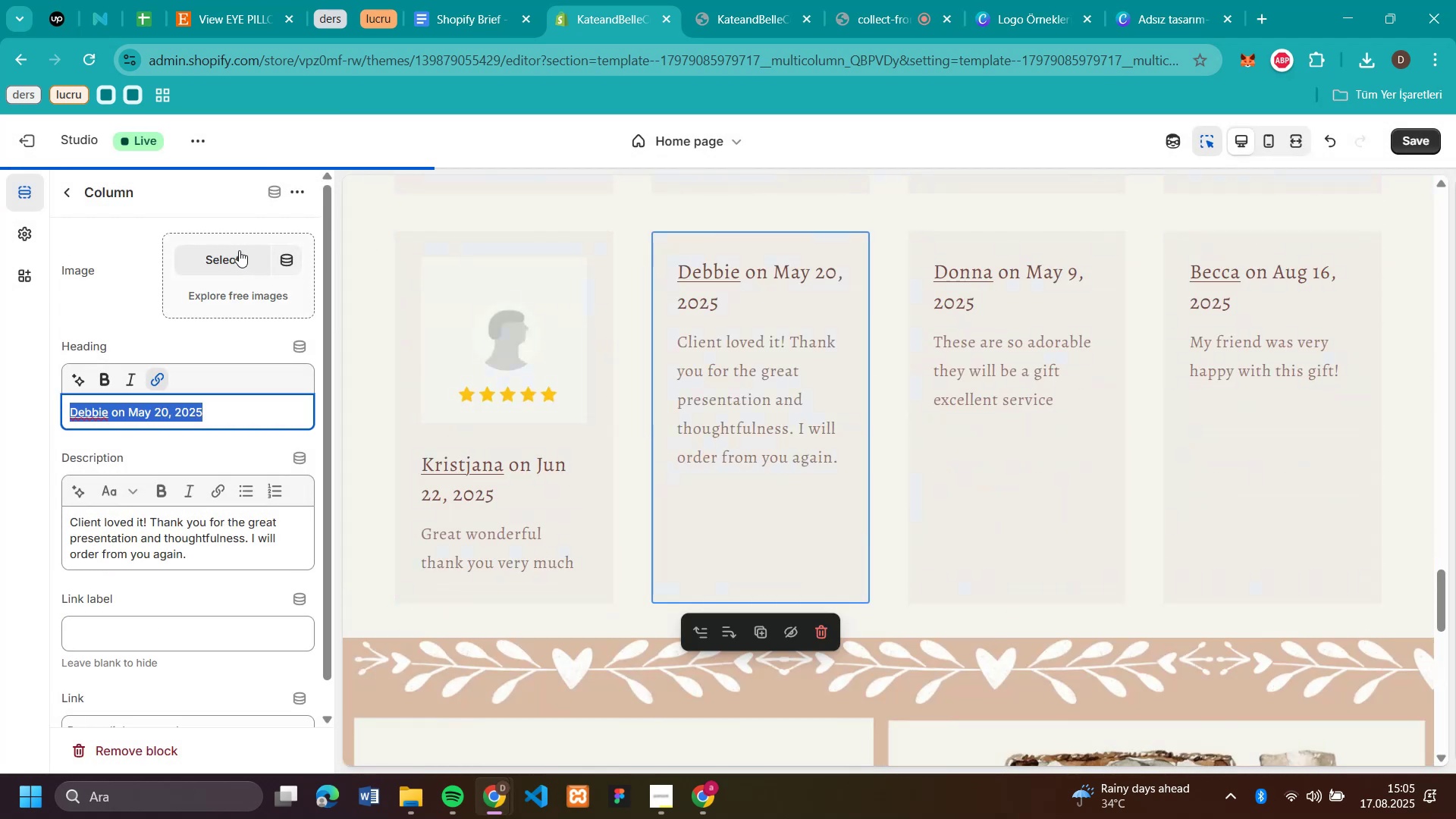 
left_click([227, 246])
 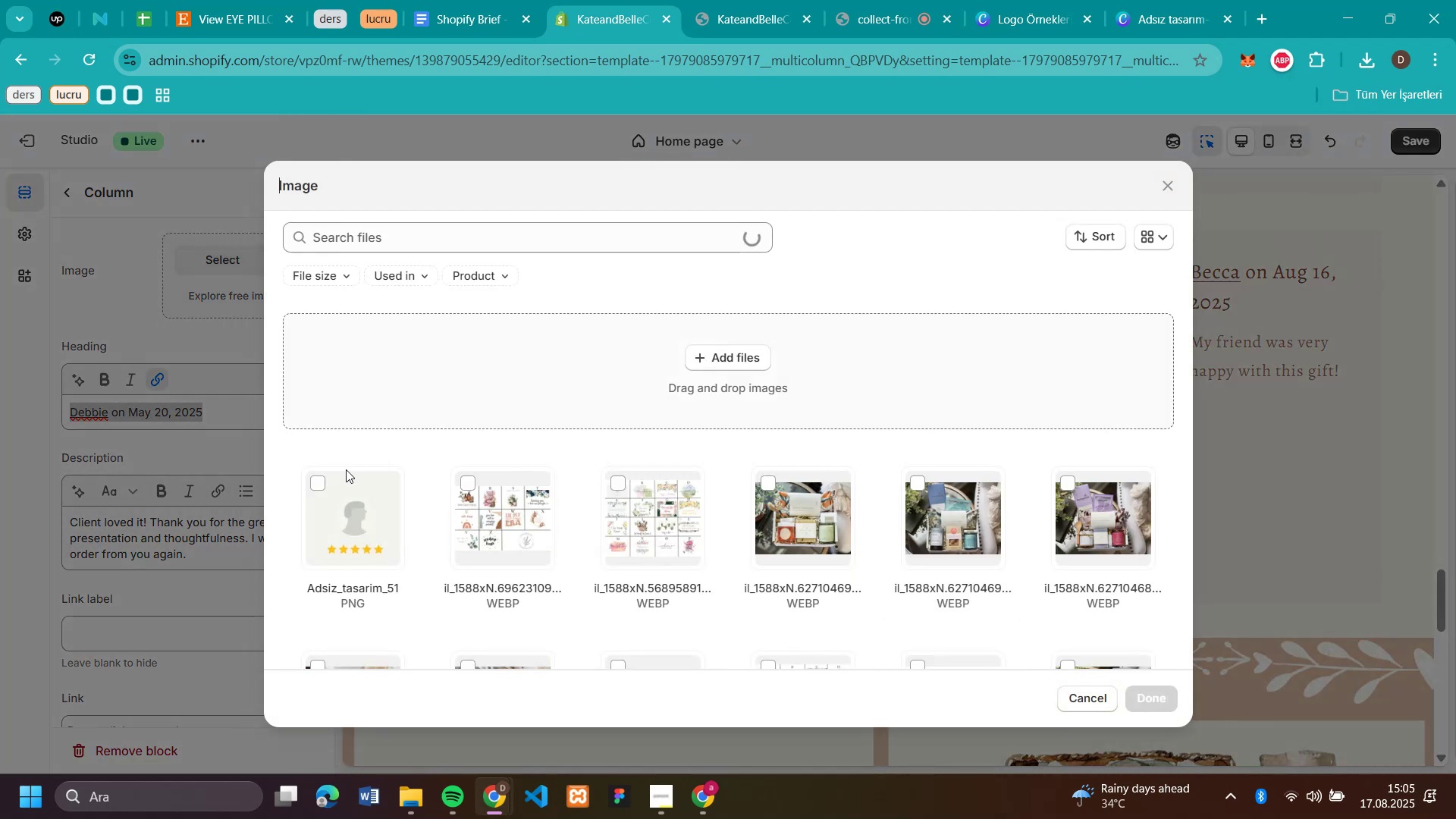 
left_click_drag(start_coordinate=[370, 518], to_coordinate=[374, 521])
 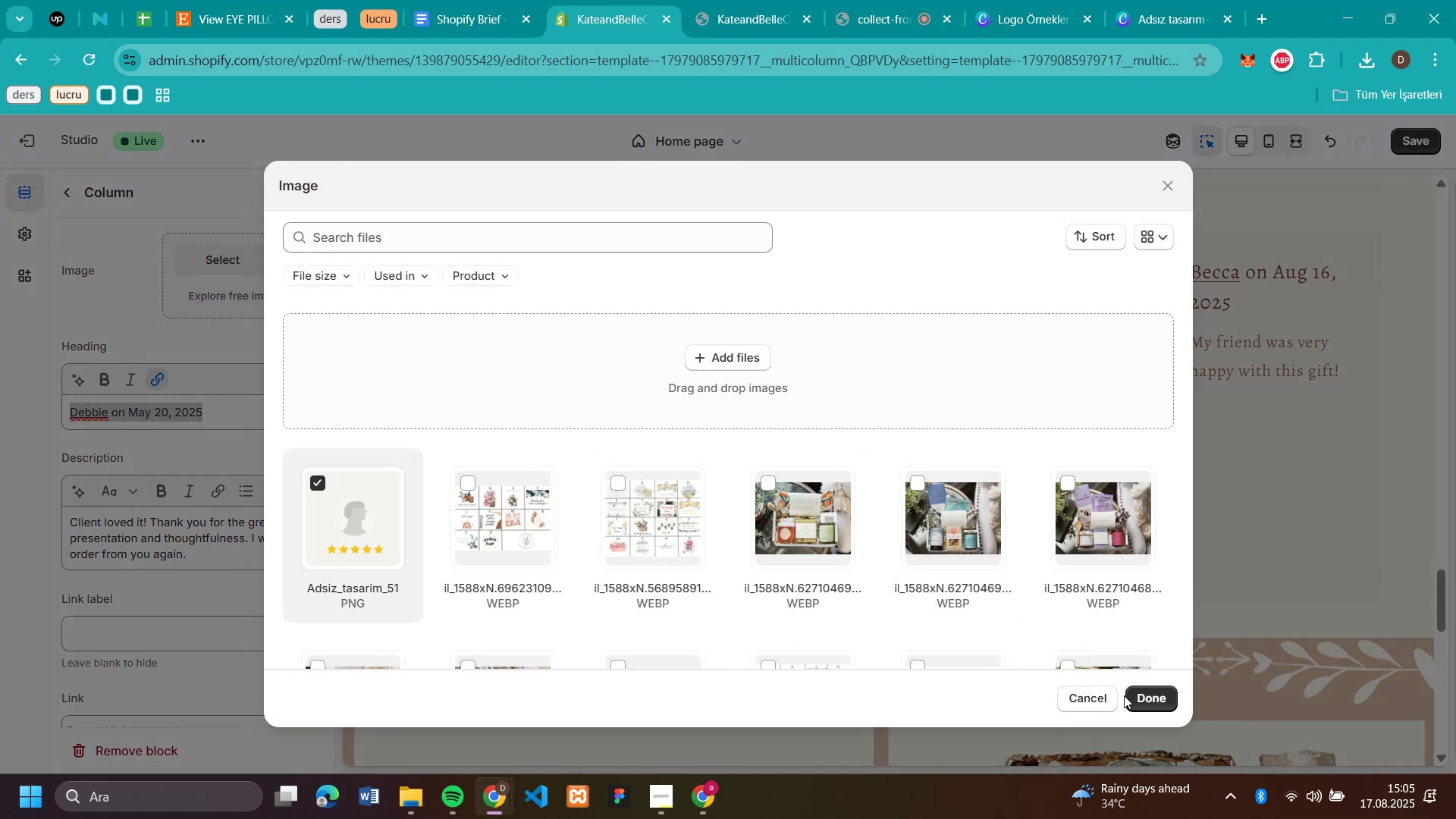 
left_click([1141, 700])
 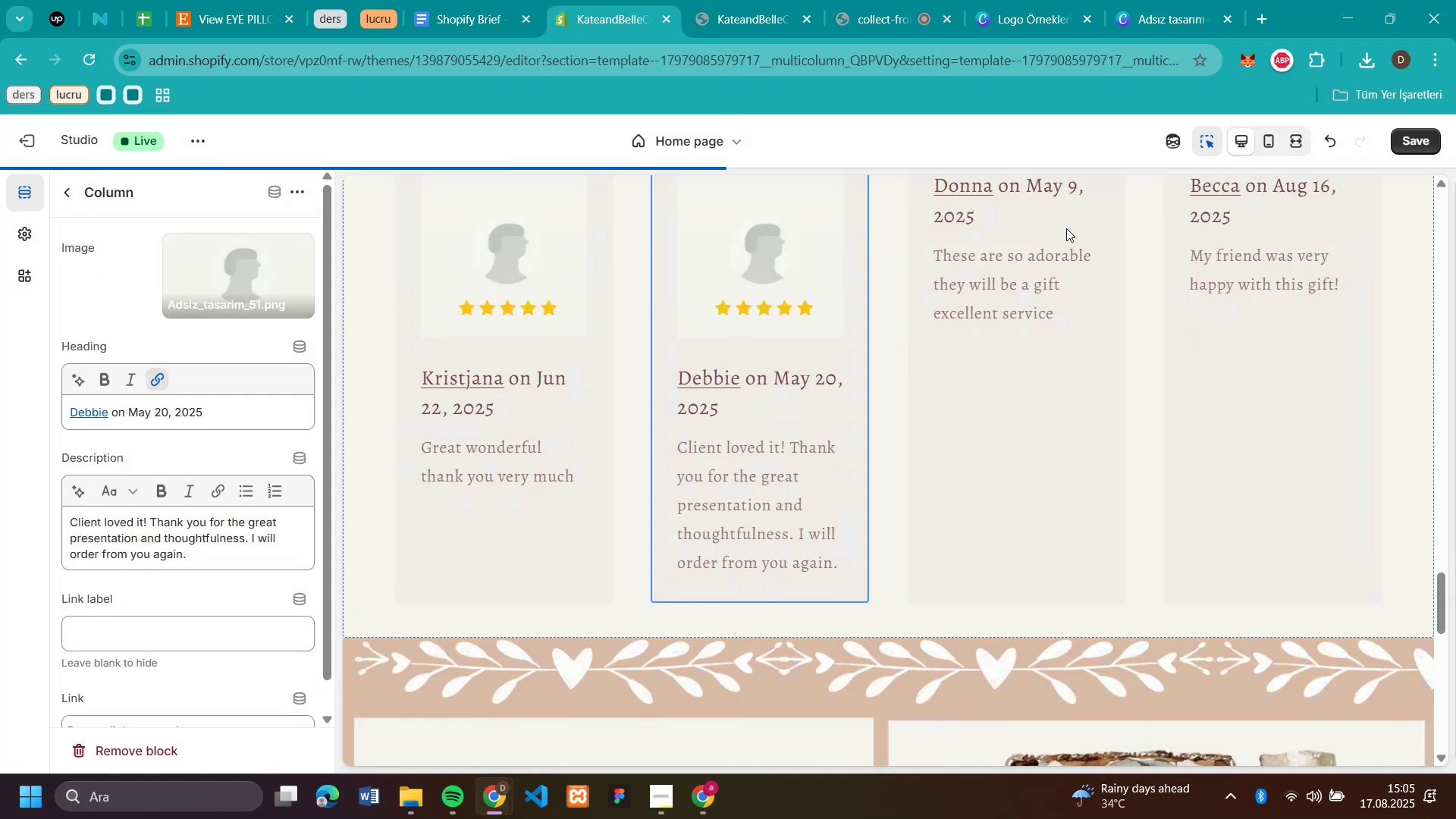 
scroll: coordinate [1025, 484], scroll_direction: up, amount: 3.0
 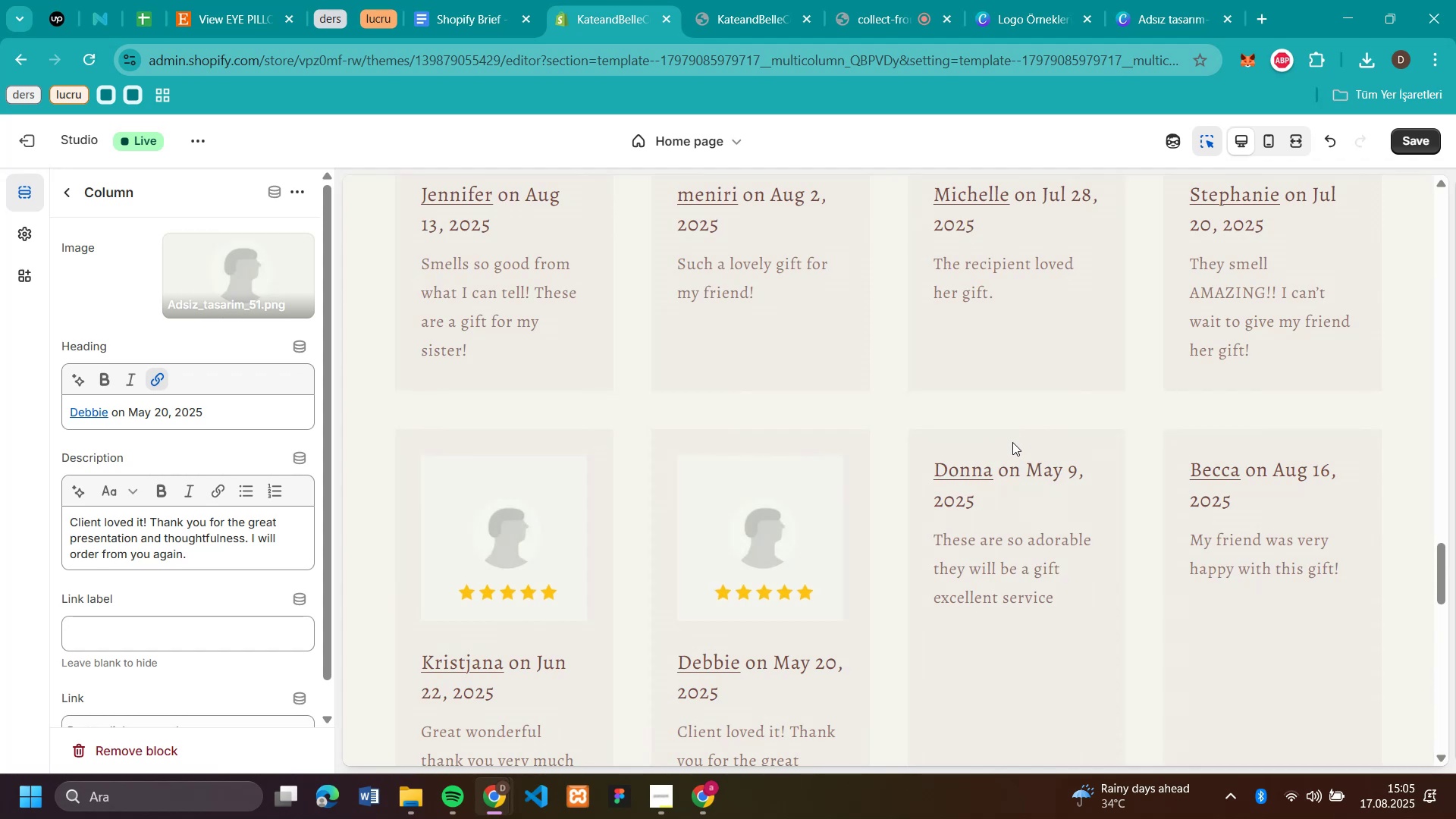 
left_click([1012, 447])
 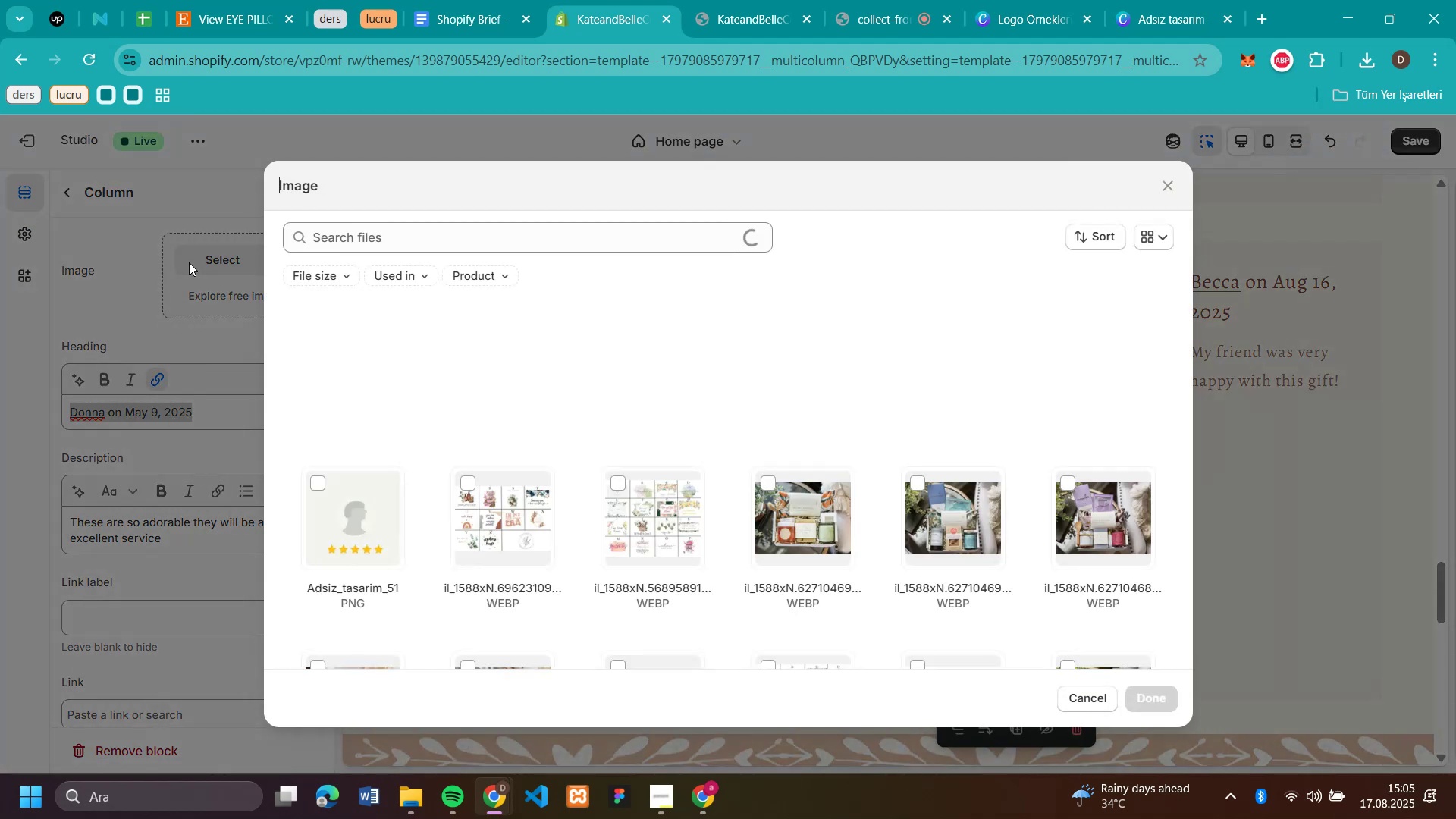 
left_click_drag(start_coordinate=[333, 499], to_coordinate=[338, 503])
 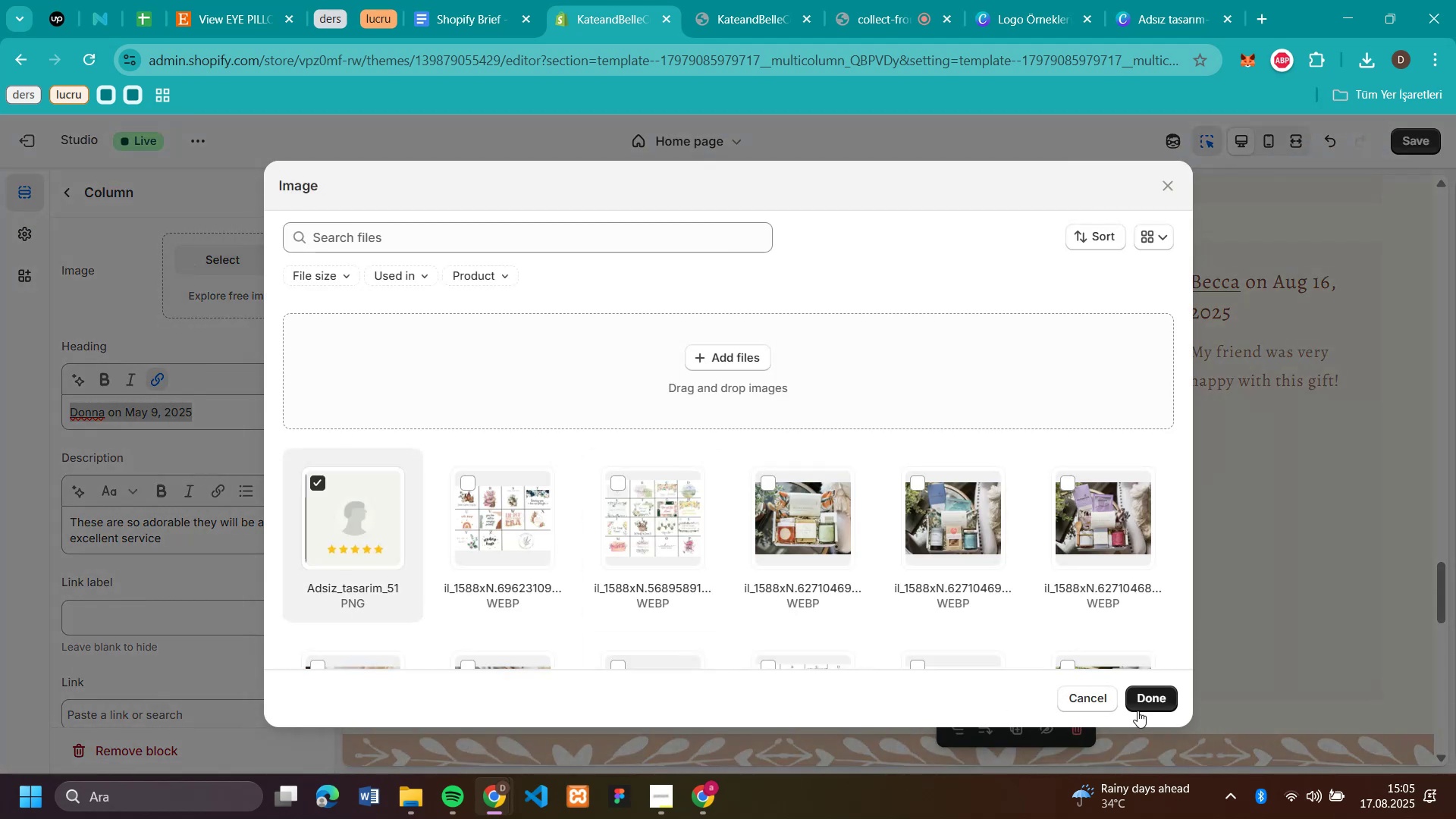 
left_click([1138, 711])
 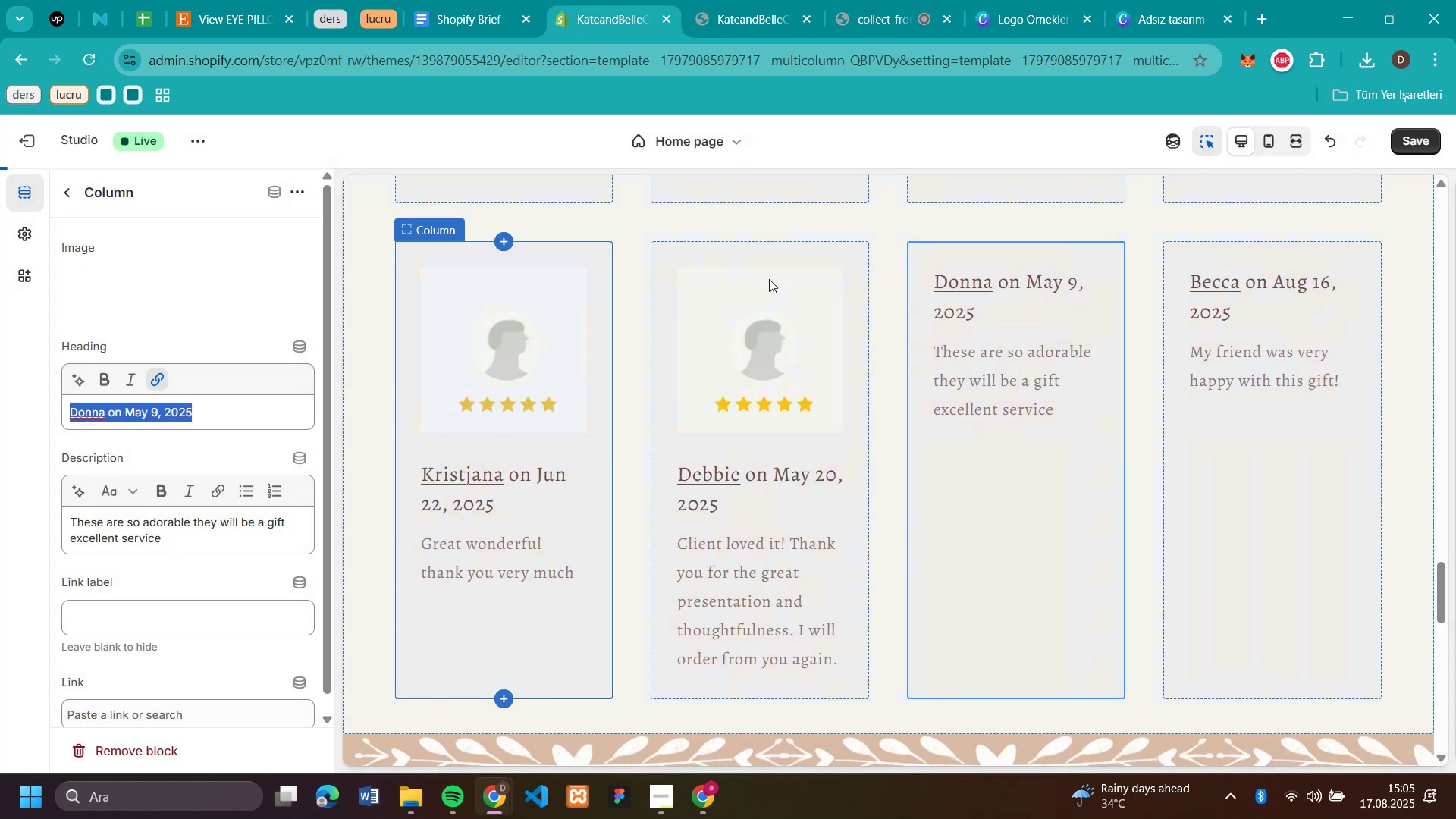 
scroll: coordinate [1331, 394], scroll_direction: none, amount: 0.0
 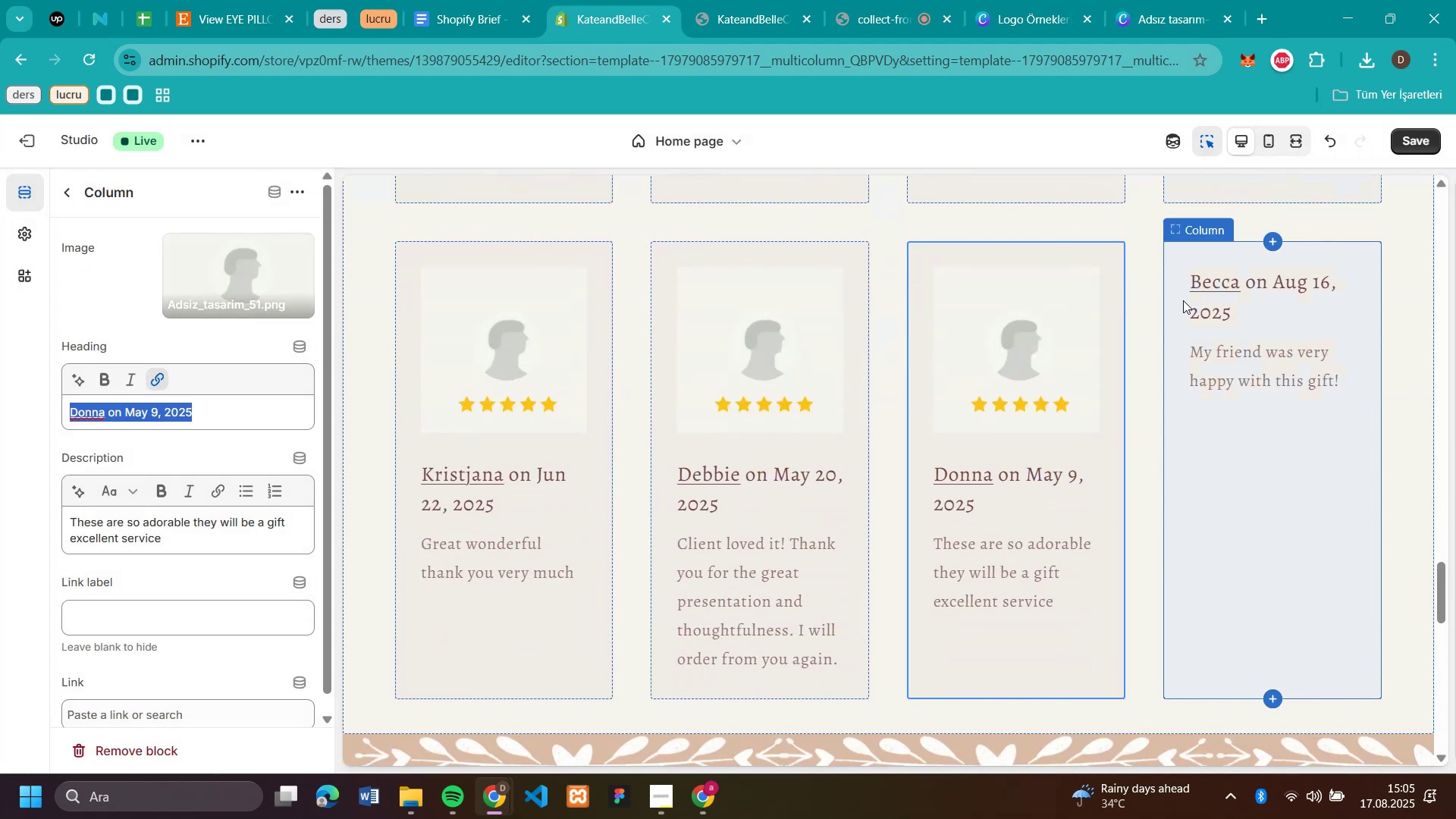 
left_click([1183, 300])
 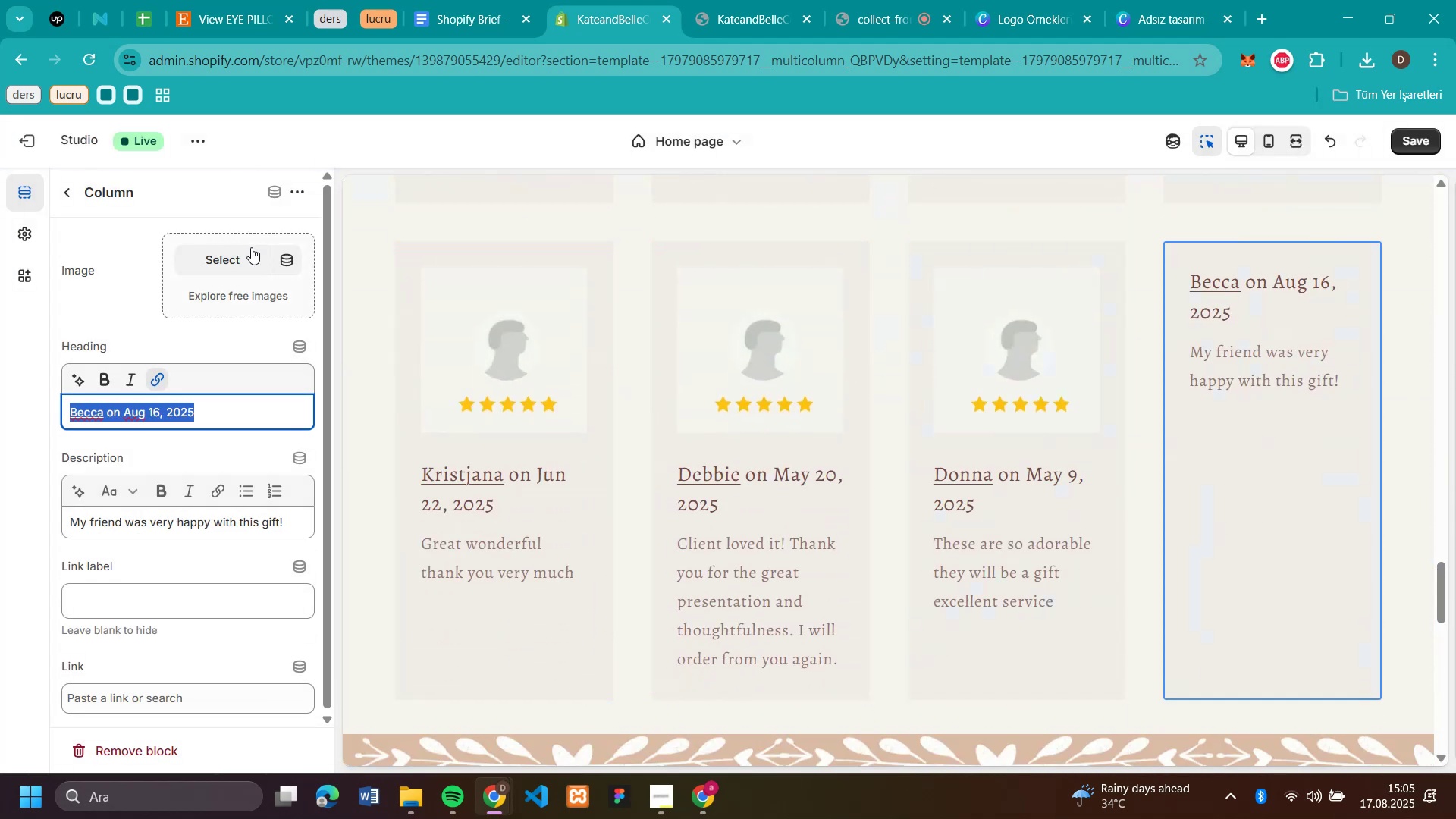 
left_click([249, 253])
 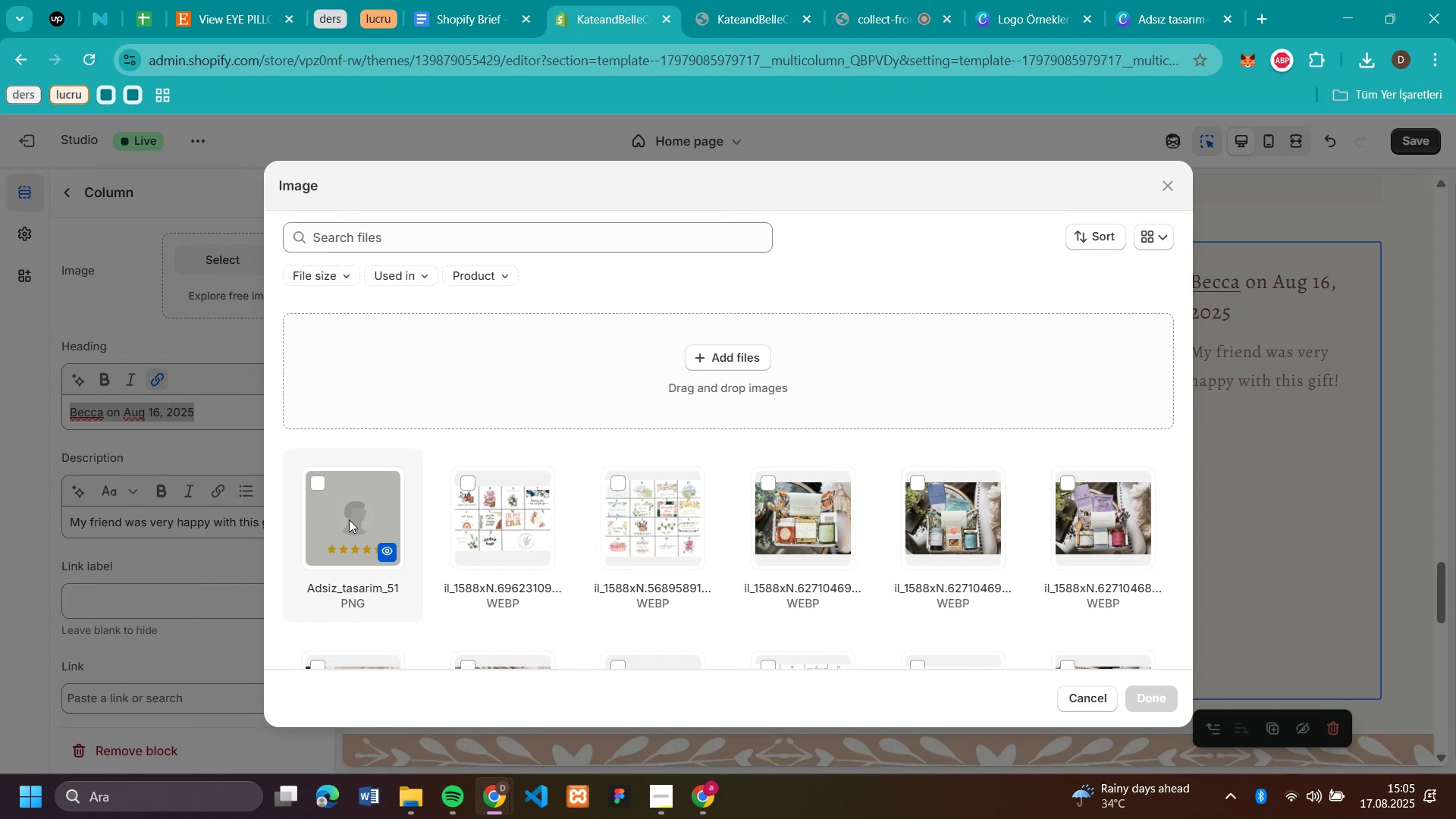 
left_click([385, 506])
 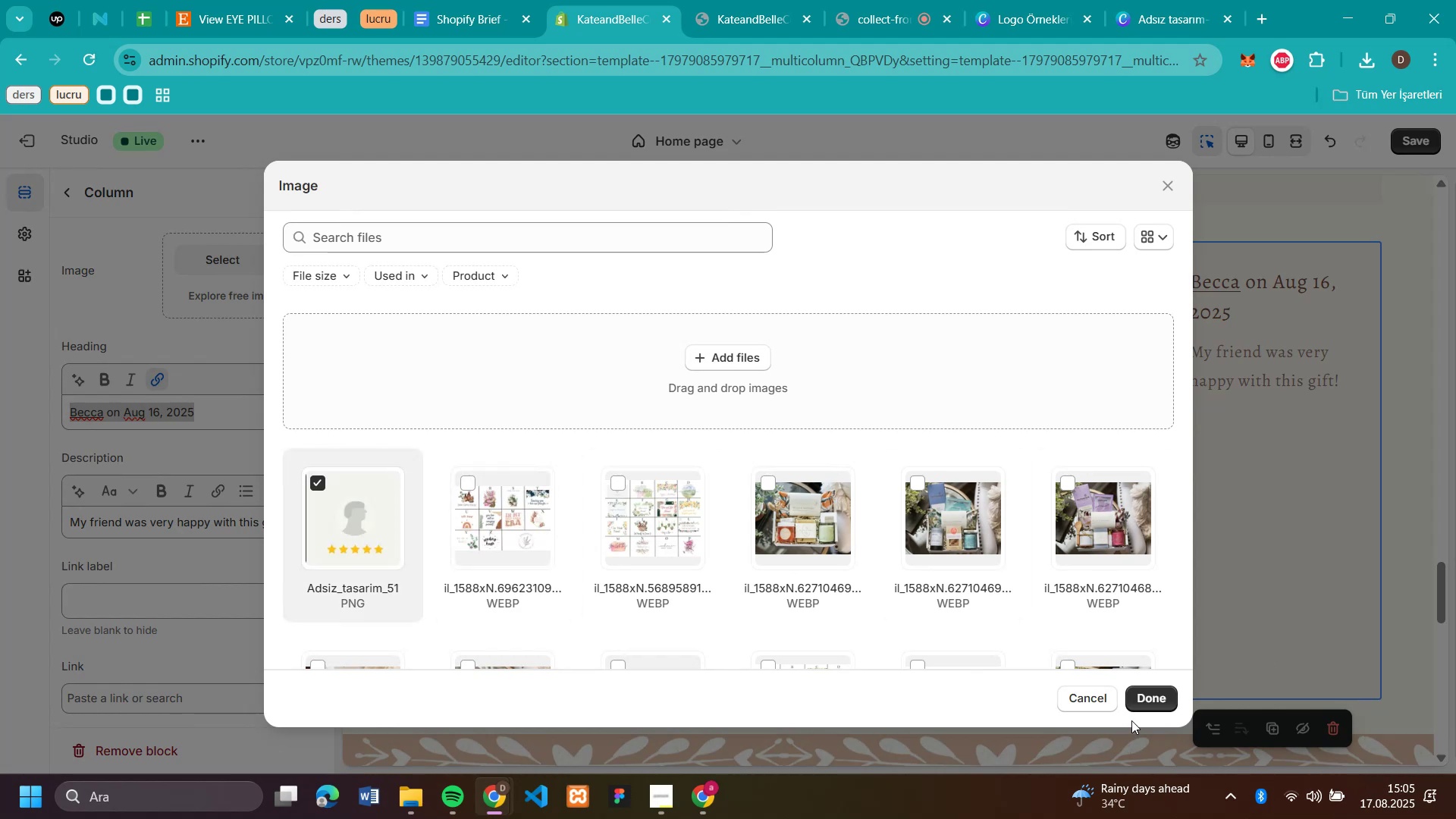 
left_click([1169, 706])
 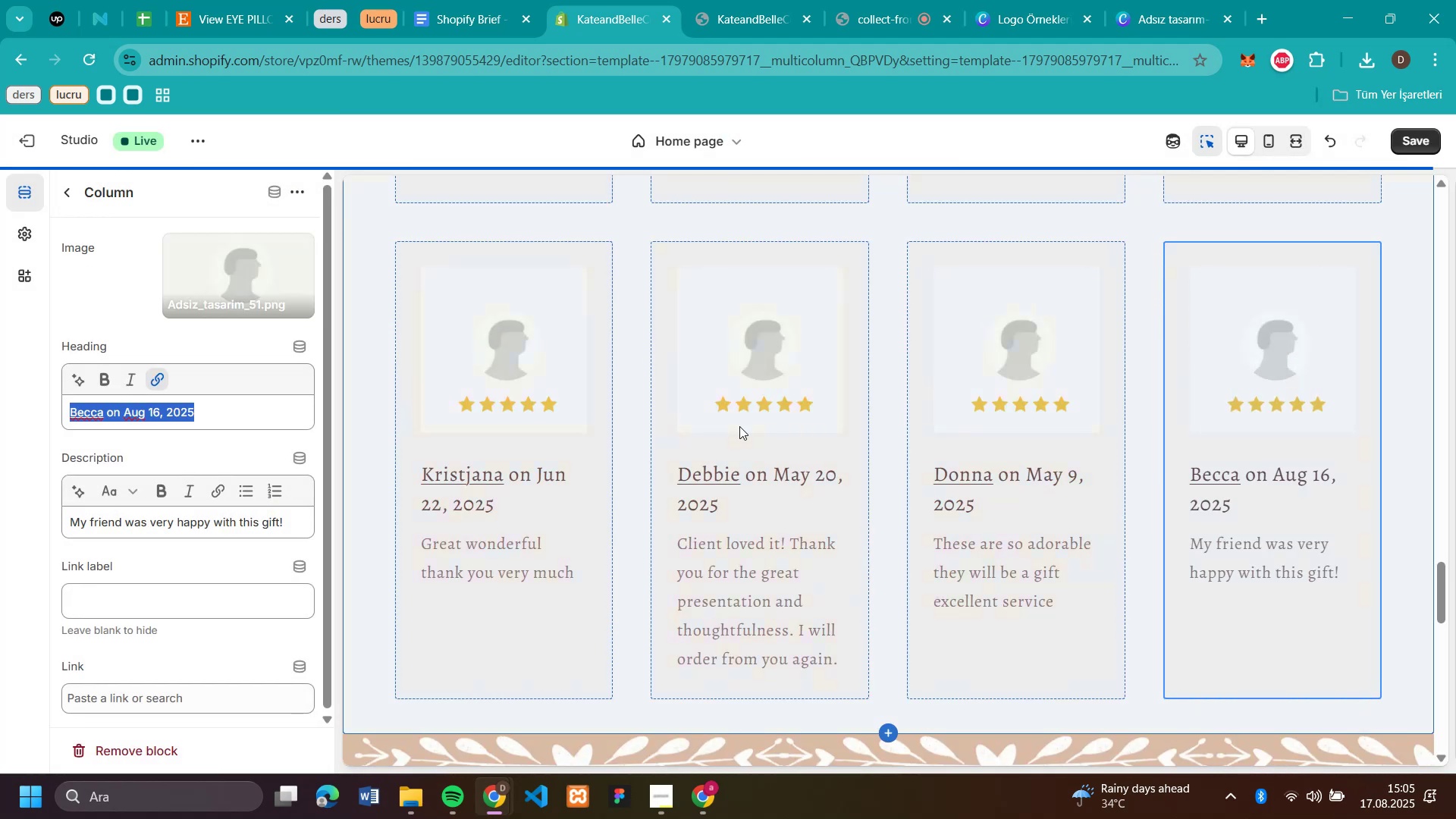 
scroll: coordinate [972, 420], scroll_direction: up, amount: 12.0
 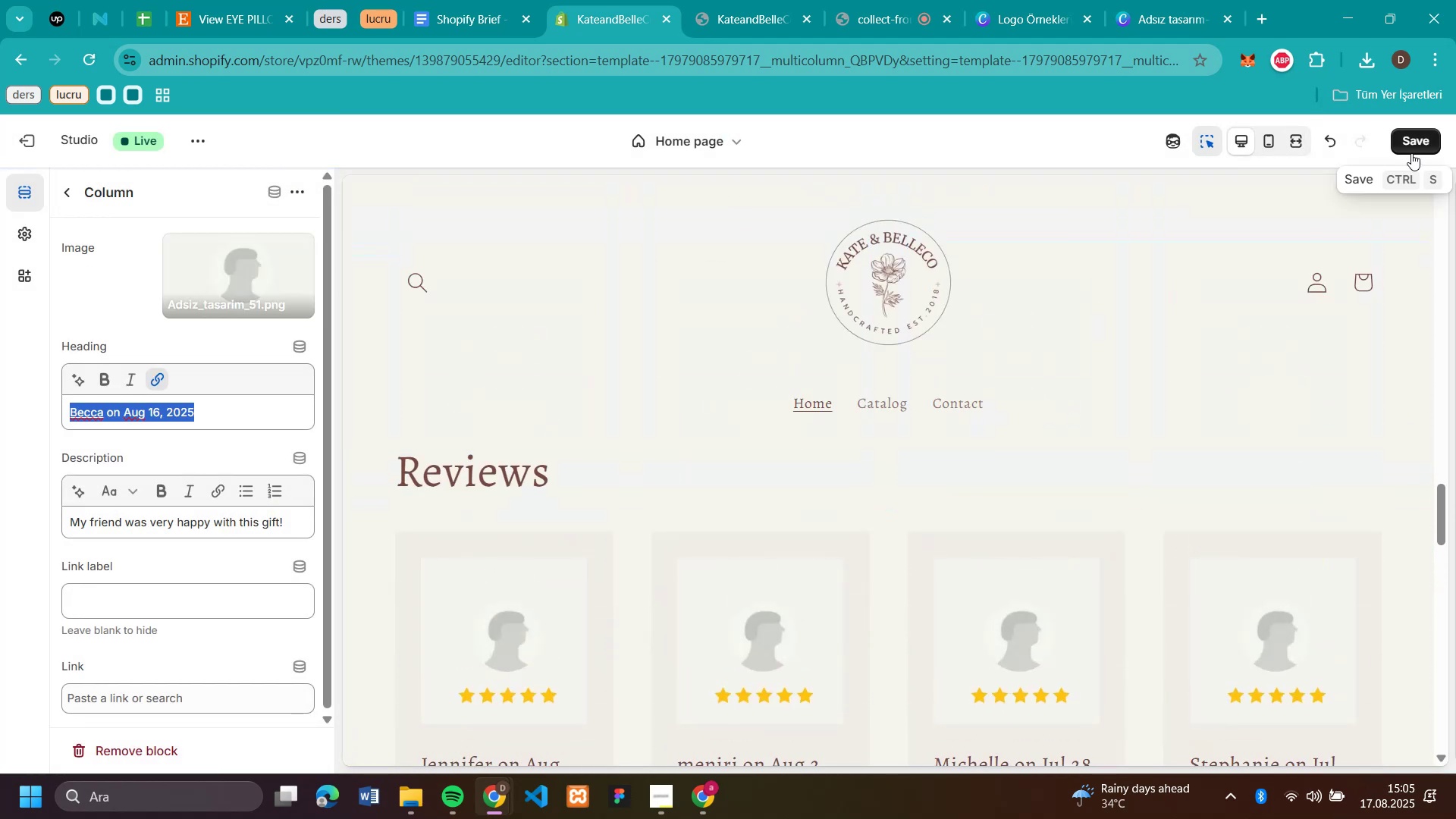 
left_click([1411, 146])
 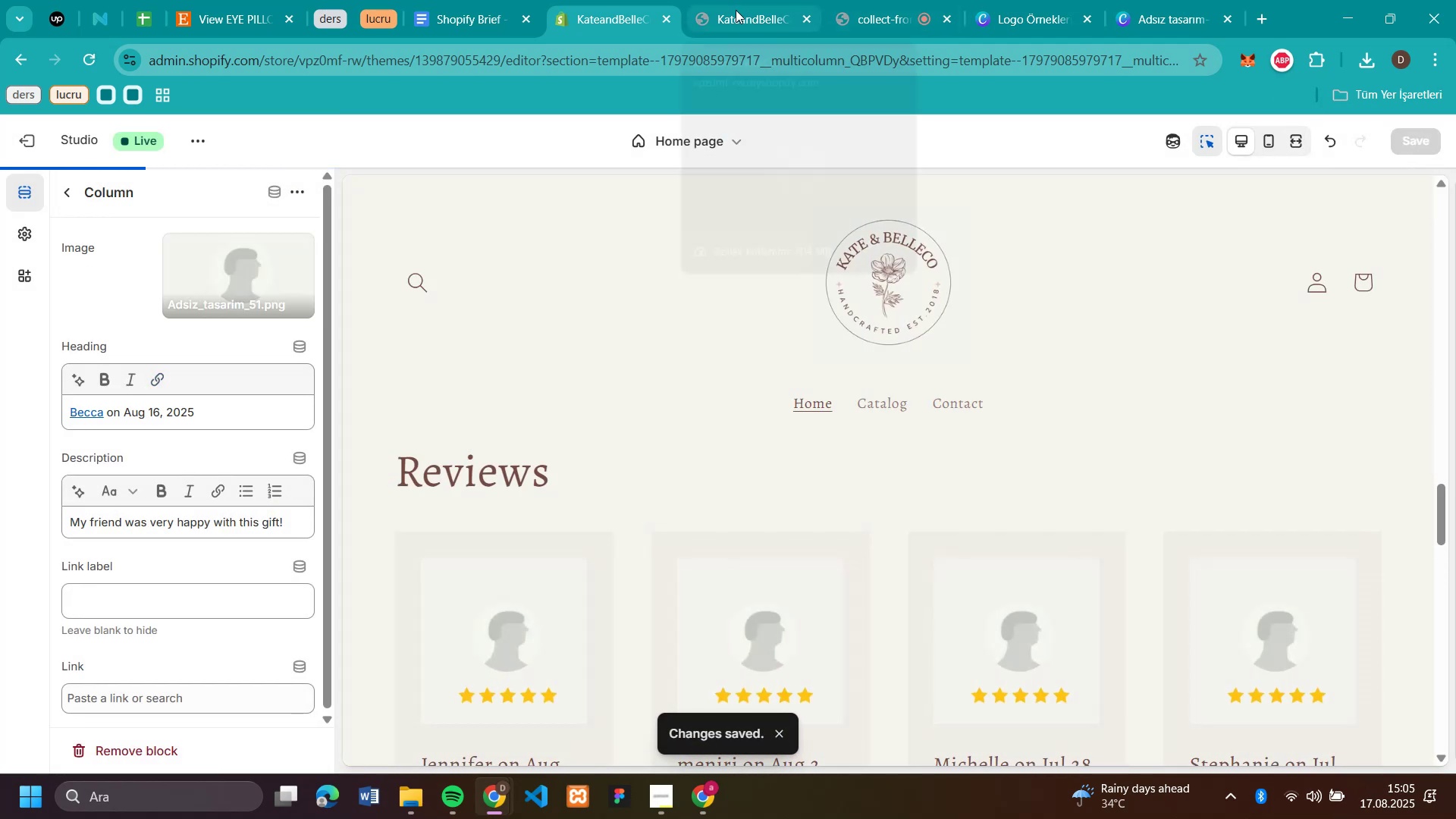 
left_click([736, 10])
 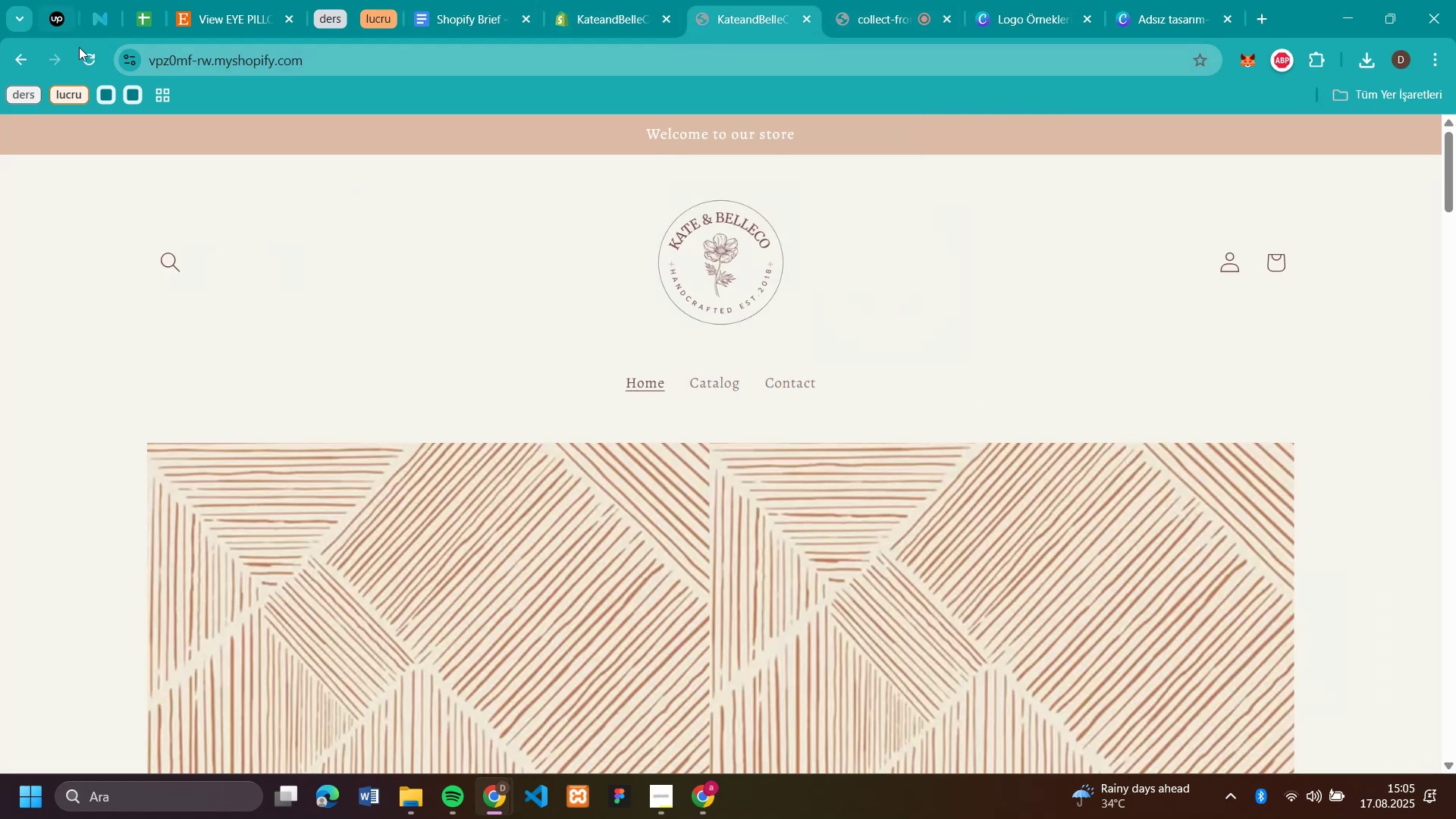 
left_click([83, 51])
 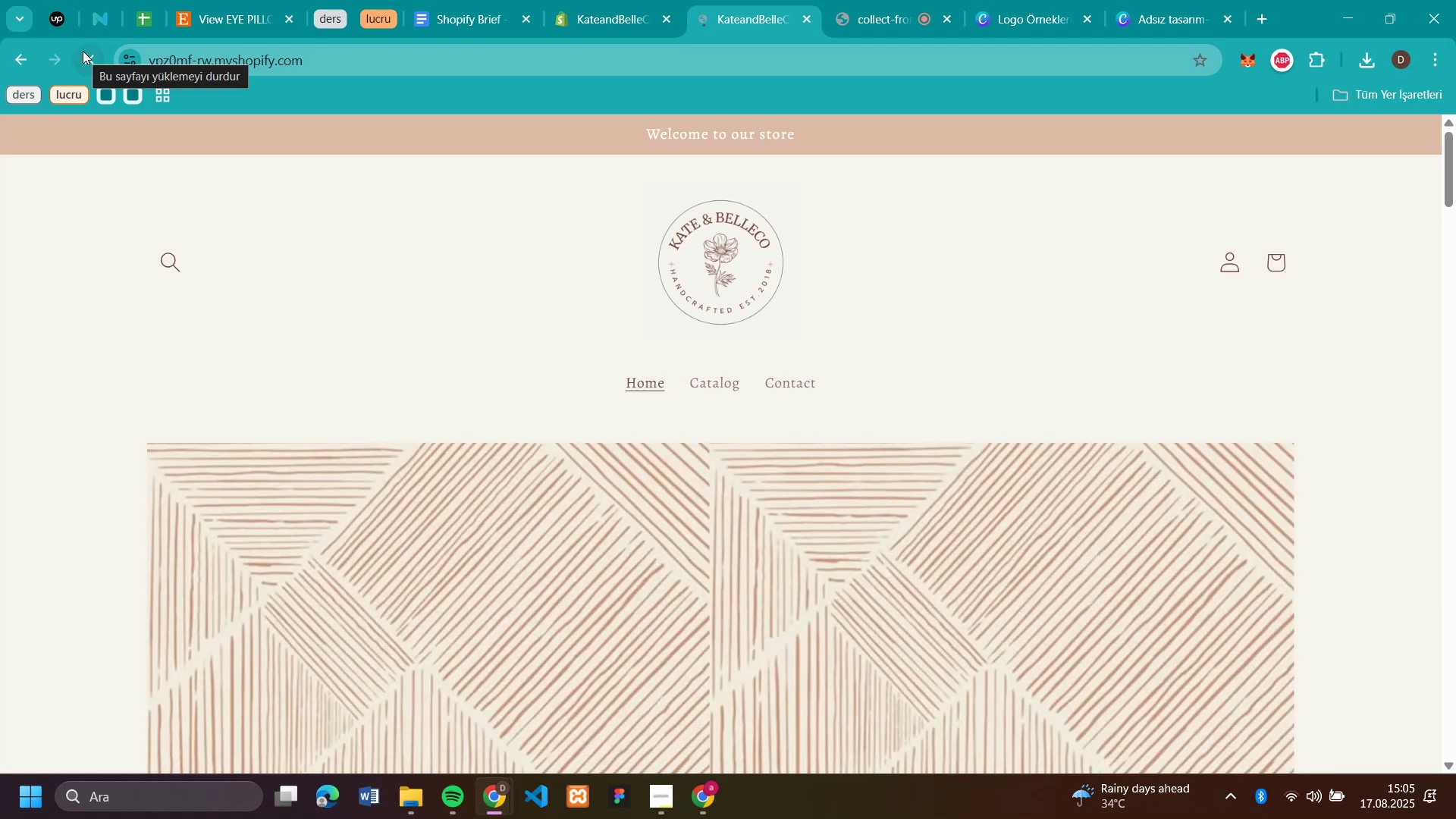 
scroll: coordinate [1392, 310], scroll_direction: down, amount: 19.0
 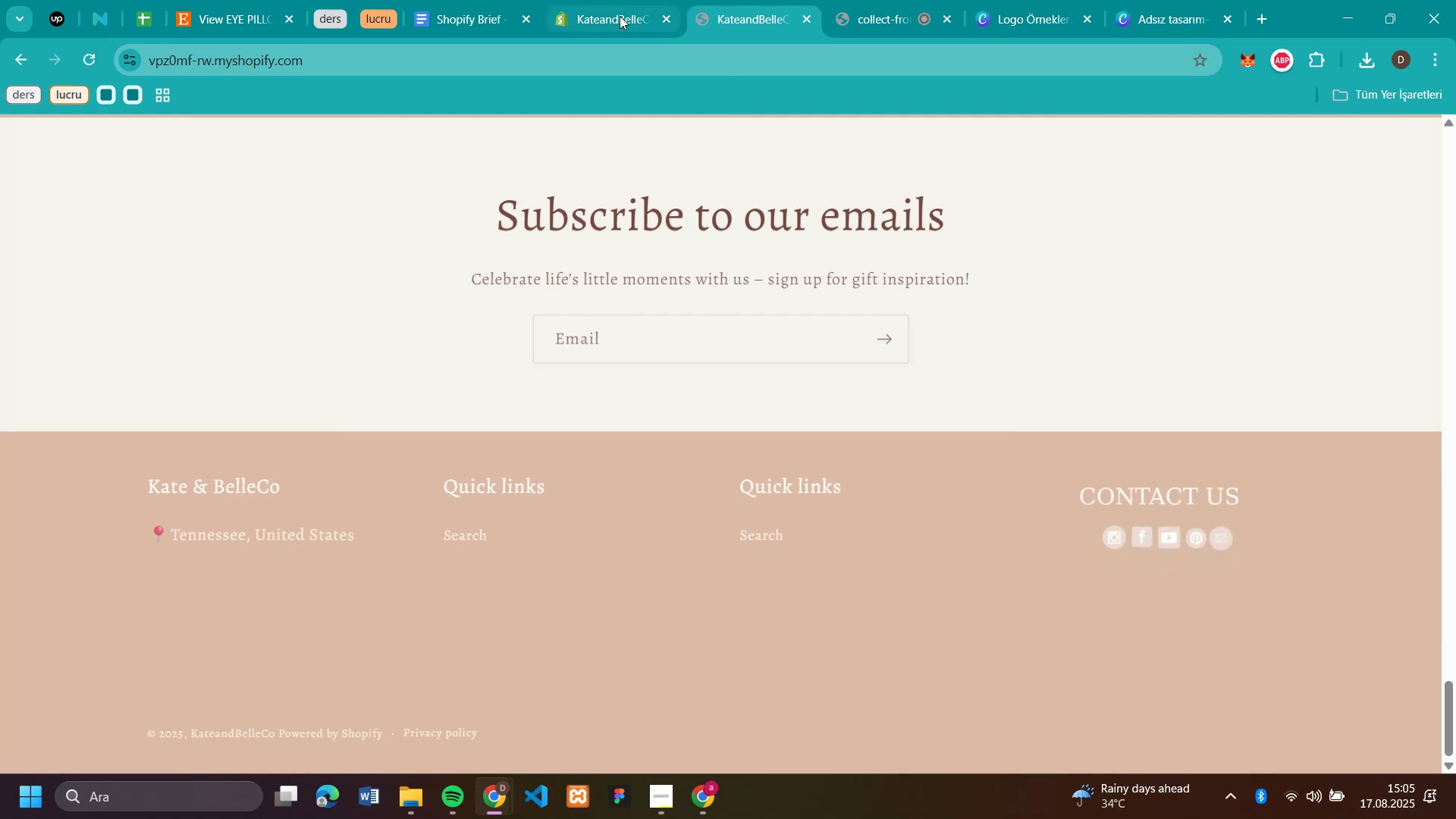 
left_click([620, 15])
 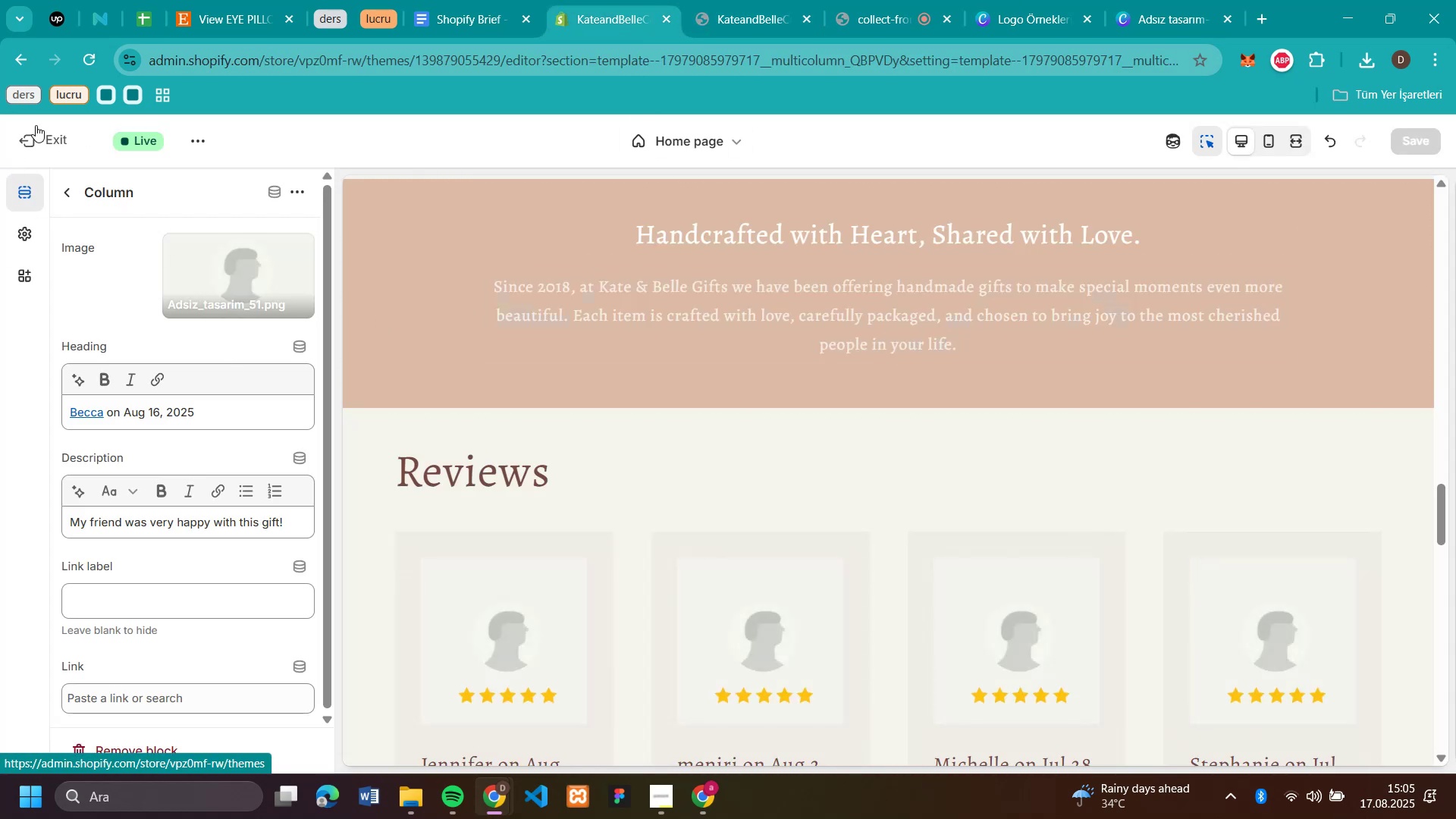 
left_click([24, 146])
 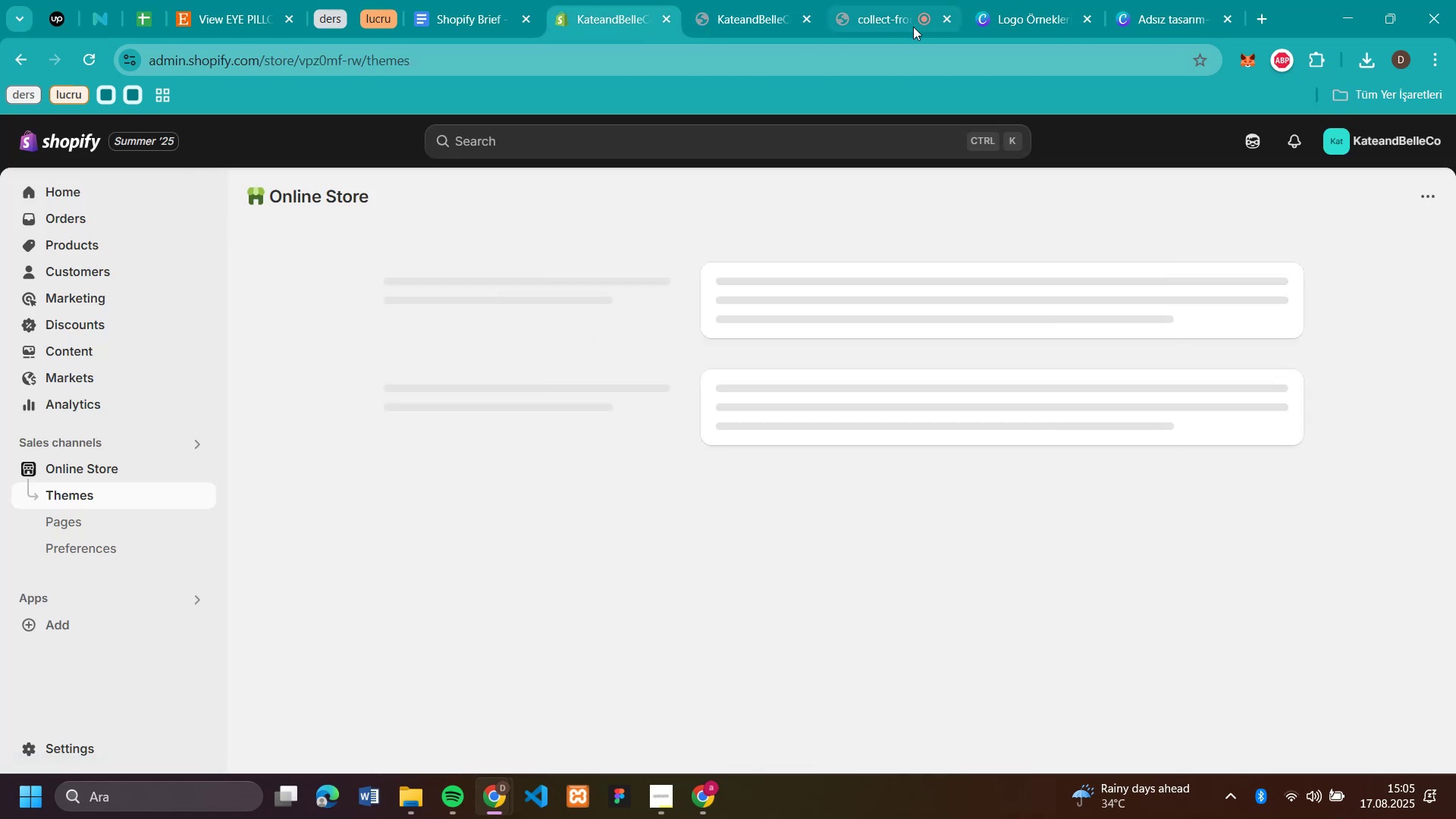 
left_click([893, 23])
 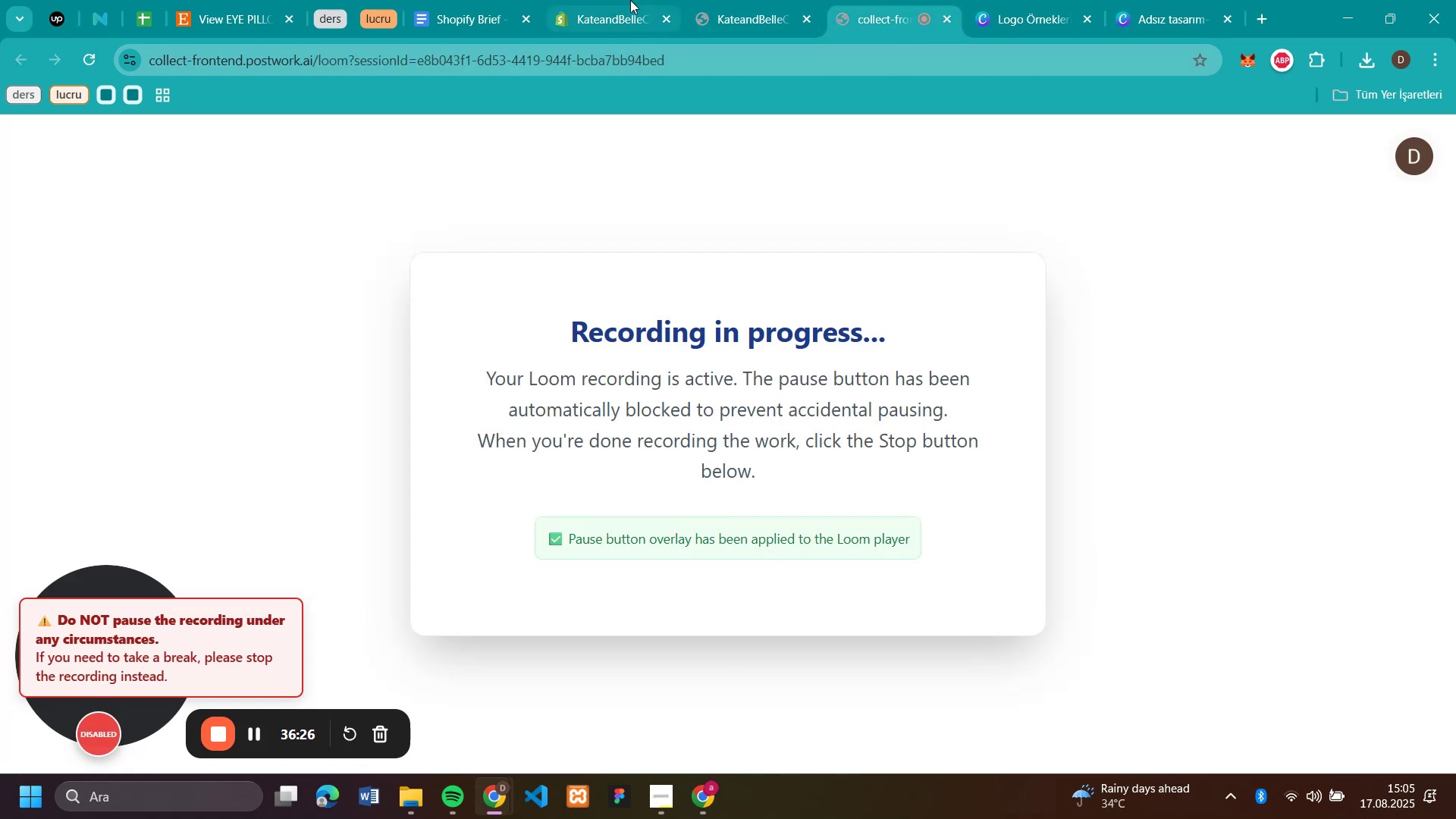 
left_click([630, 9])
 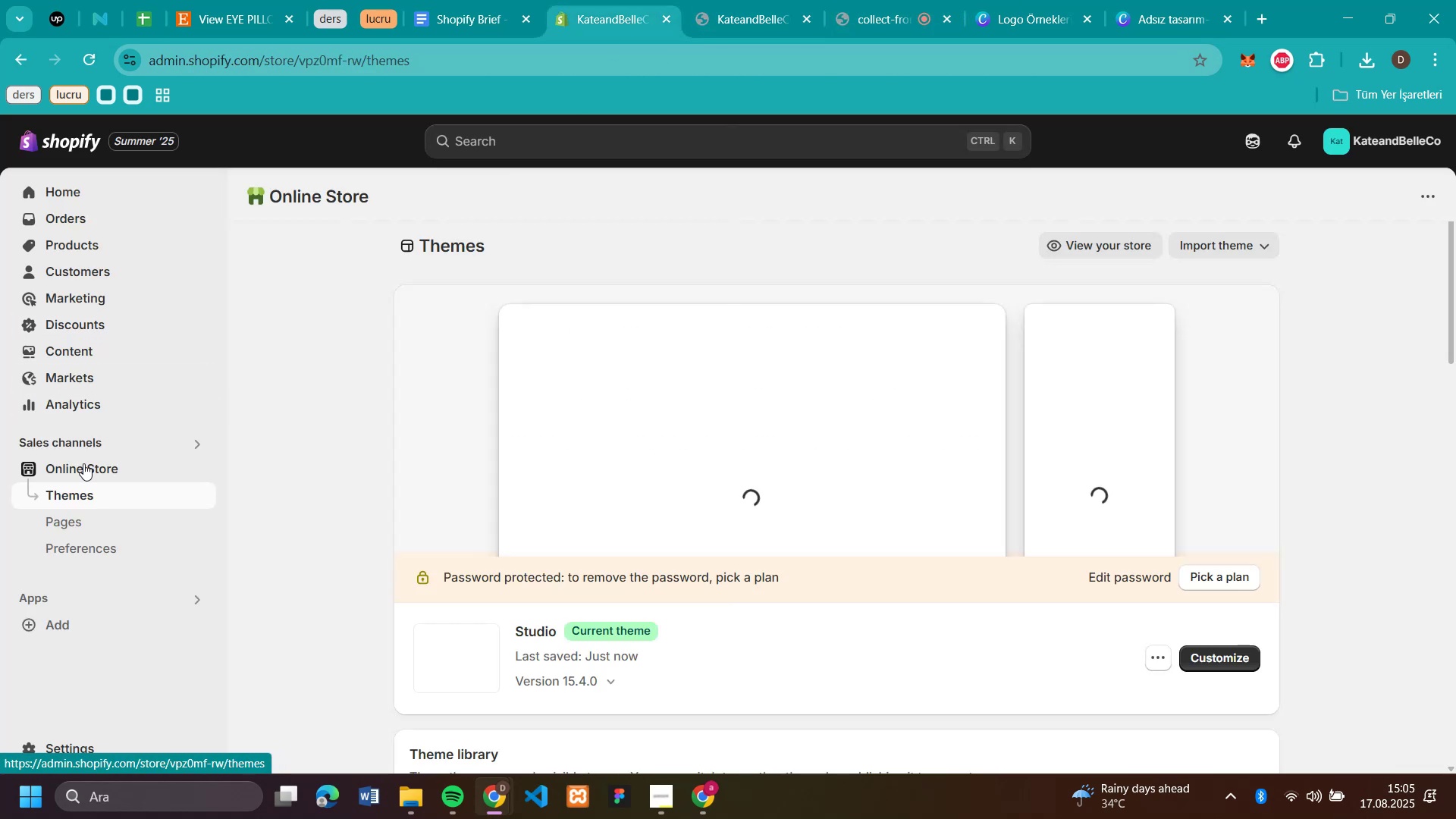 
left_click([50, 517])
 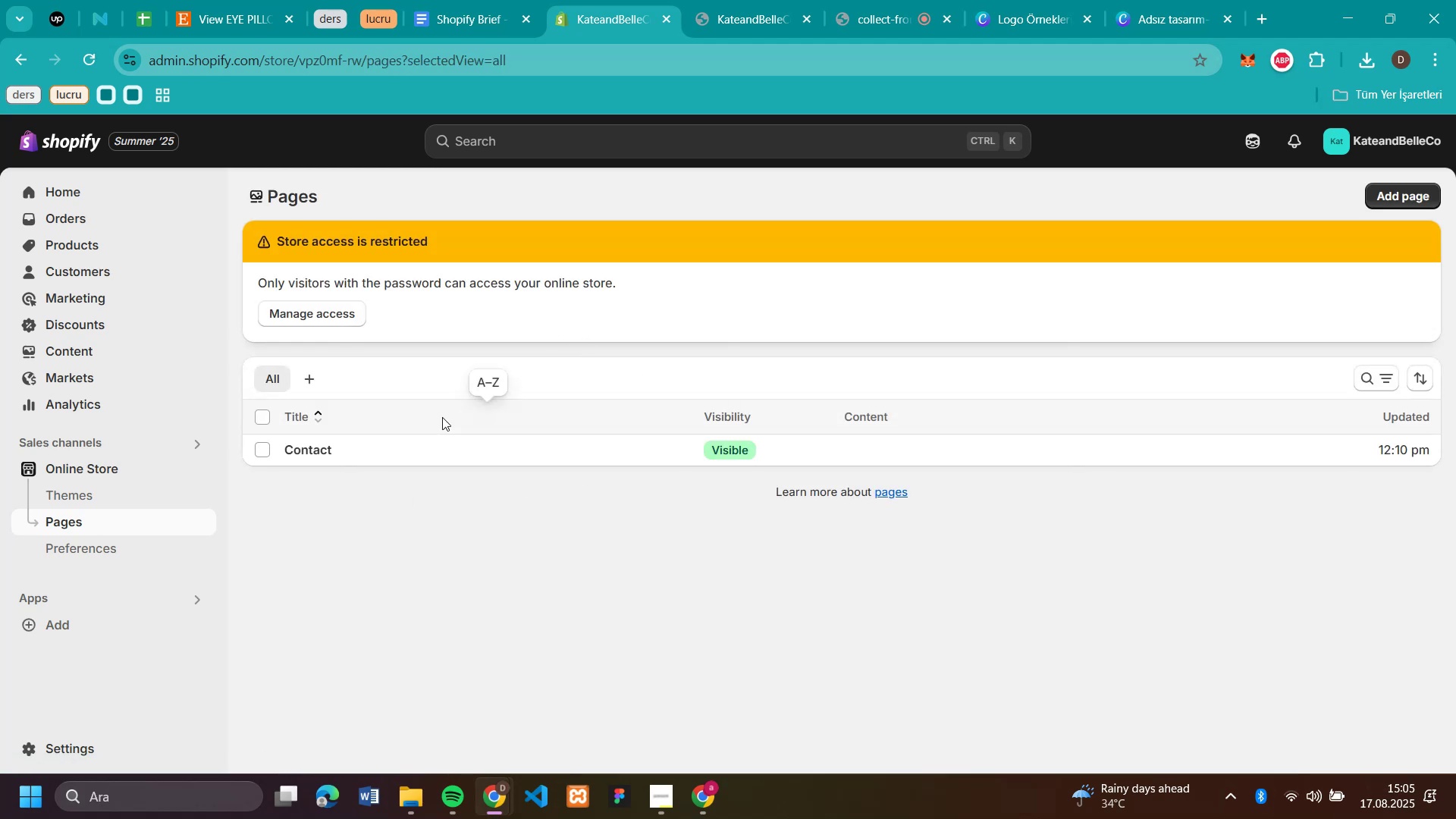 
left_click([419, 461])
 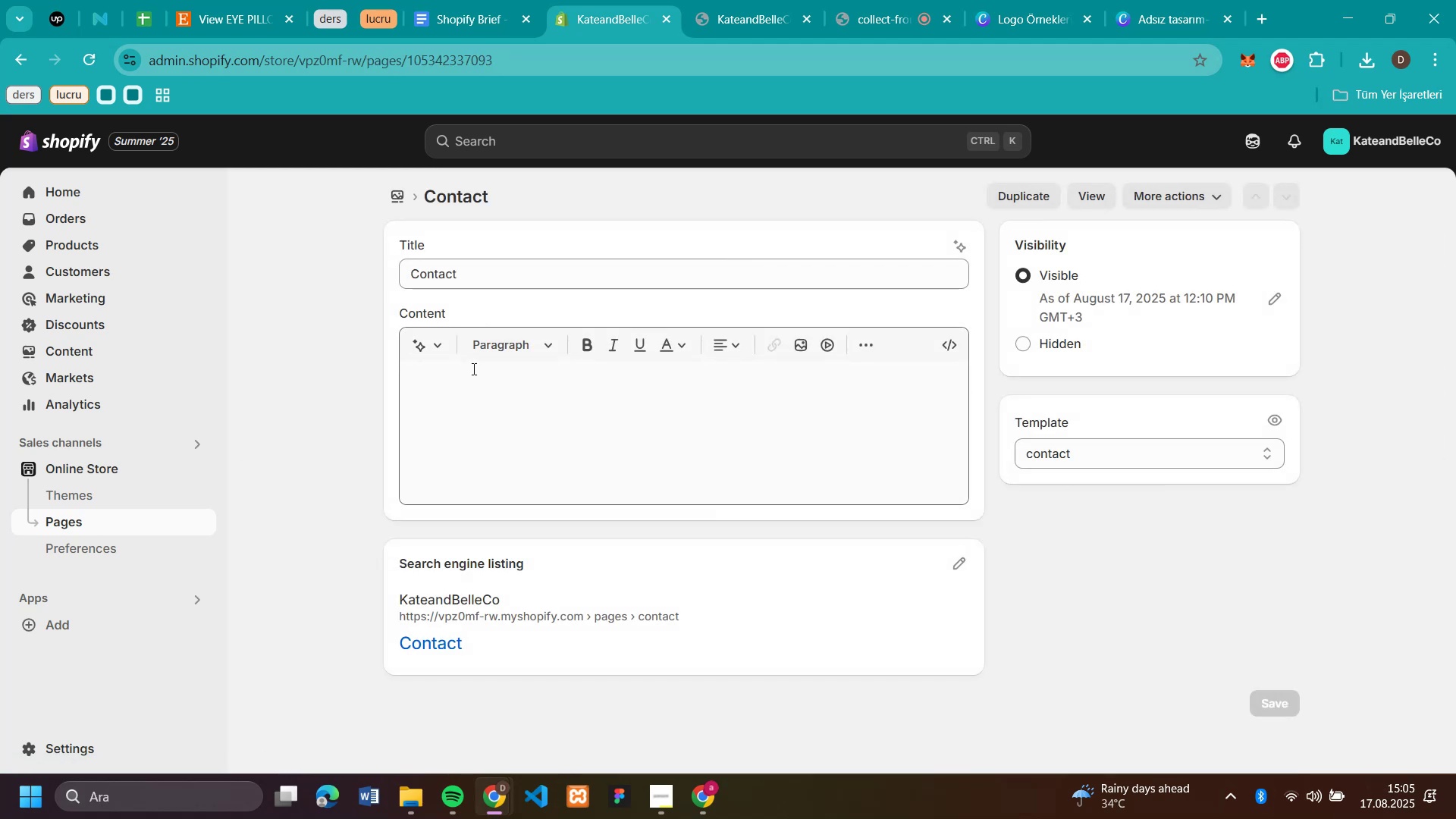 
left_click([532, 271])
 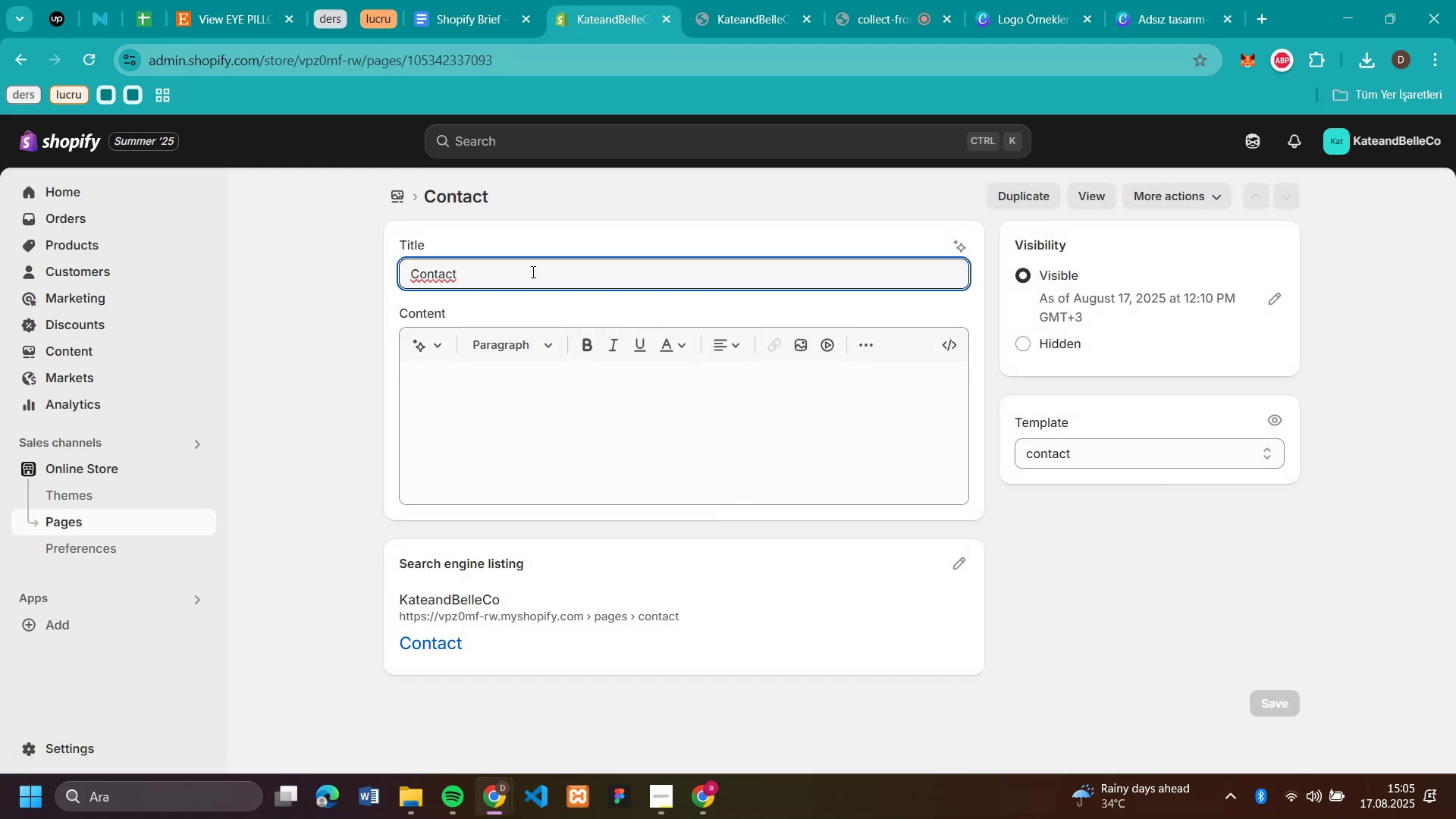 
key(Space)
 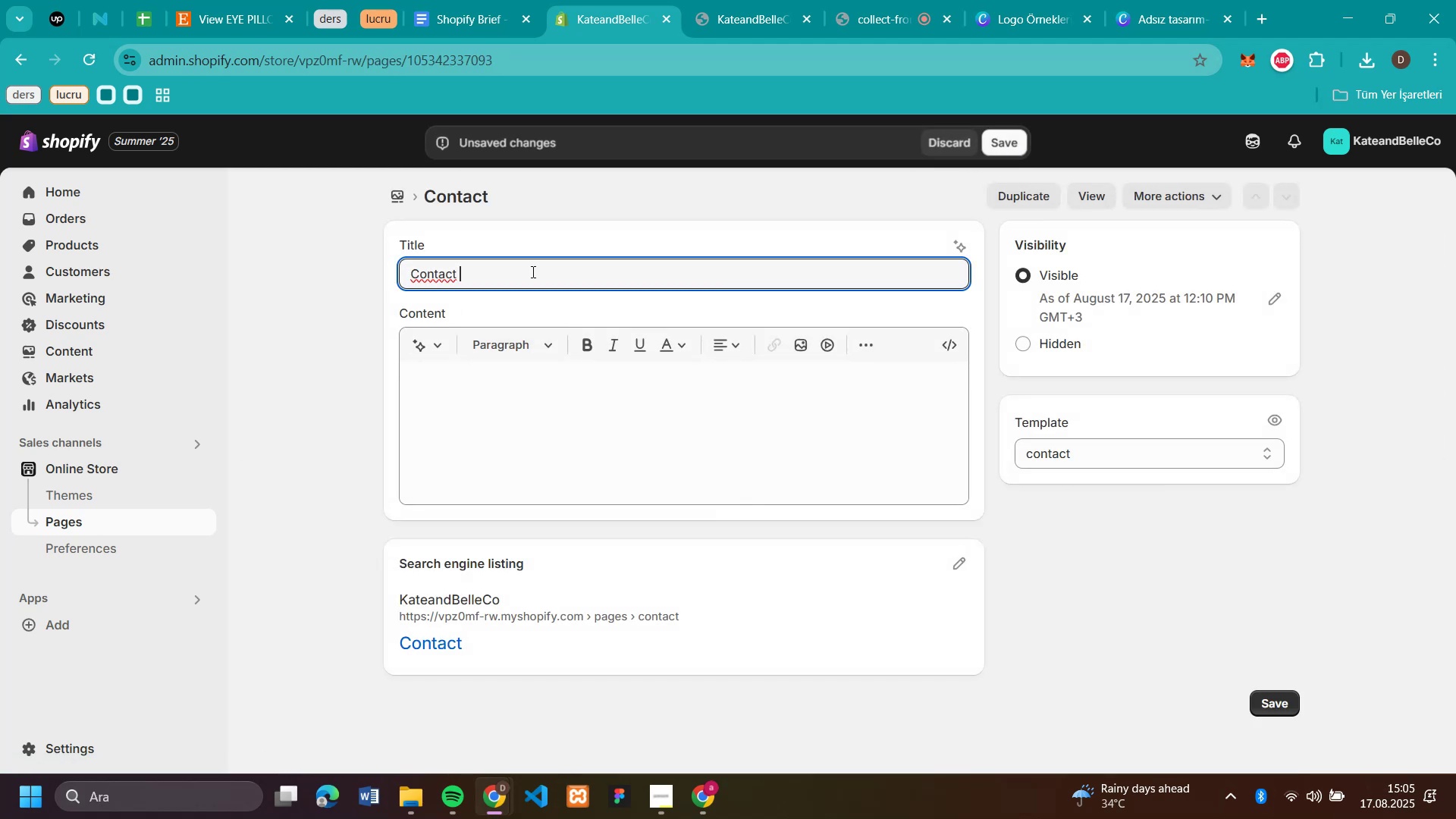 
key(CapsLock)
 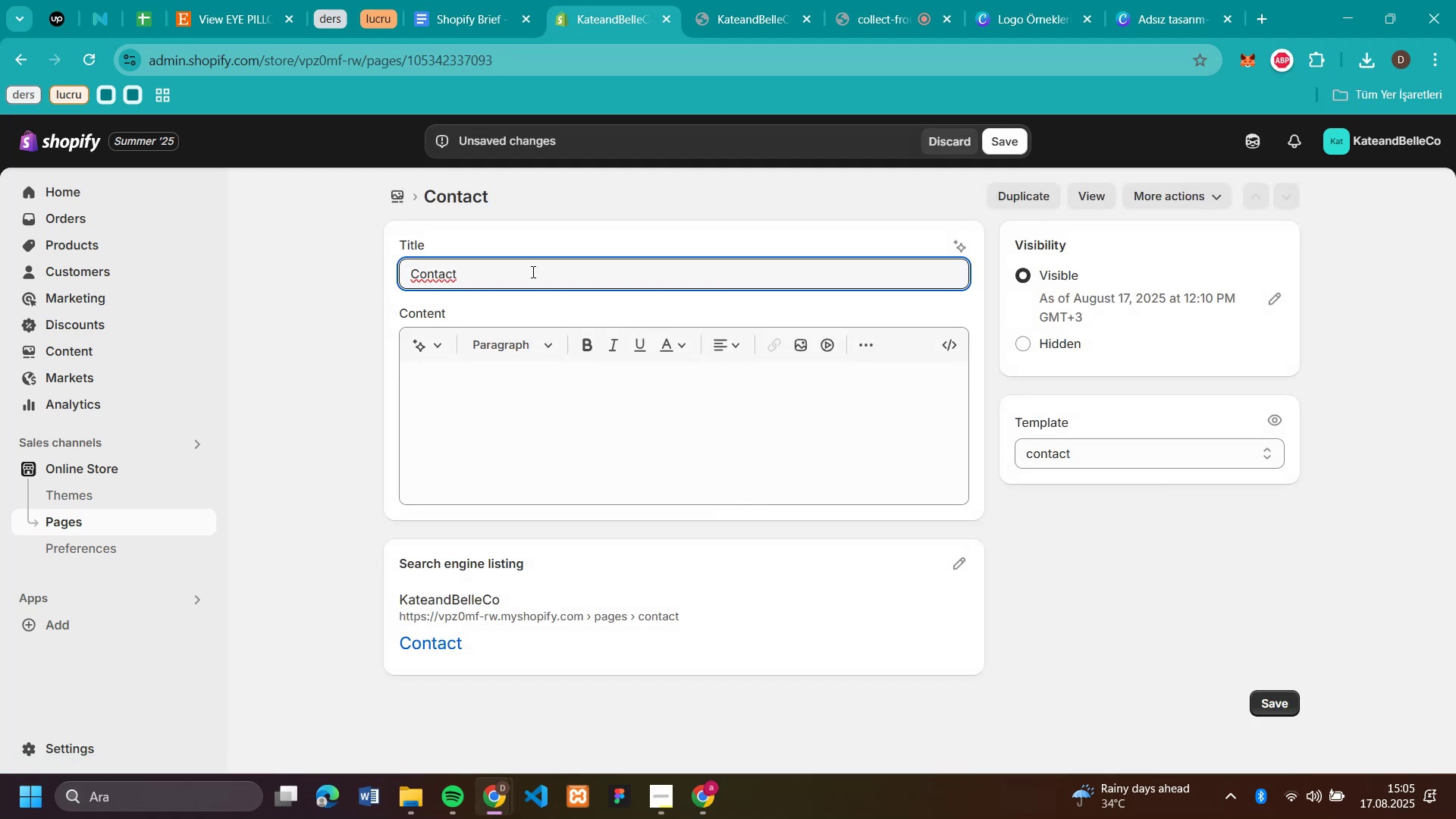 
key(U)
 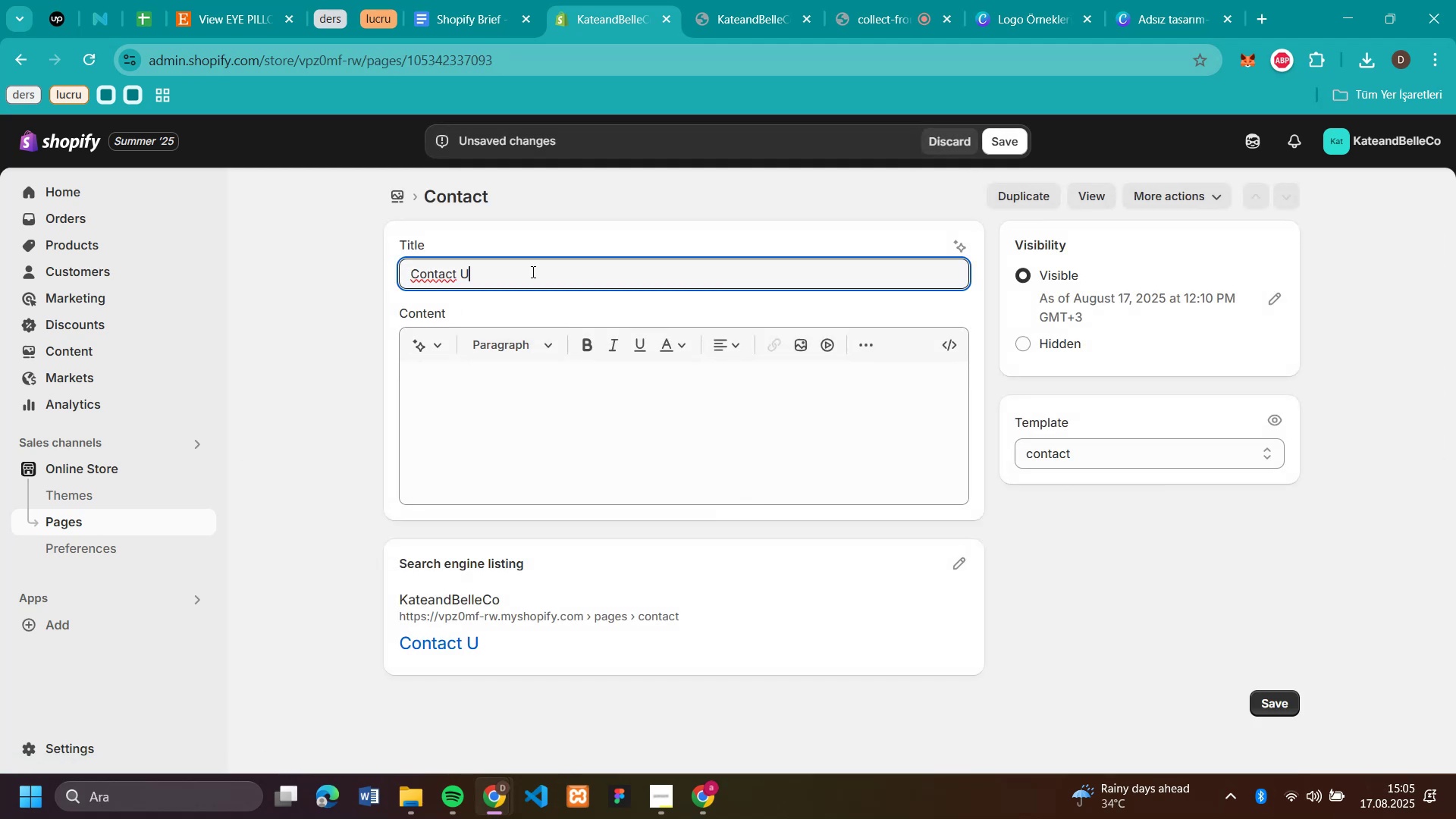 
key(CapsLock)
 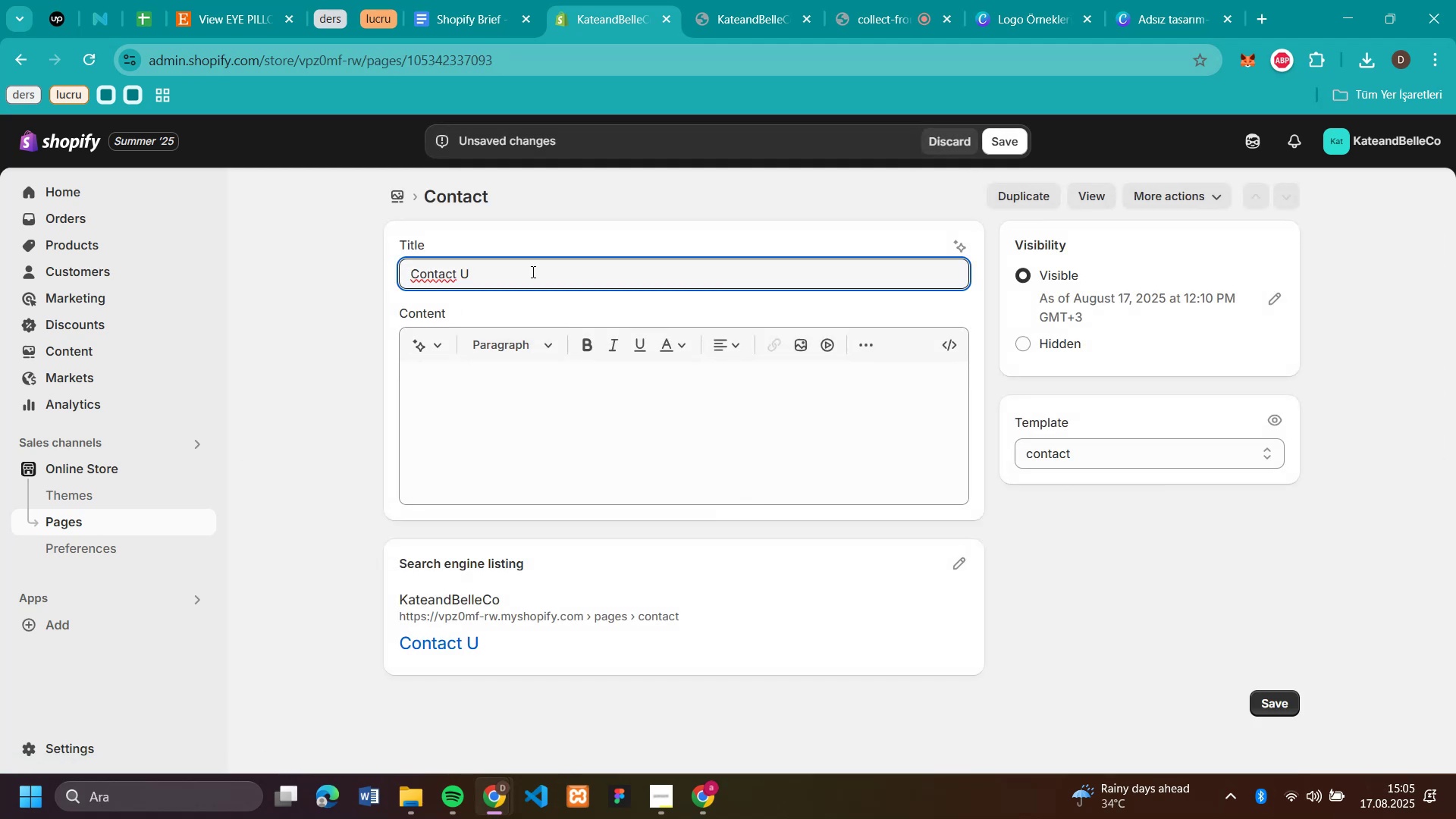 
key(S)
 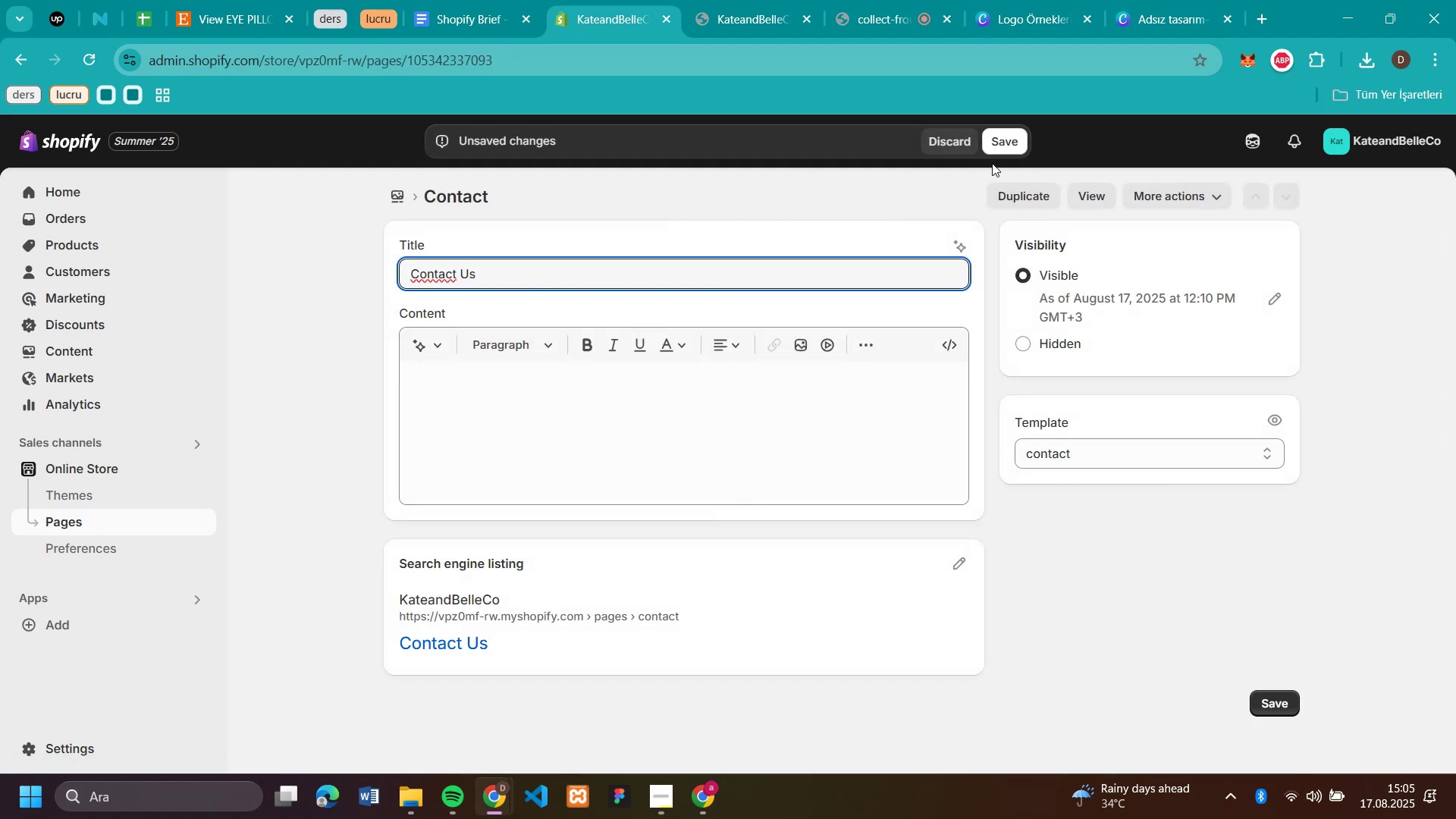 
left_click([1012, 146])
 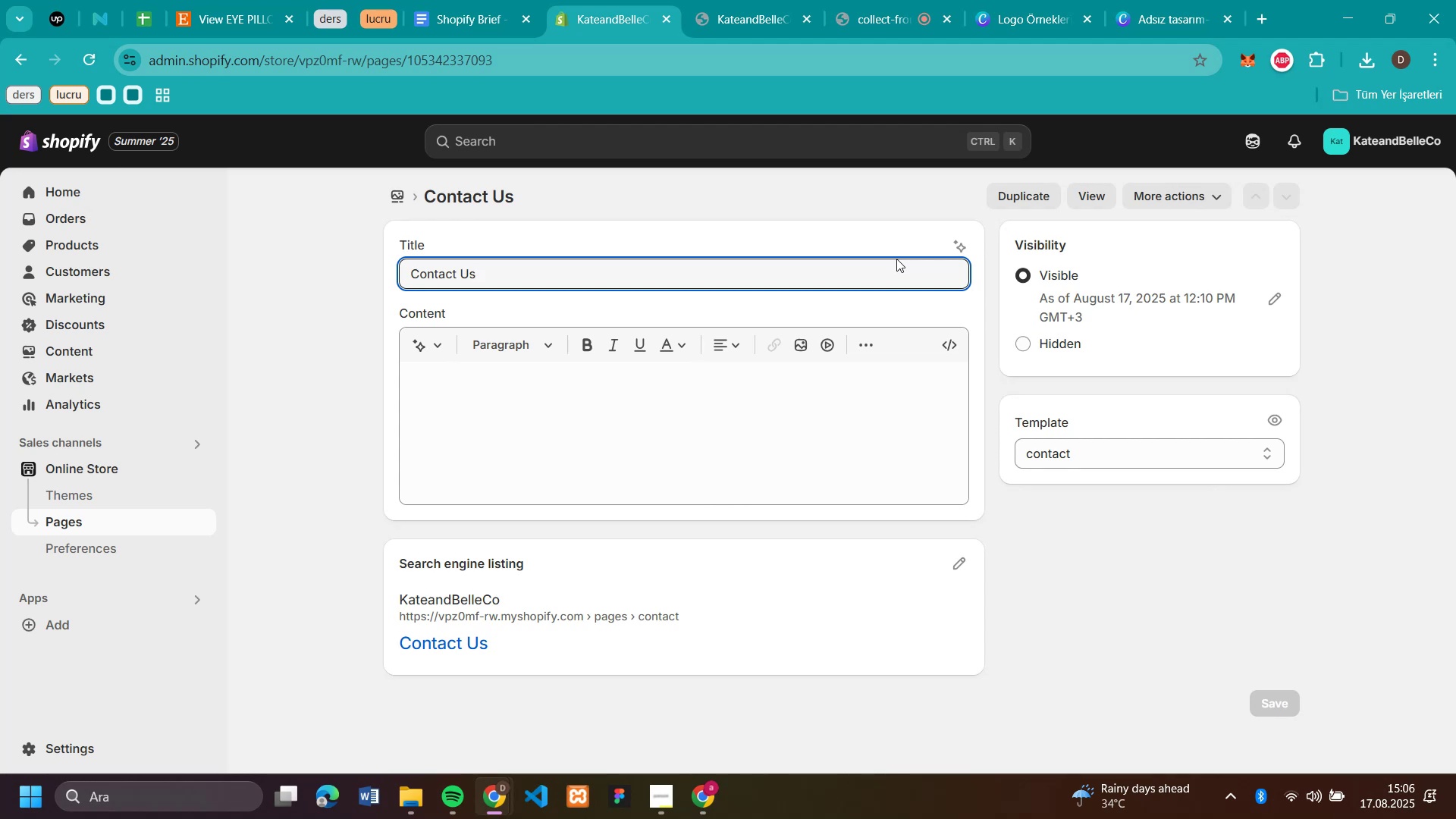 
wait(5.42)
 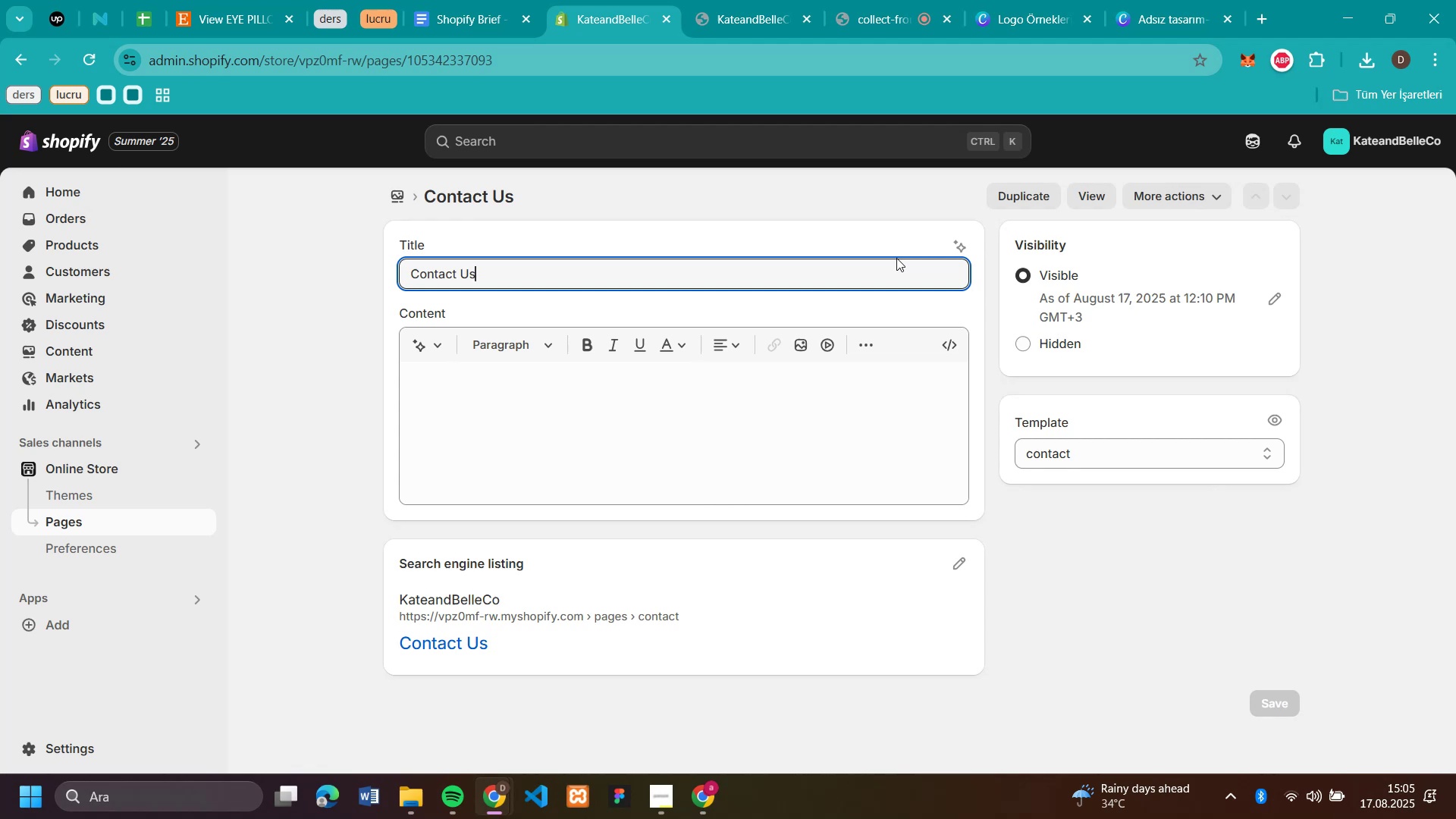 
left_click([400, 183])
 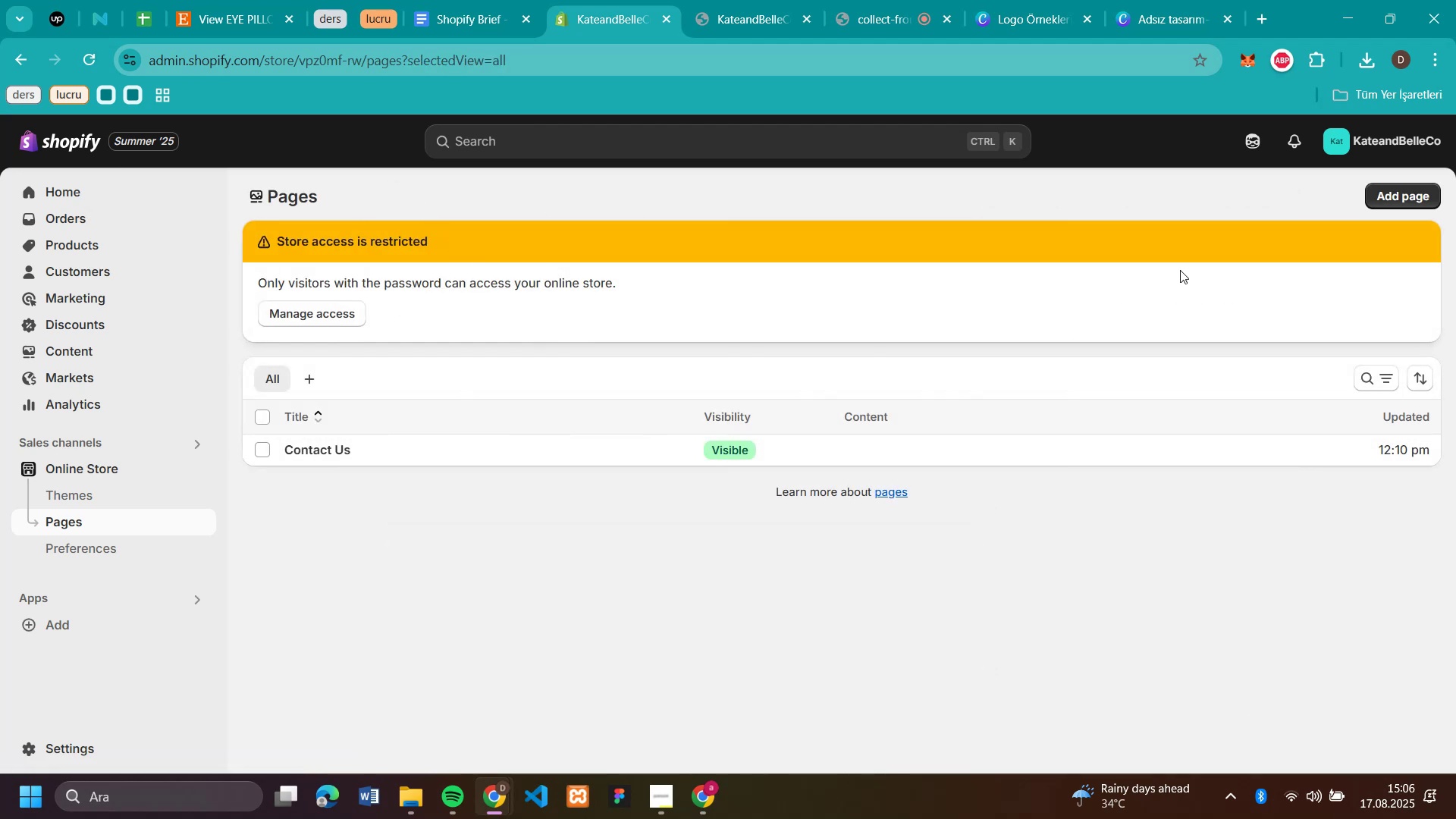 
left_click([1426, 199])
 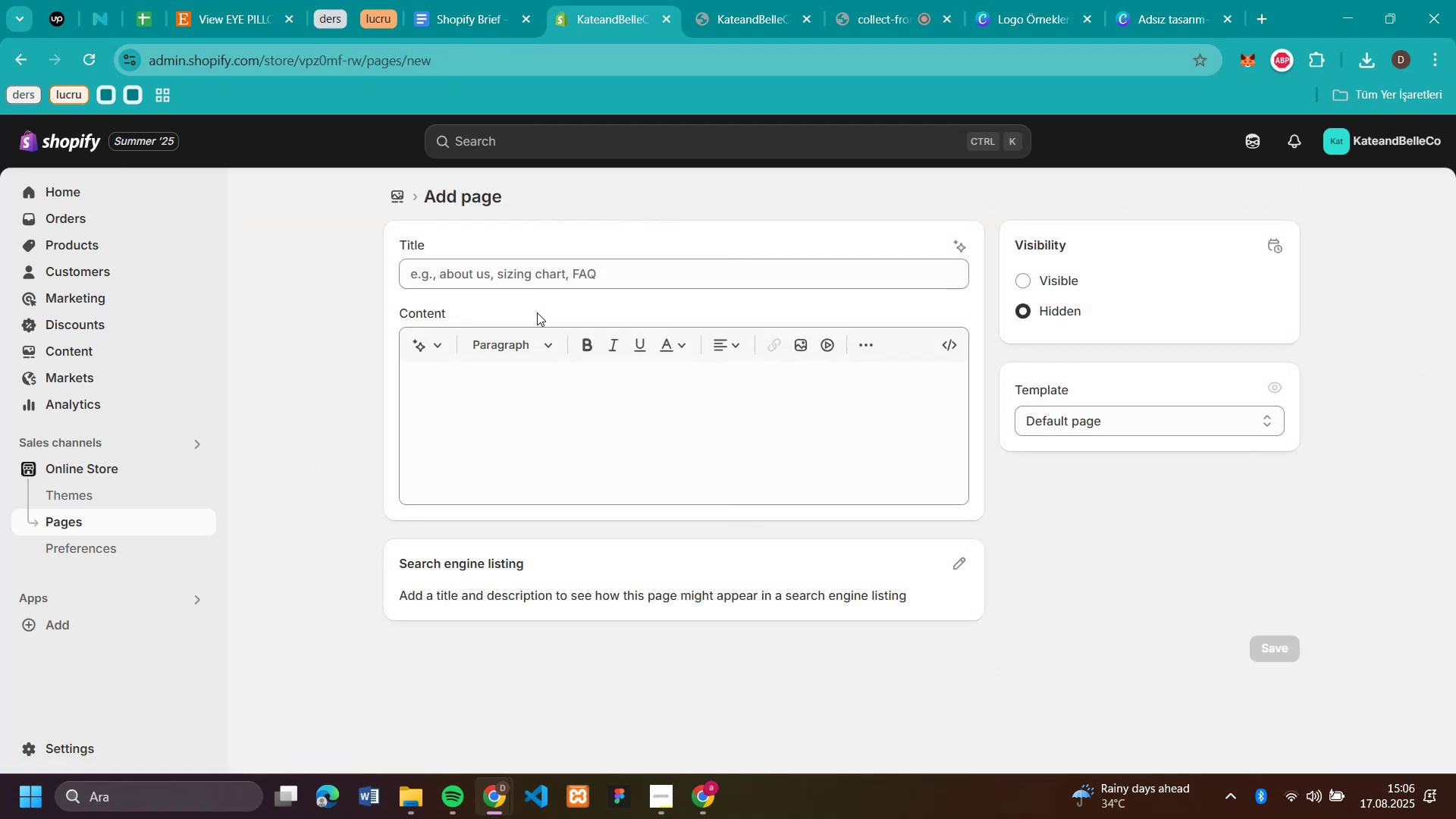 
left_click([551, 282])
 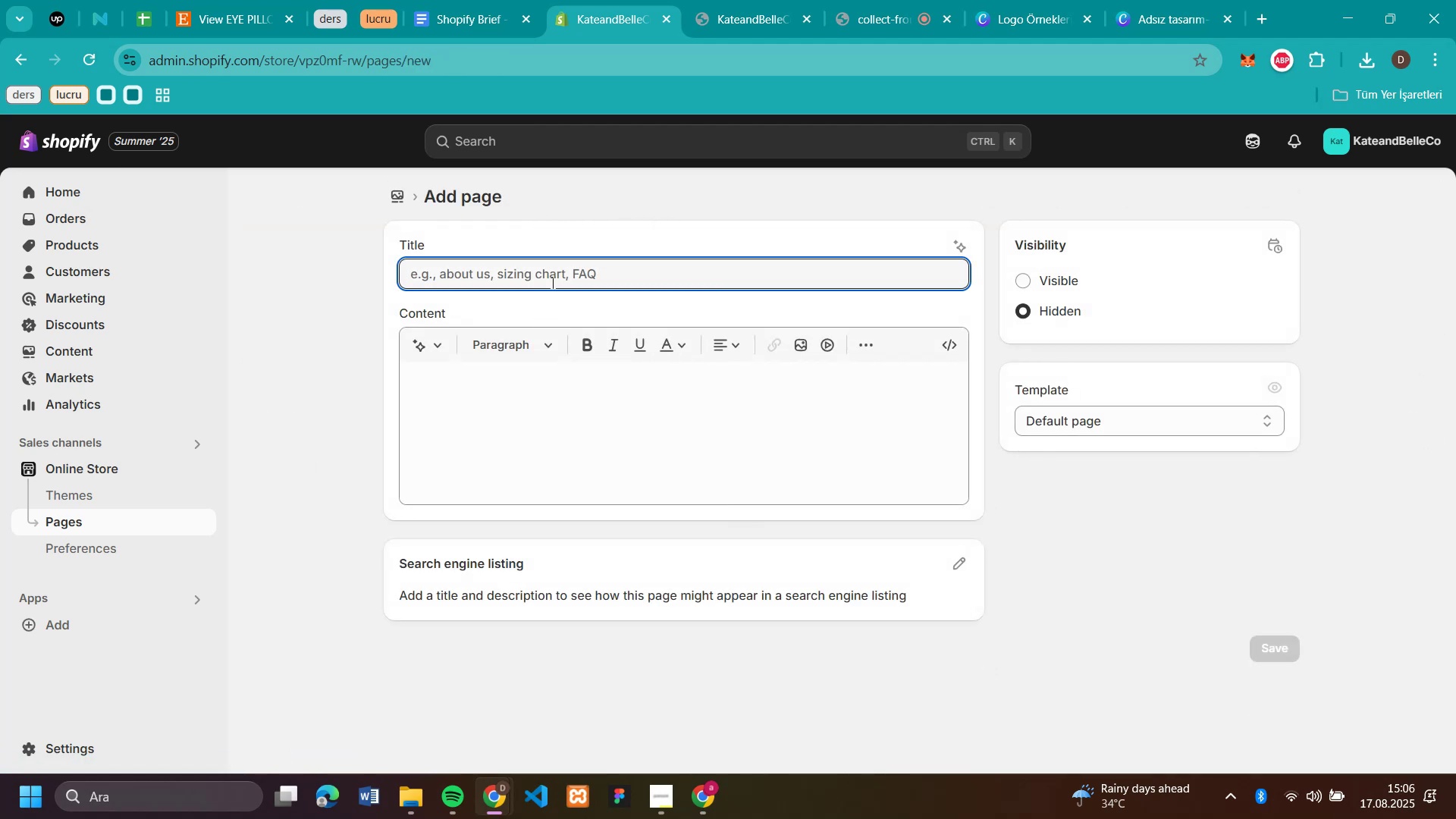 
type(About Us)
 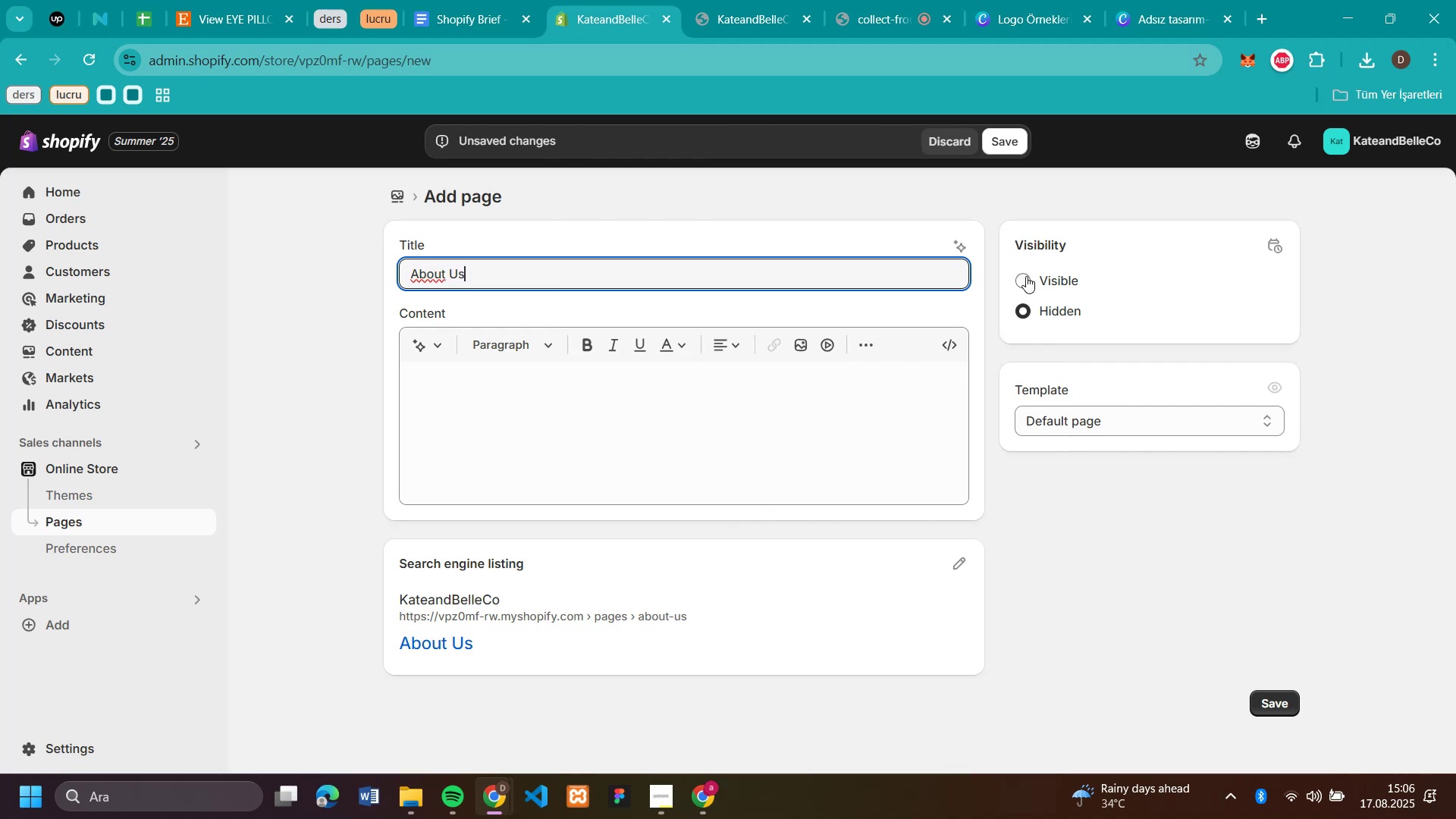 
left_click([1026, 276])
 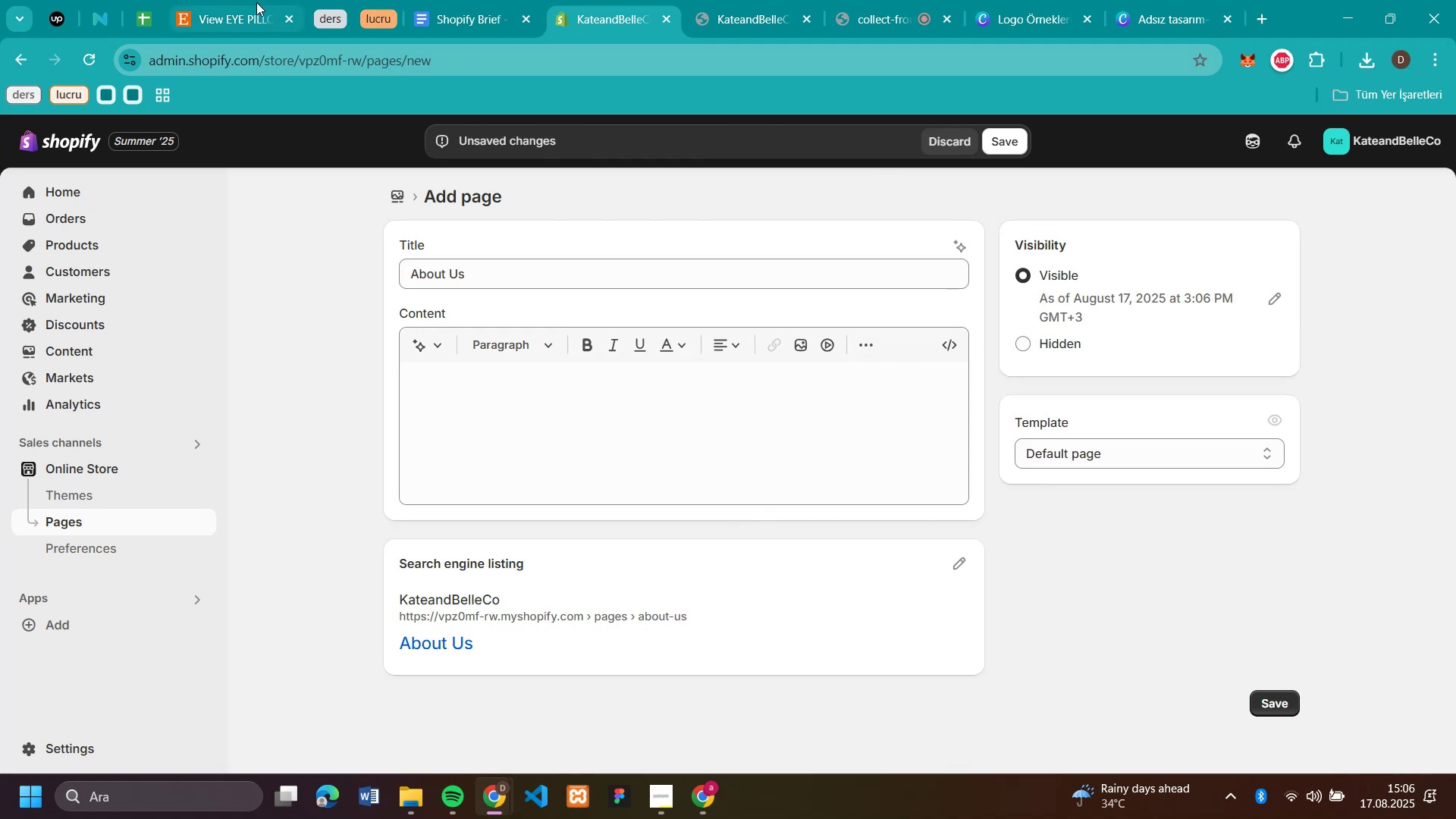 
left_click([256, 7])
 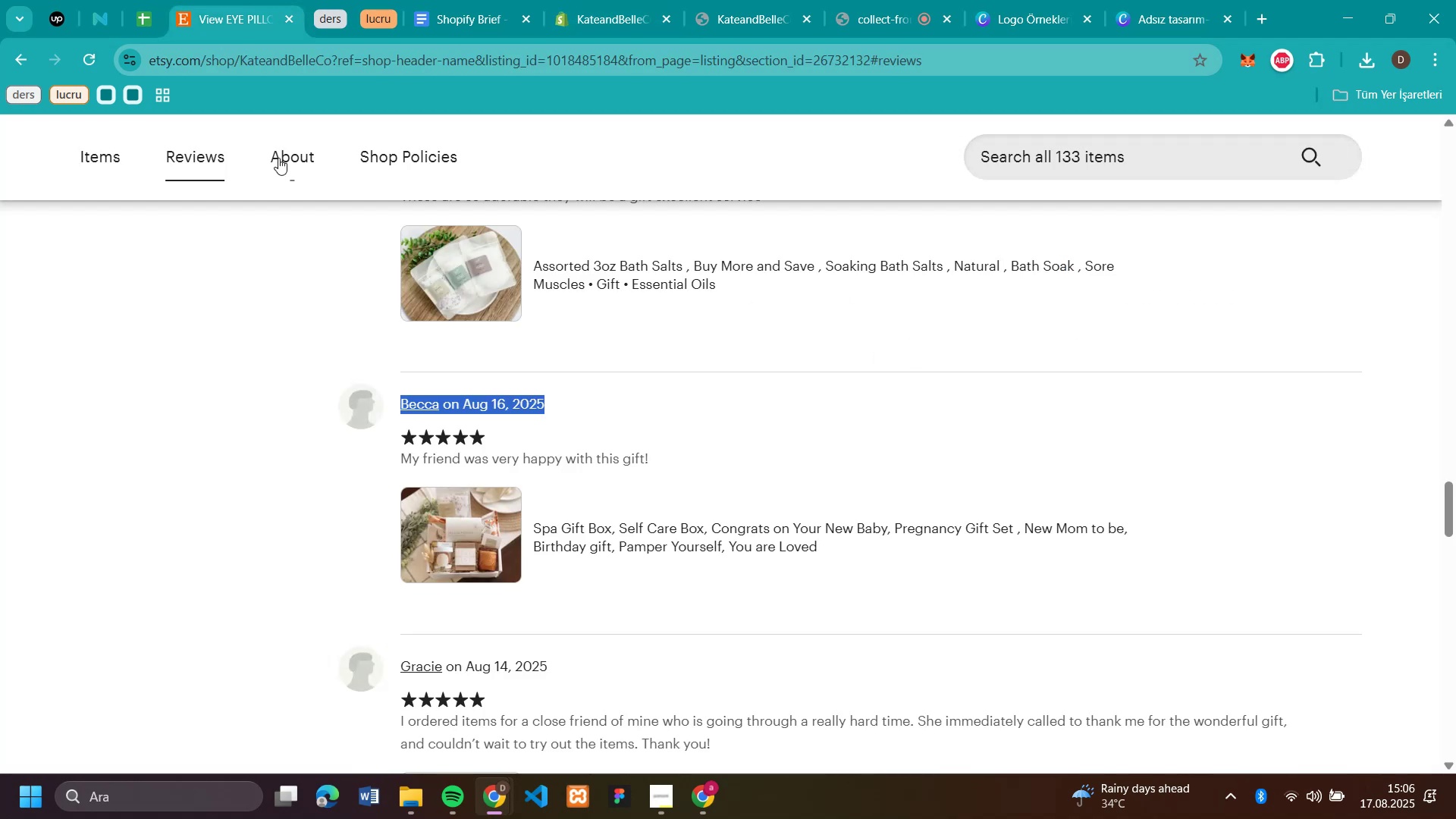 
left_click([278, 152])
 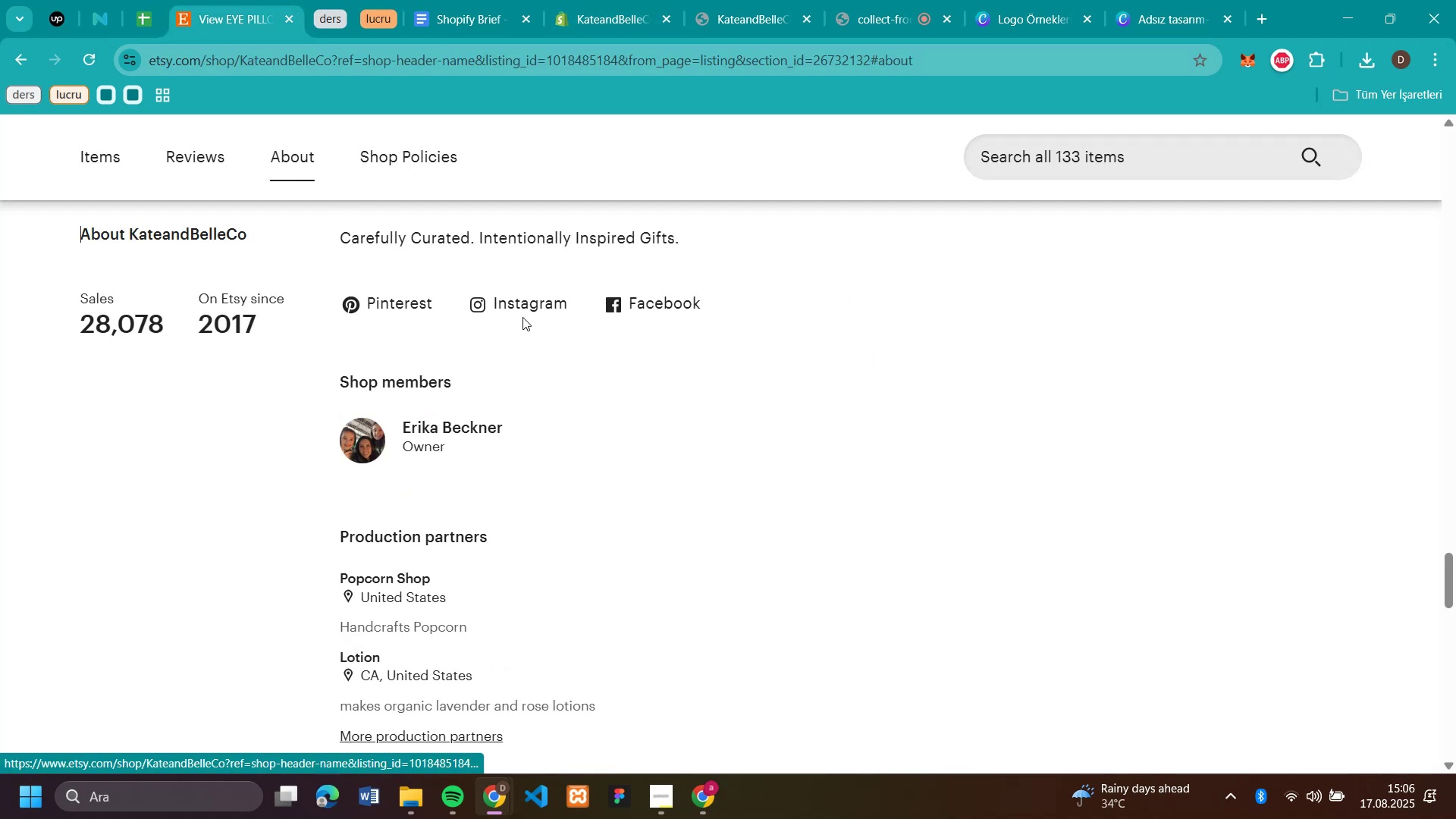 
scroll: coordinate [668, 403], scroll_direction: up, amount: 2.0
 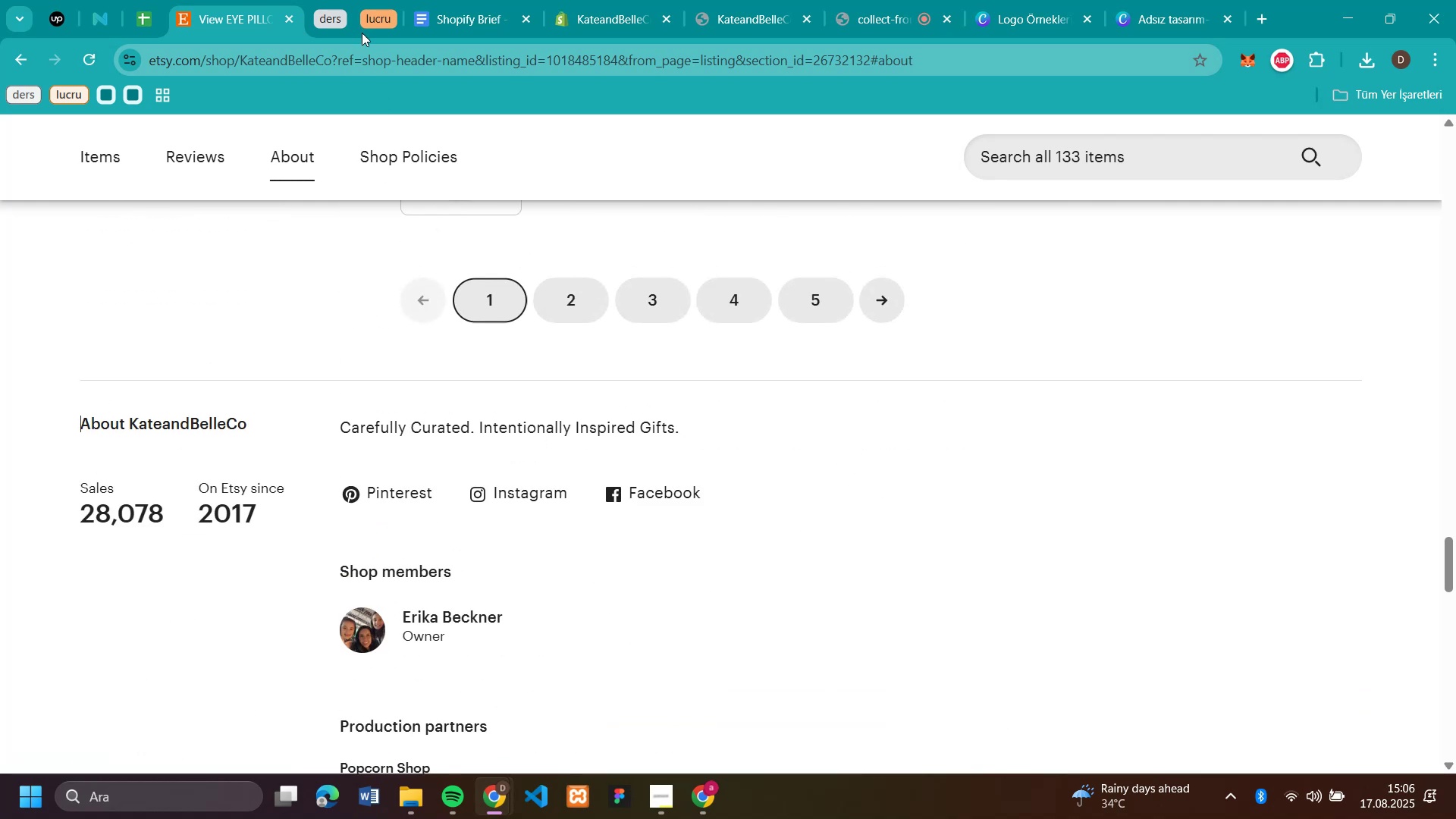 
left_click([366, 52])
 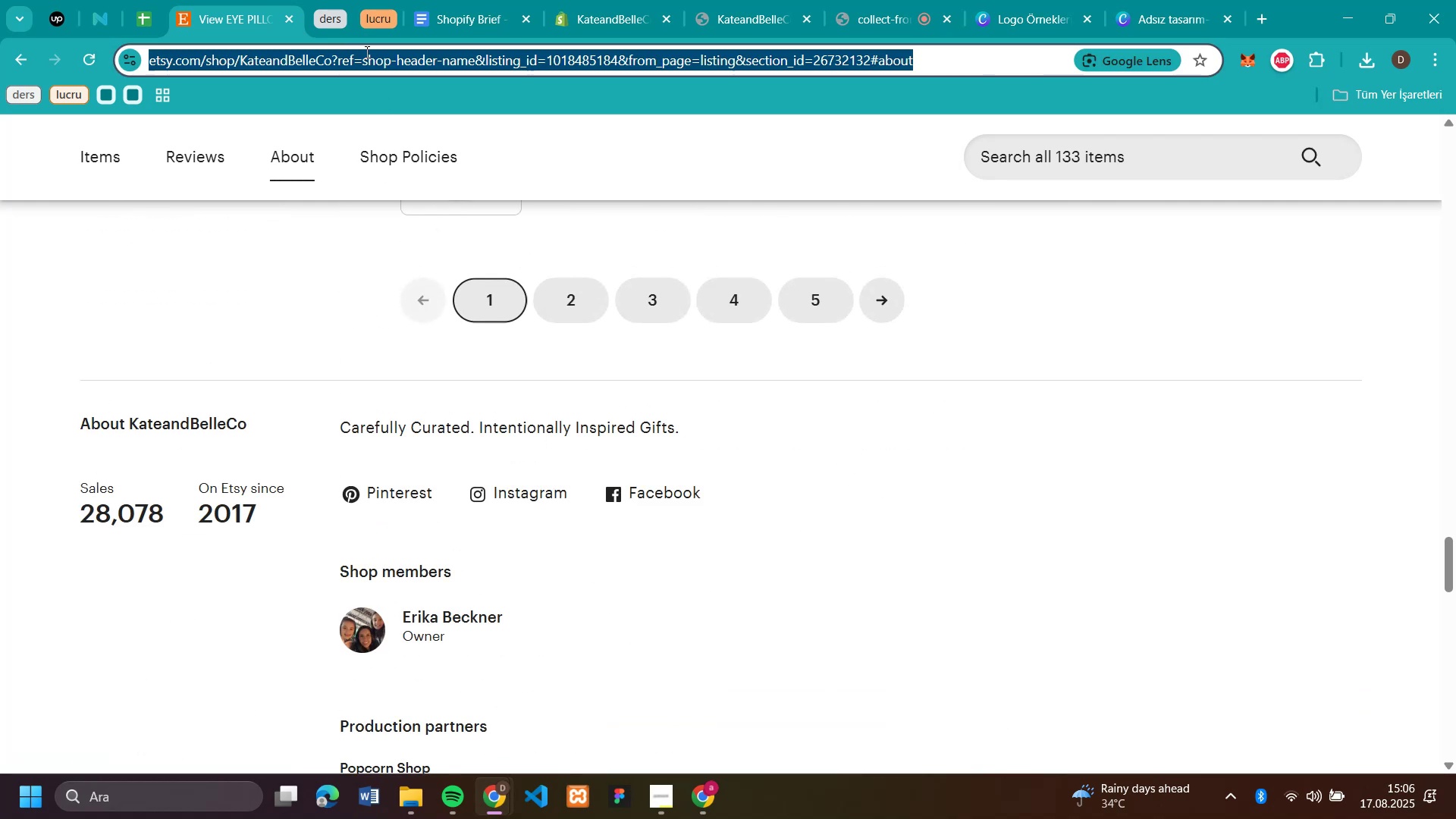 
key(Control+C)
 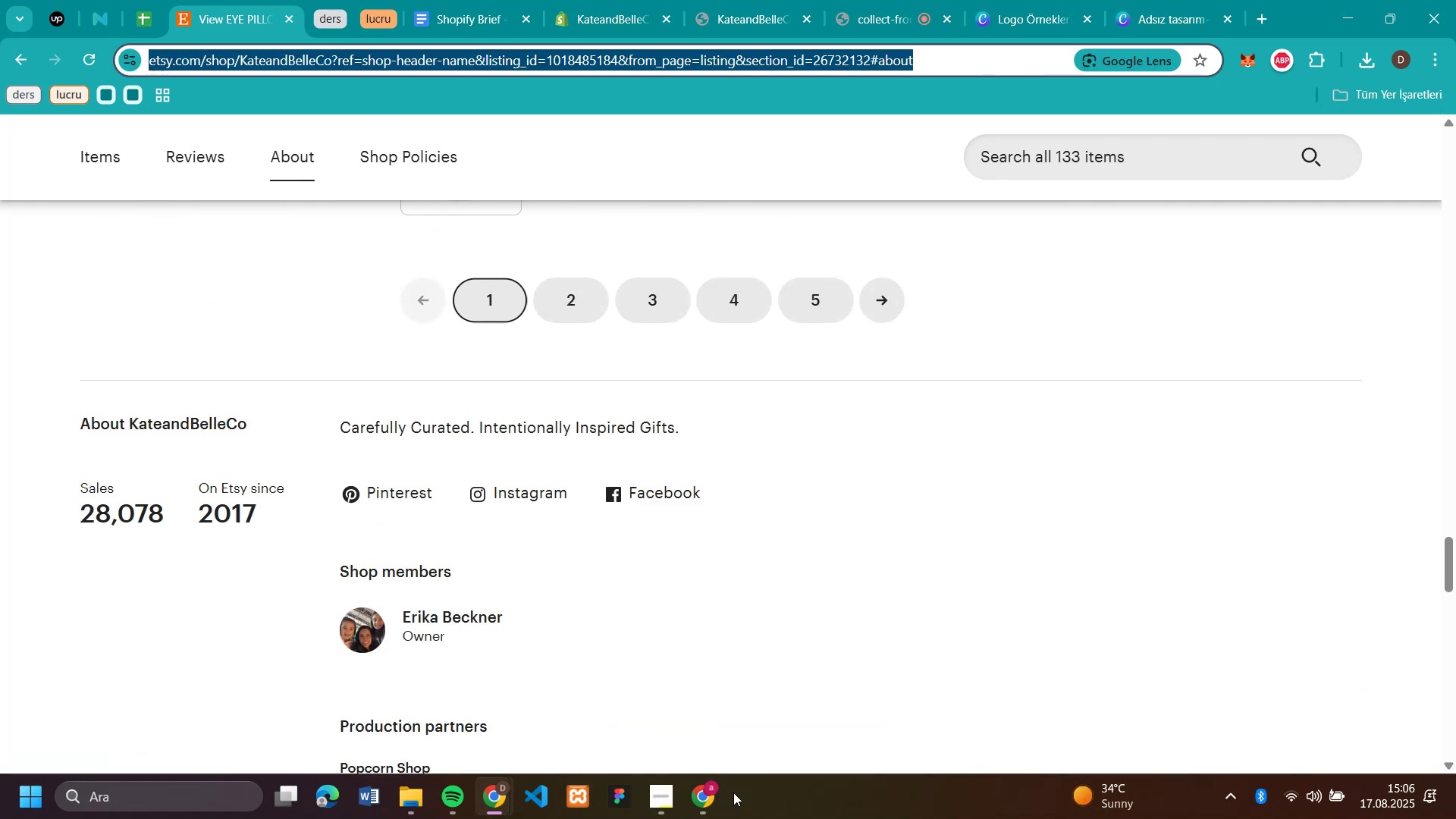 
left_click([704, 797])
 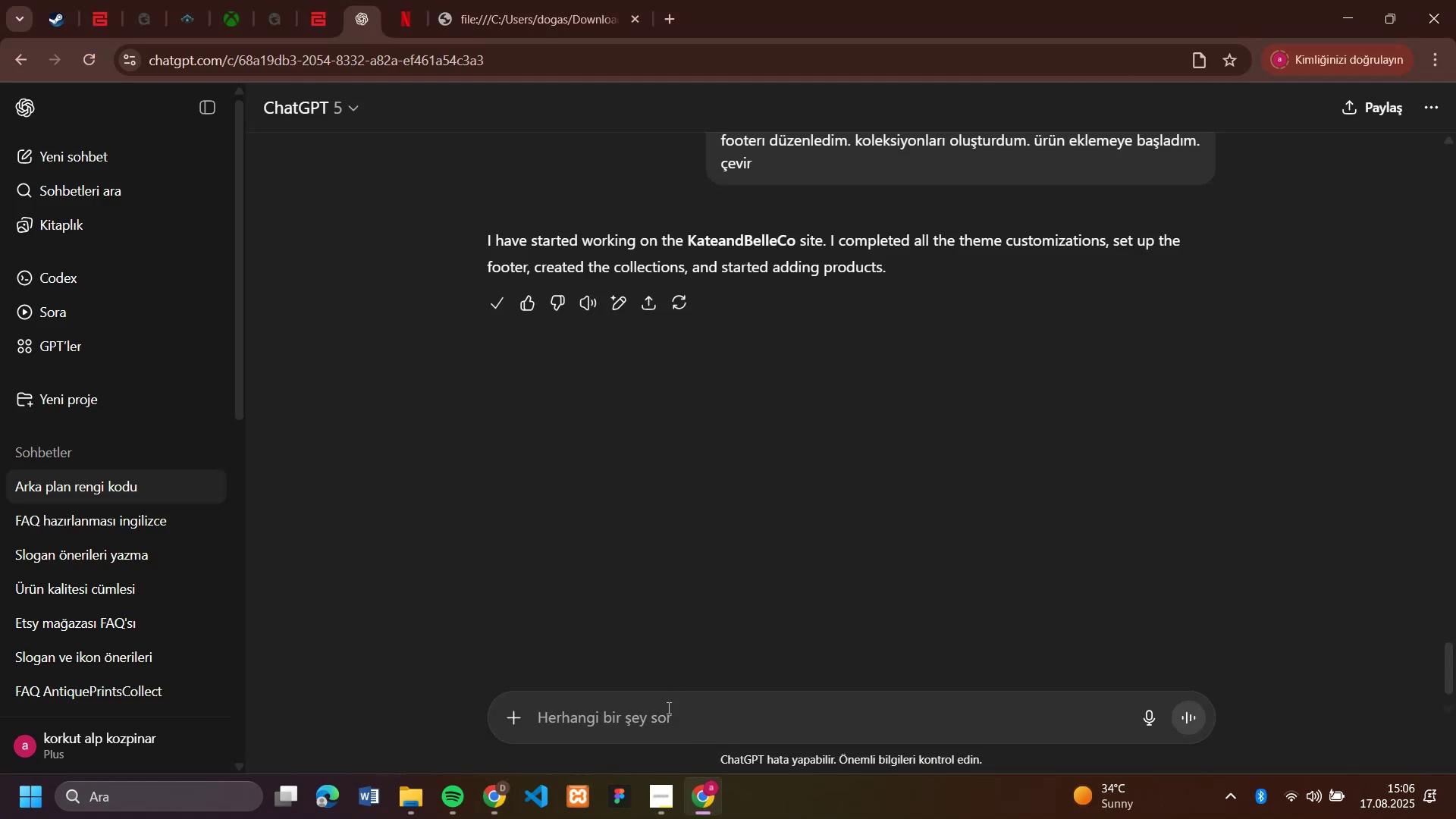 
key(Control+V)
 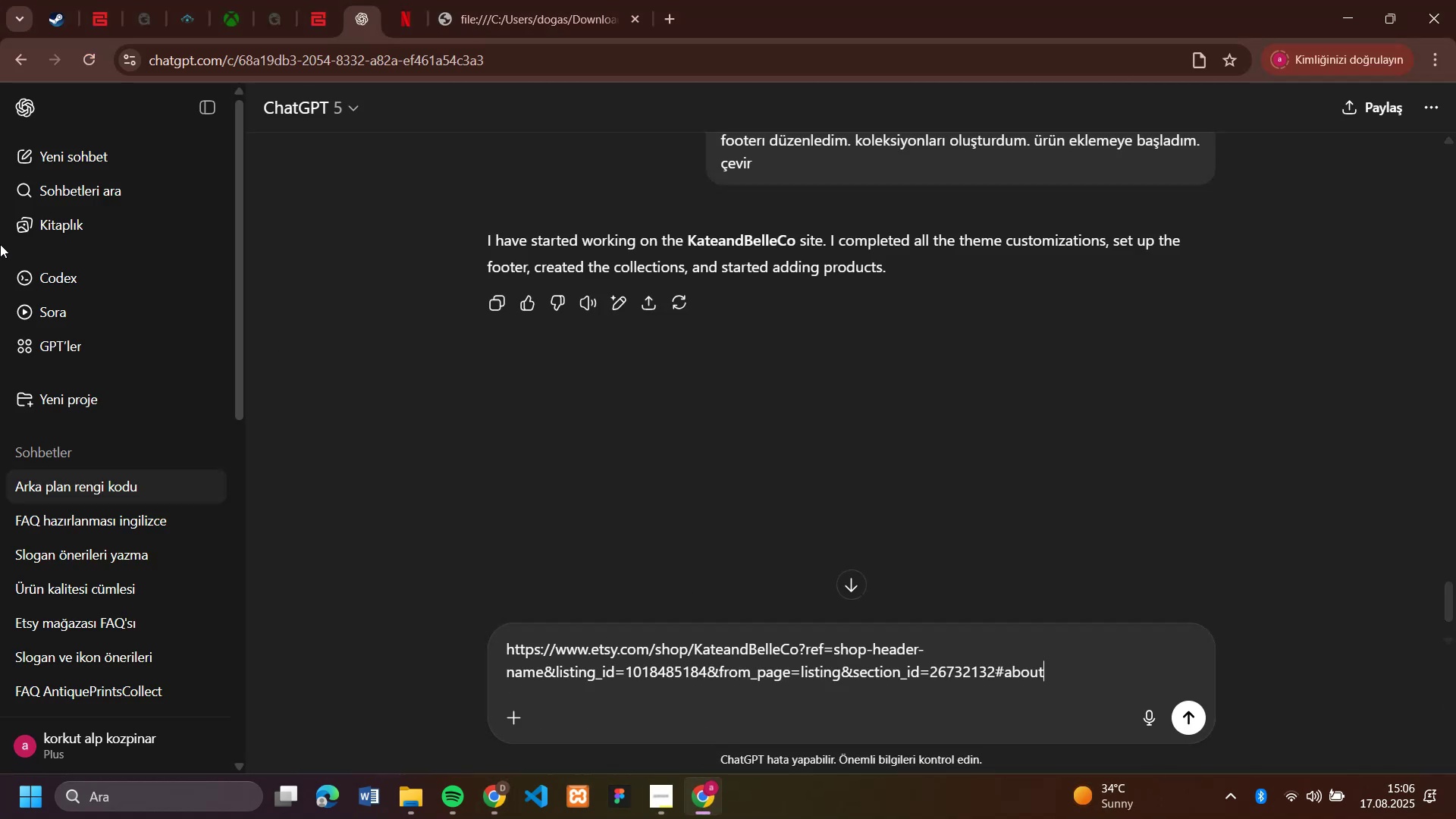 
left_click([35, 157])
 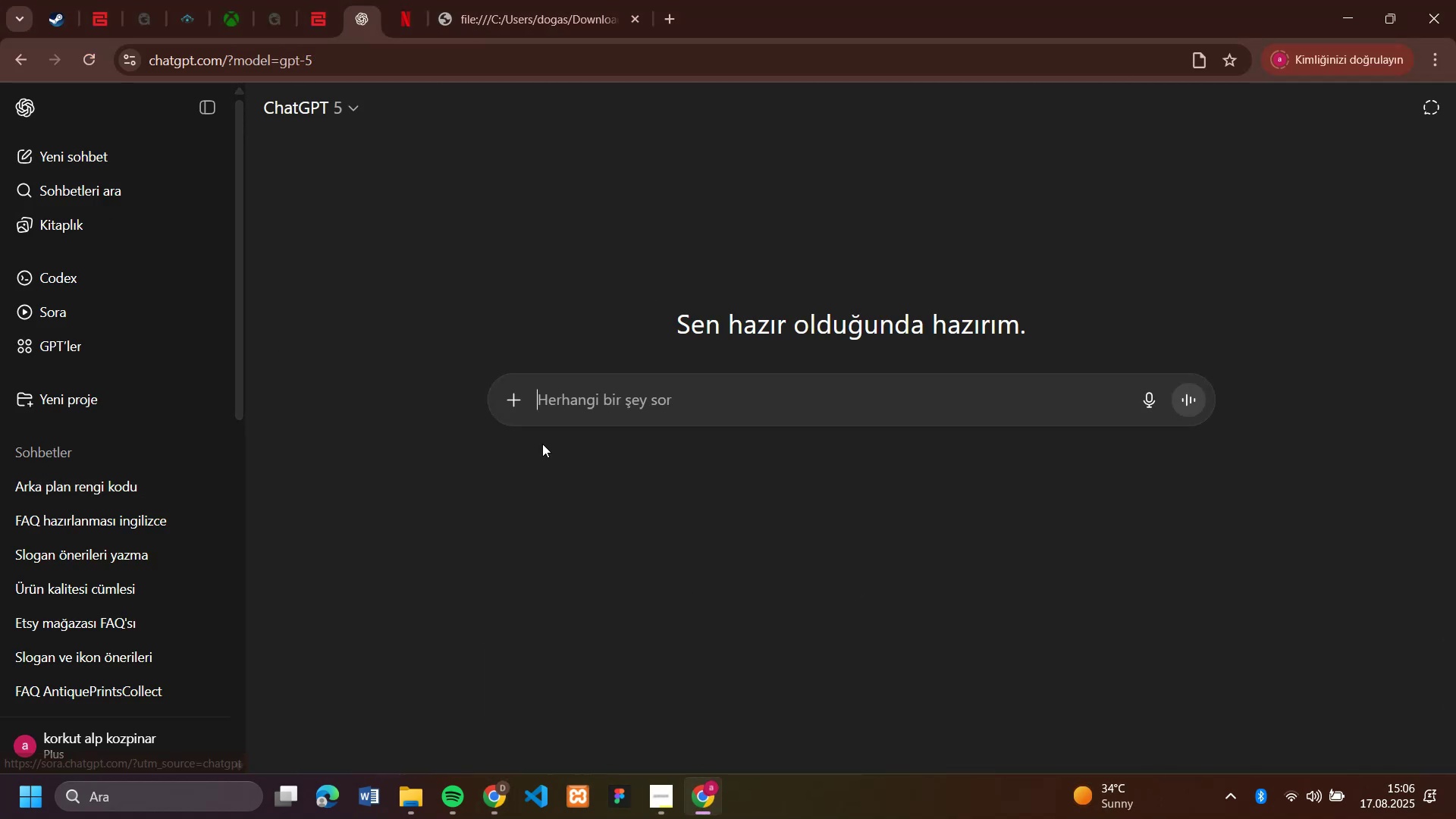 
key(Control+V)
 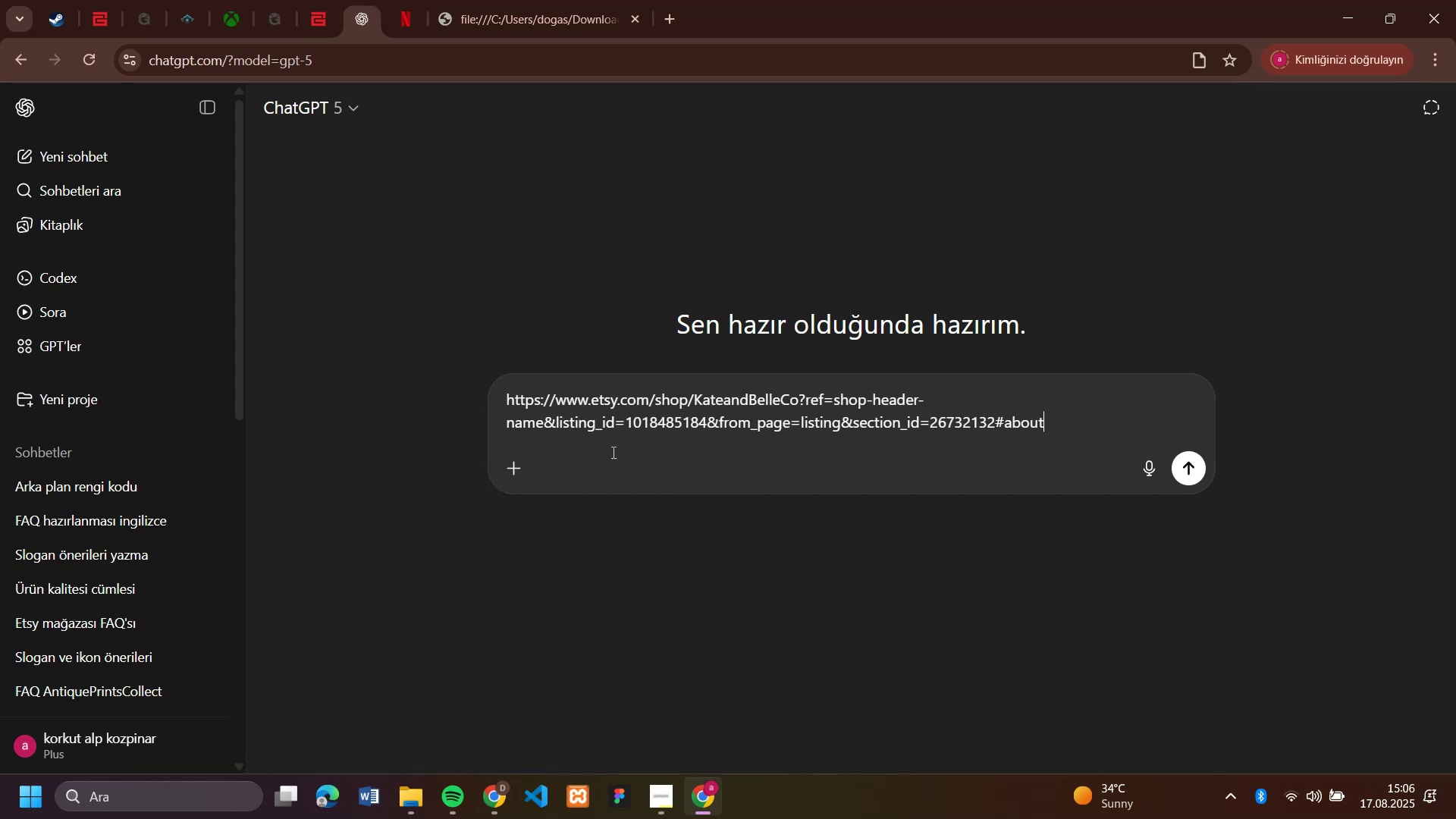 
hold_key(key=Space, duration=0.57)
 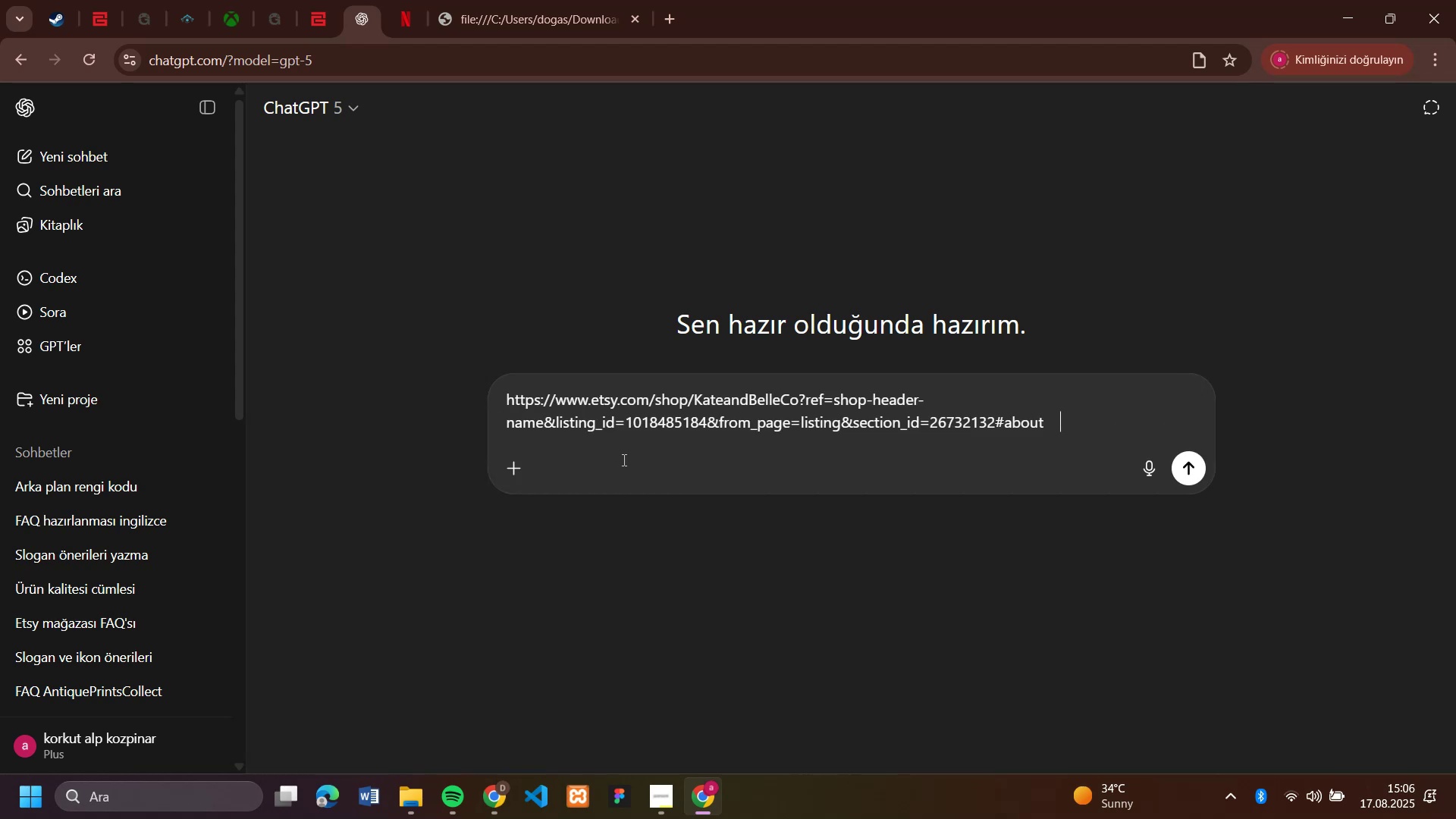 
type(about ud)
key(Backspace)
type(s yaz)
 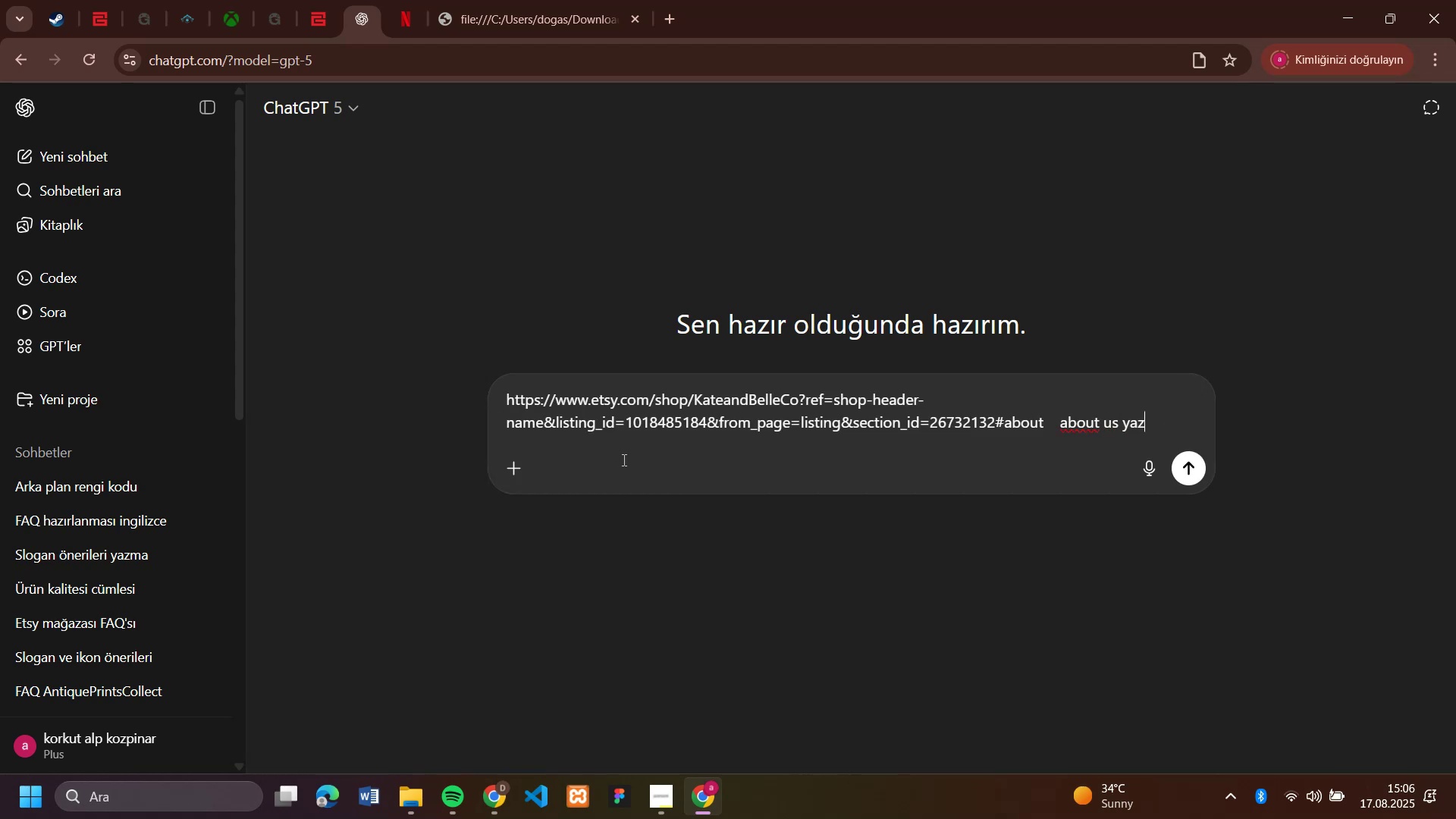 
key(Enter)
 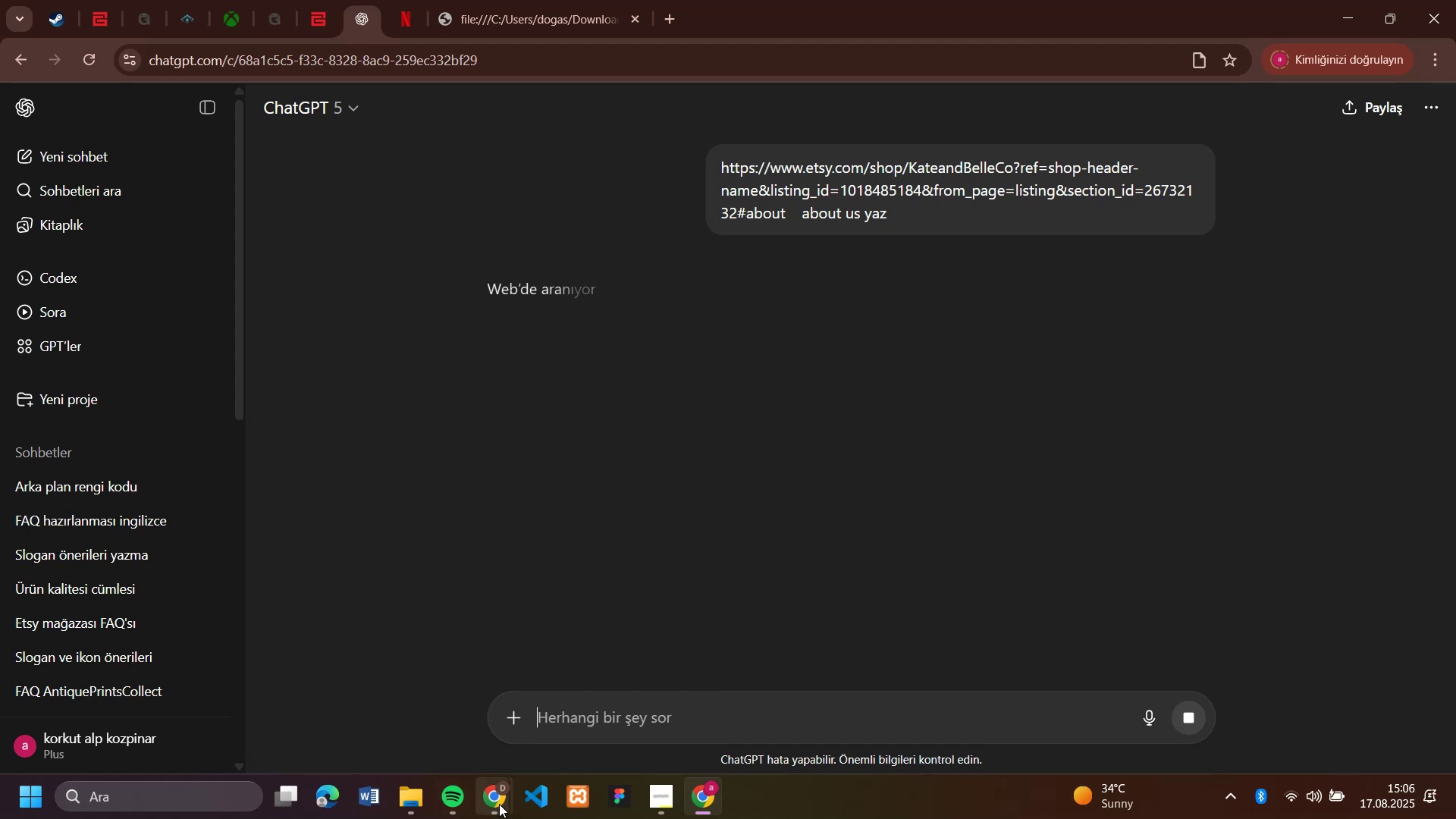 
left_click([377, 692])
 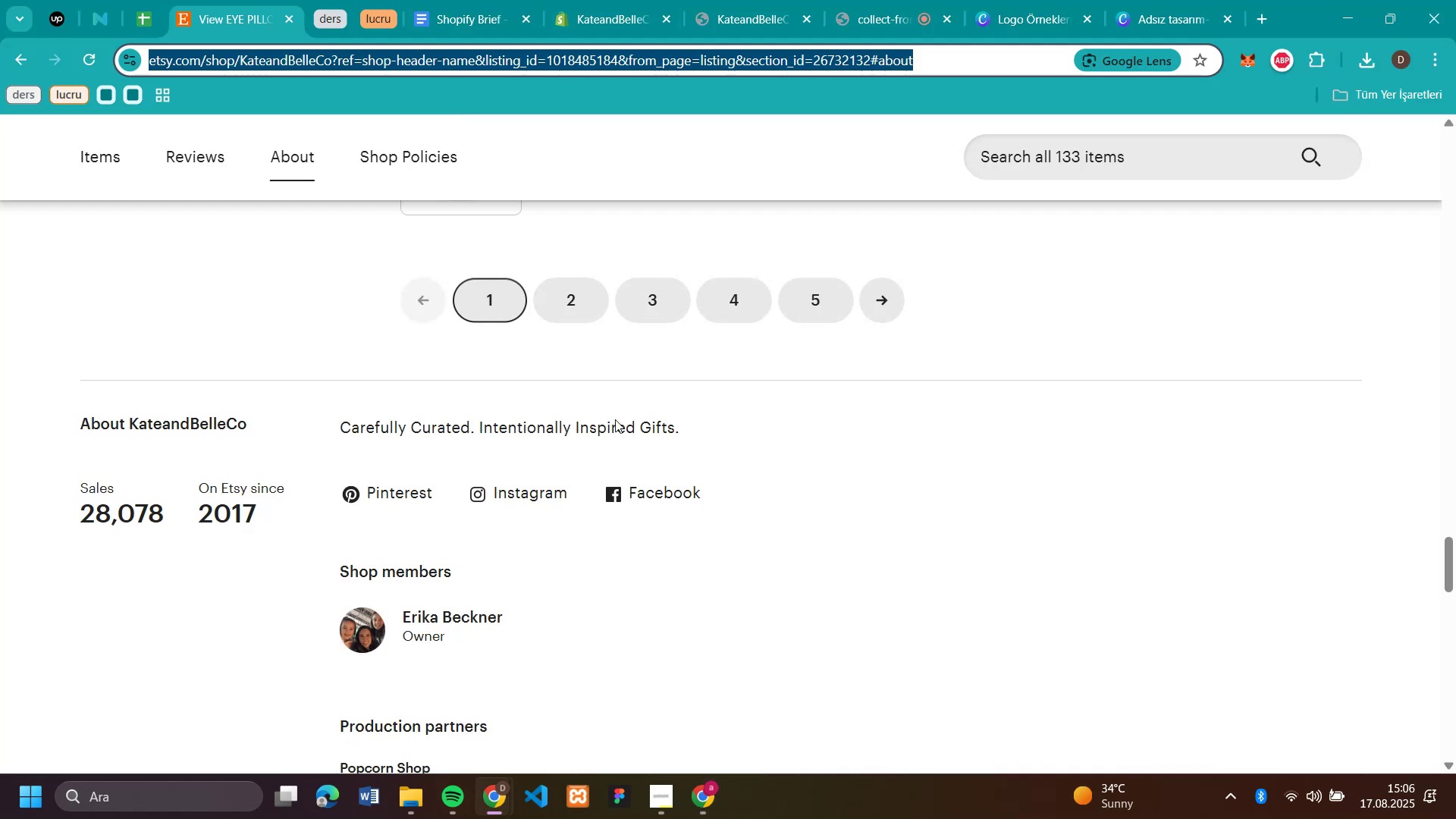 
left_click([1069, 463])
 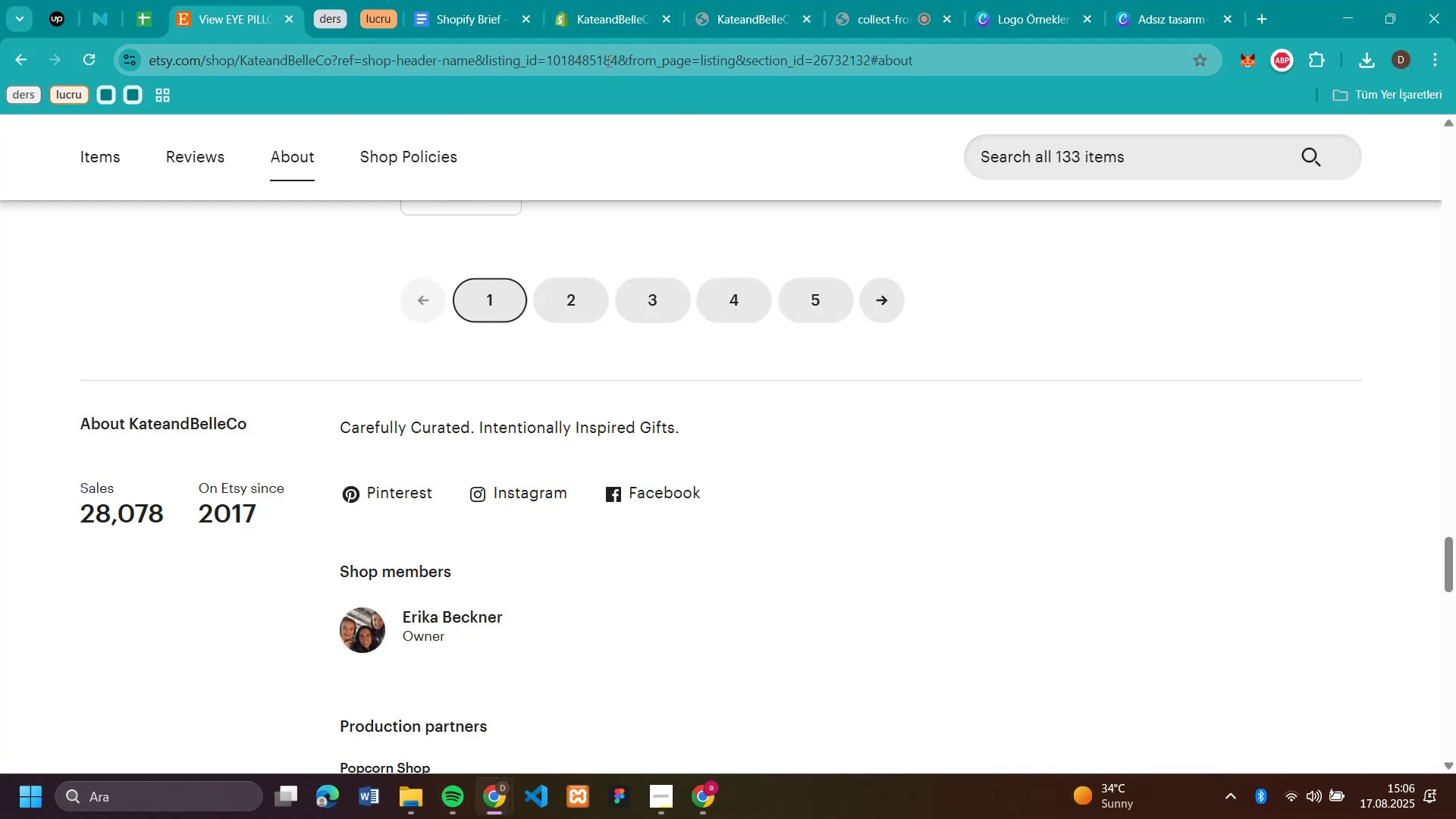 
scroll: coordinate [596, 105], scroll_direction: up, amount: 5.0
 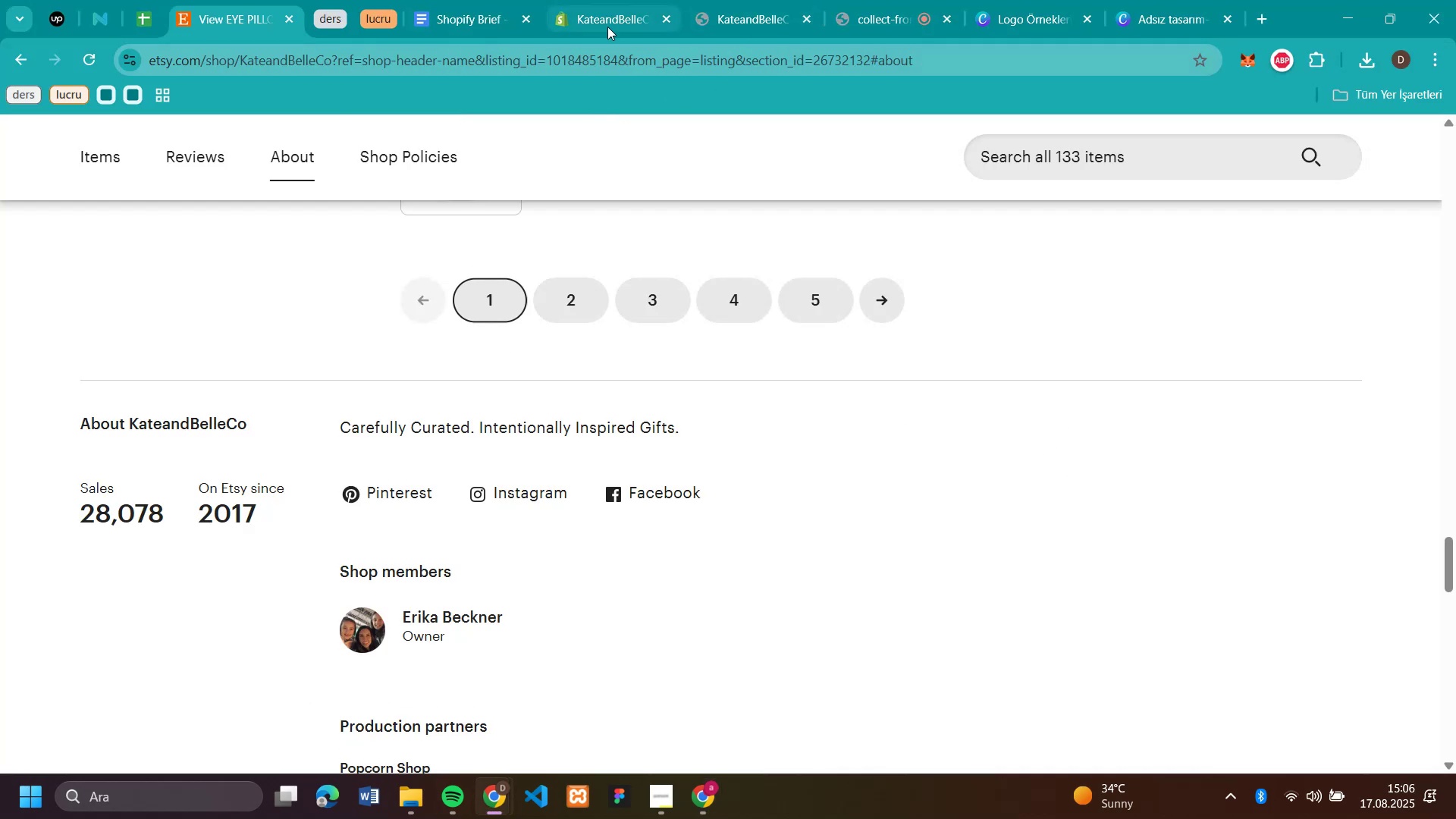 
left_click([600, 27])
 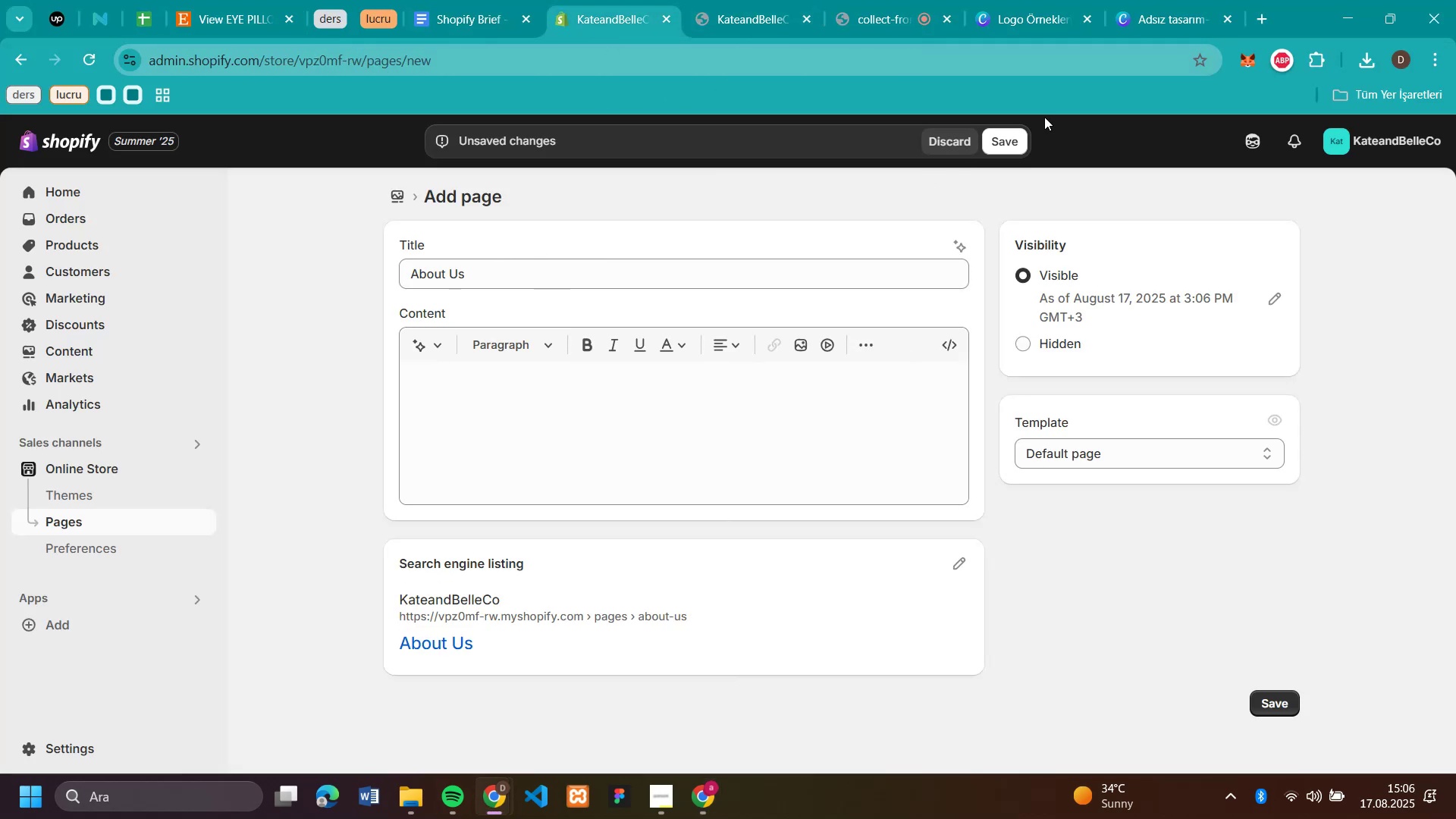 
left_click([1003, 138])
 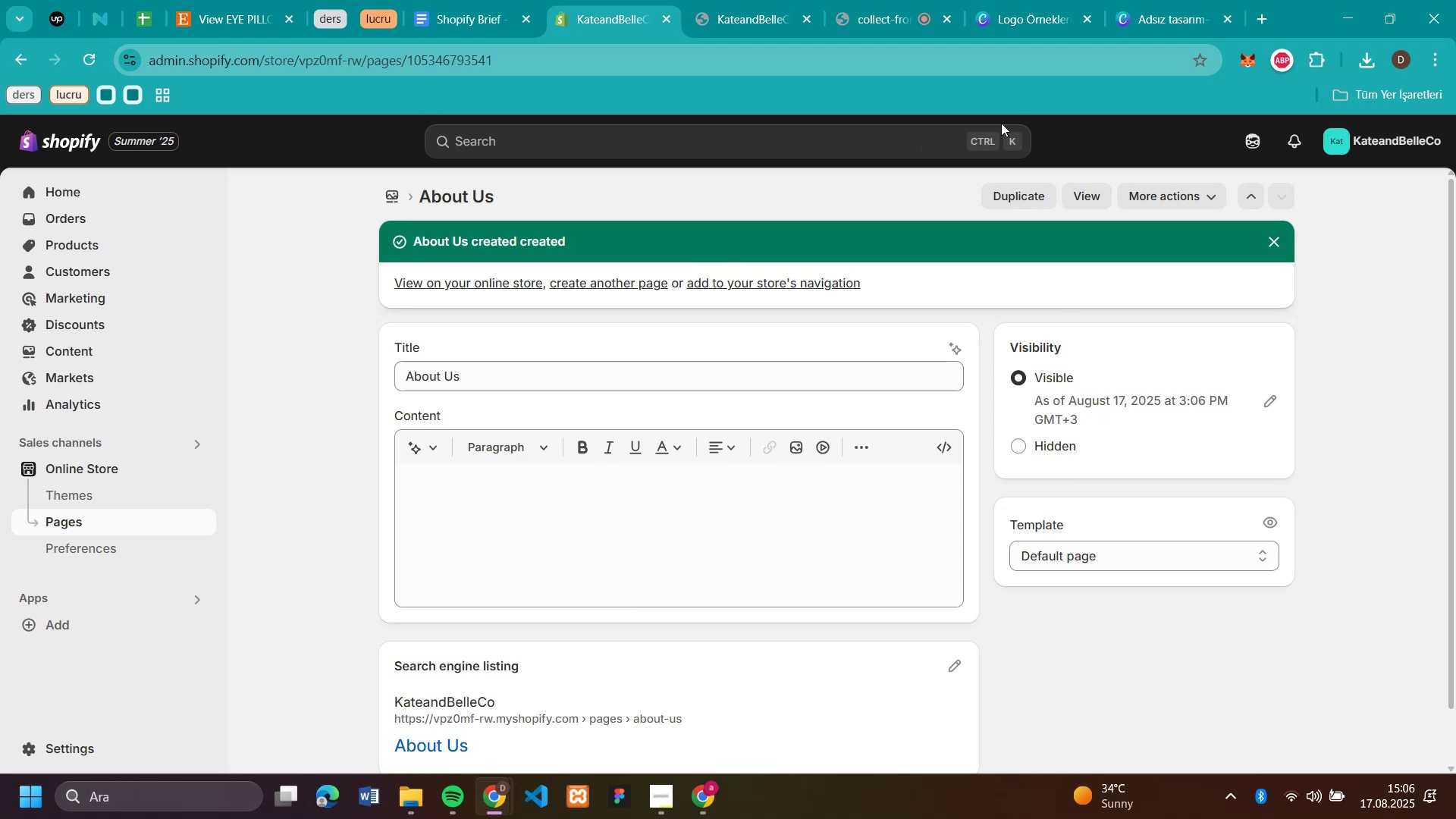 
wait(7.55)
 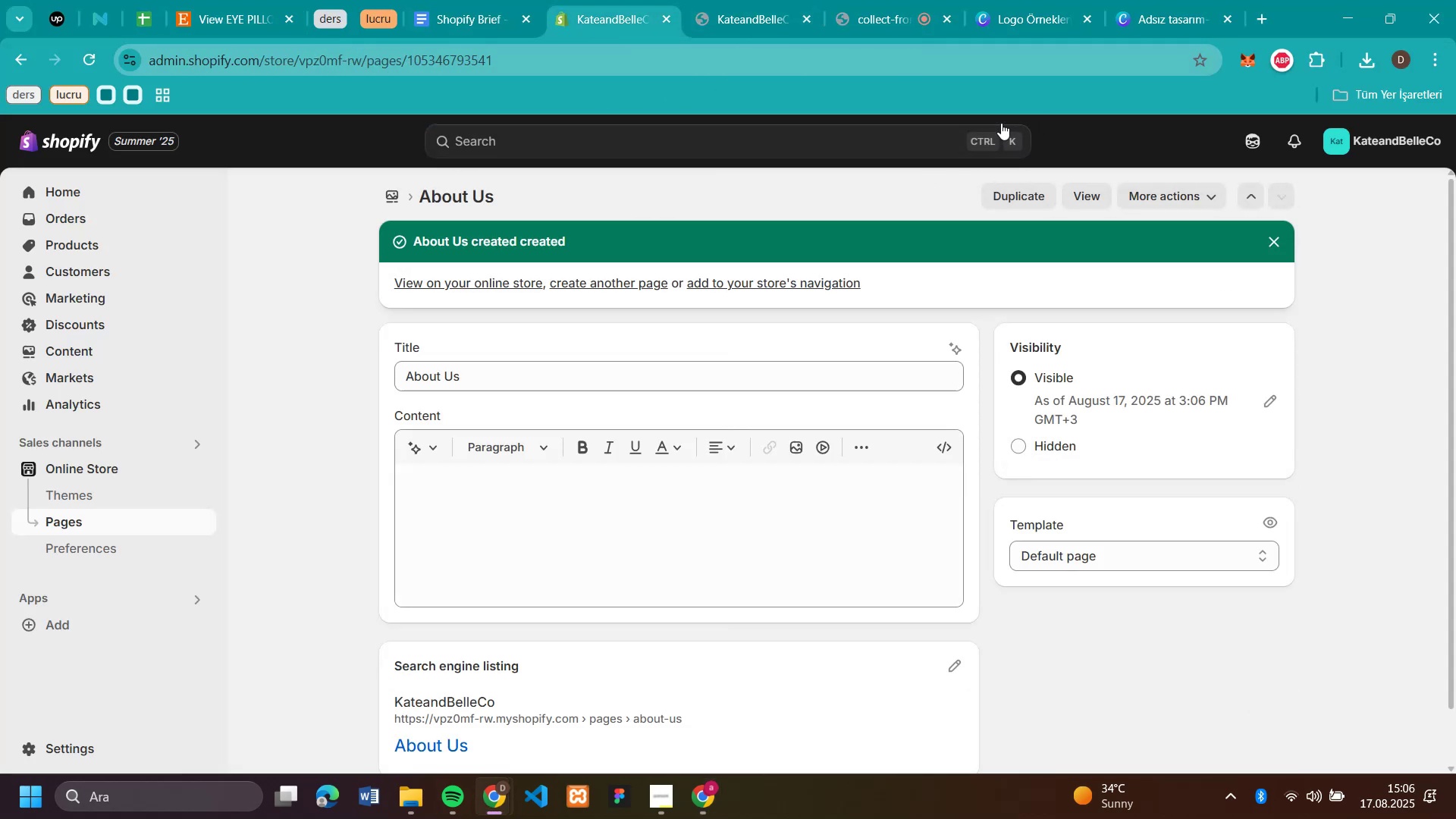 
left_click([389, 190])
 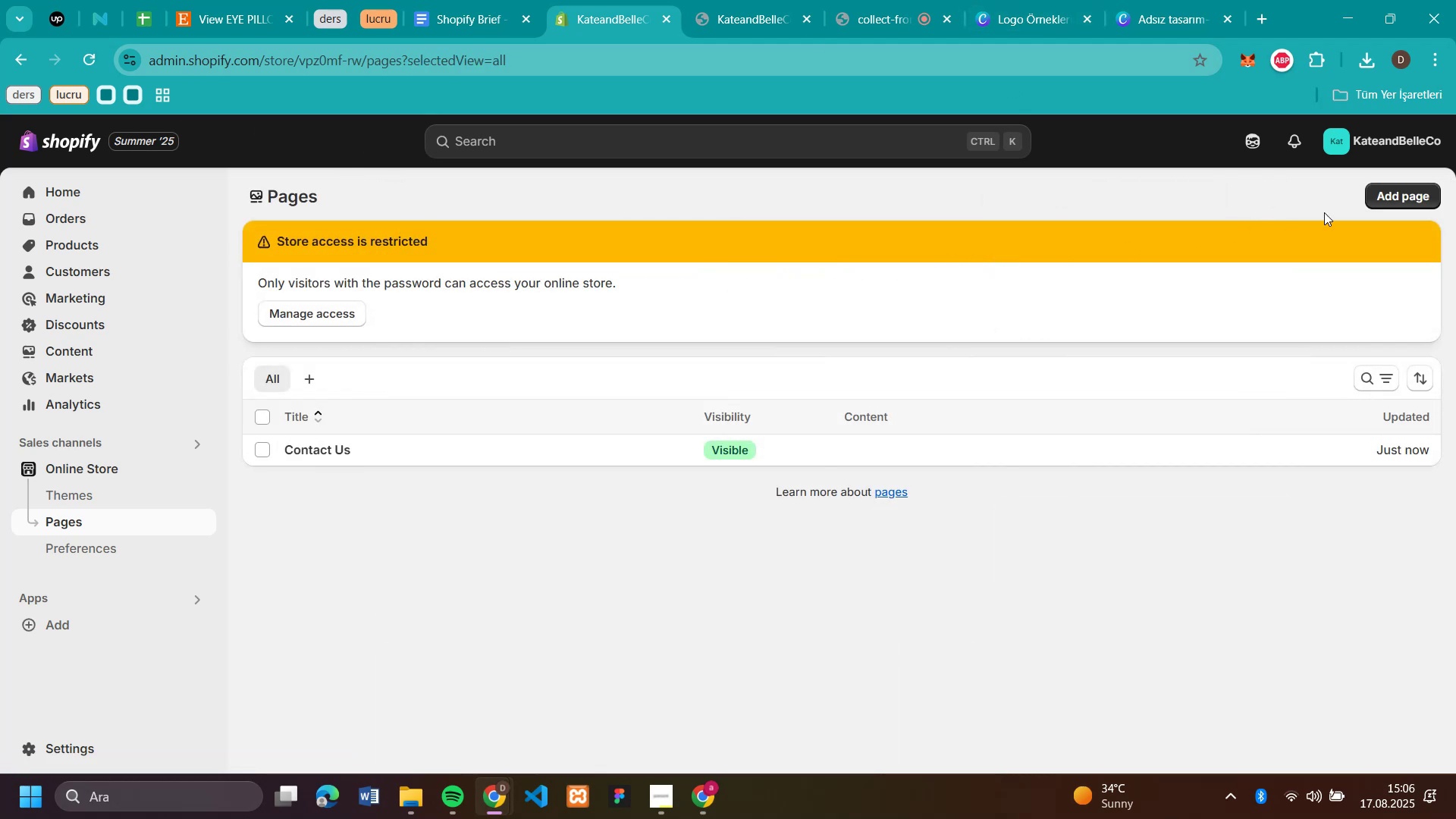 
left_click([1429, 191])
 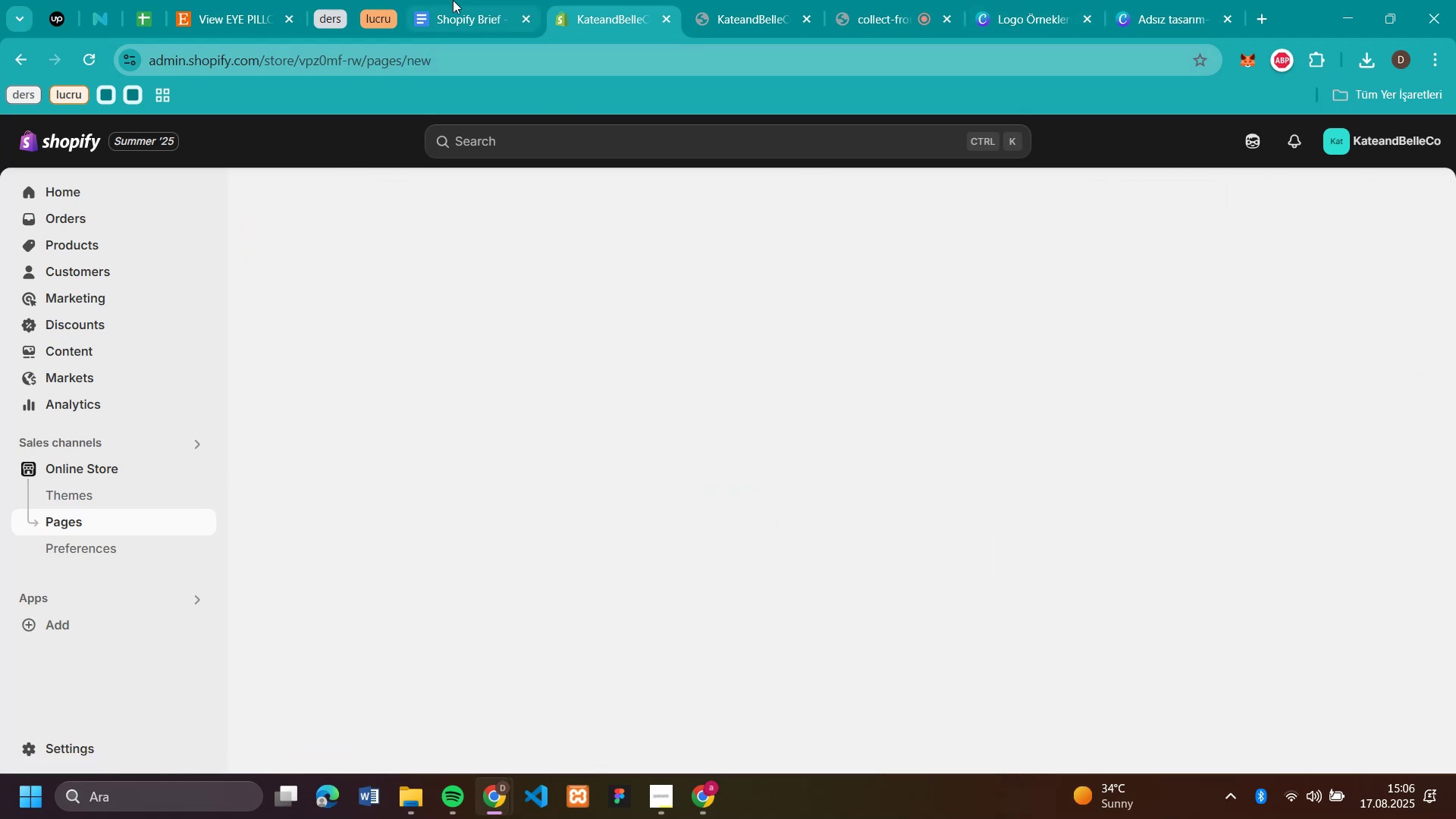 
left_click([456, 16])
 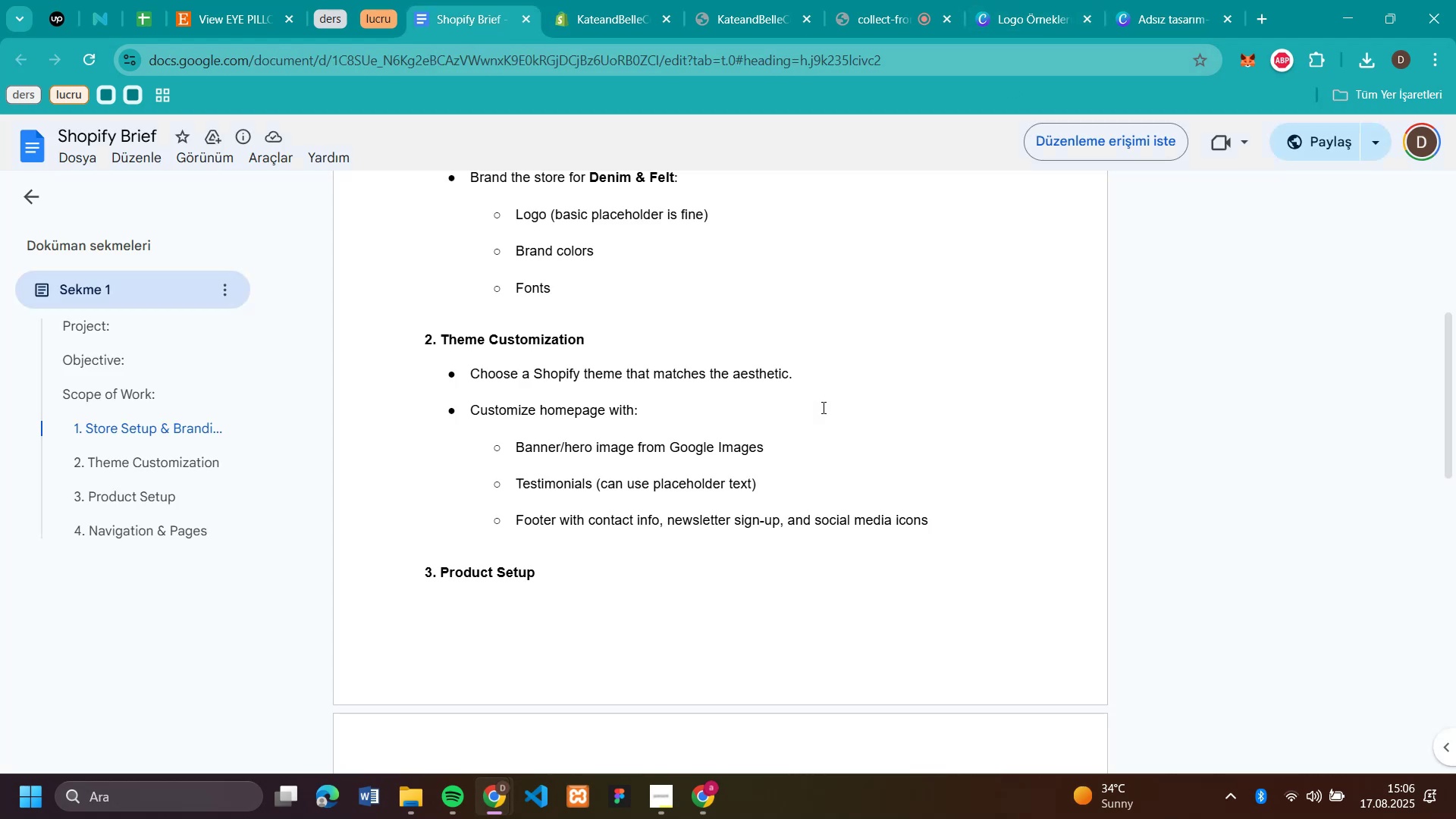 
scroll: coordinate [695, 429], scroll_direction: down, amount: 1.0
 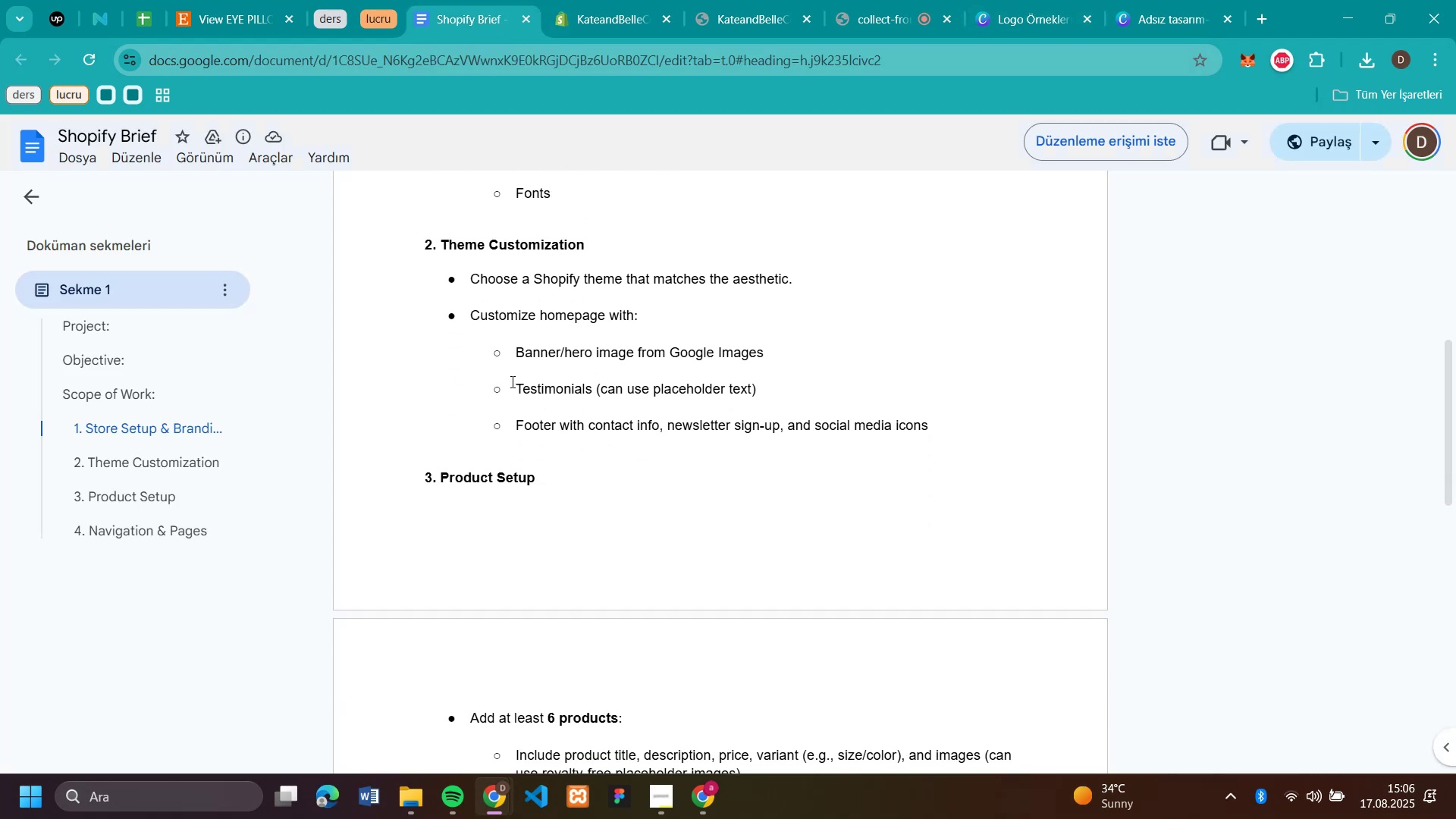 
left_click_drag(start_coordinate=[470, 334], to_coordinate=[807, 463])
 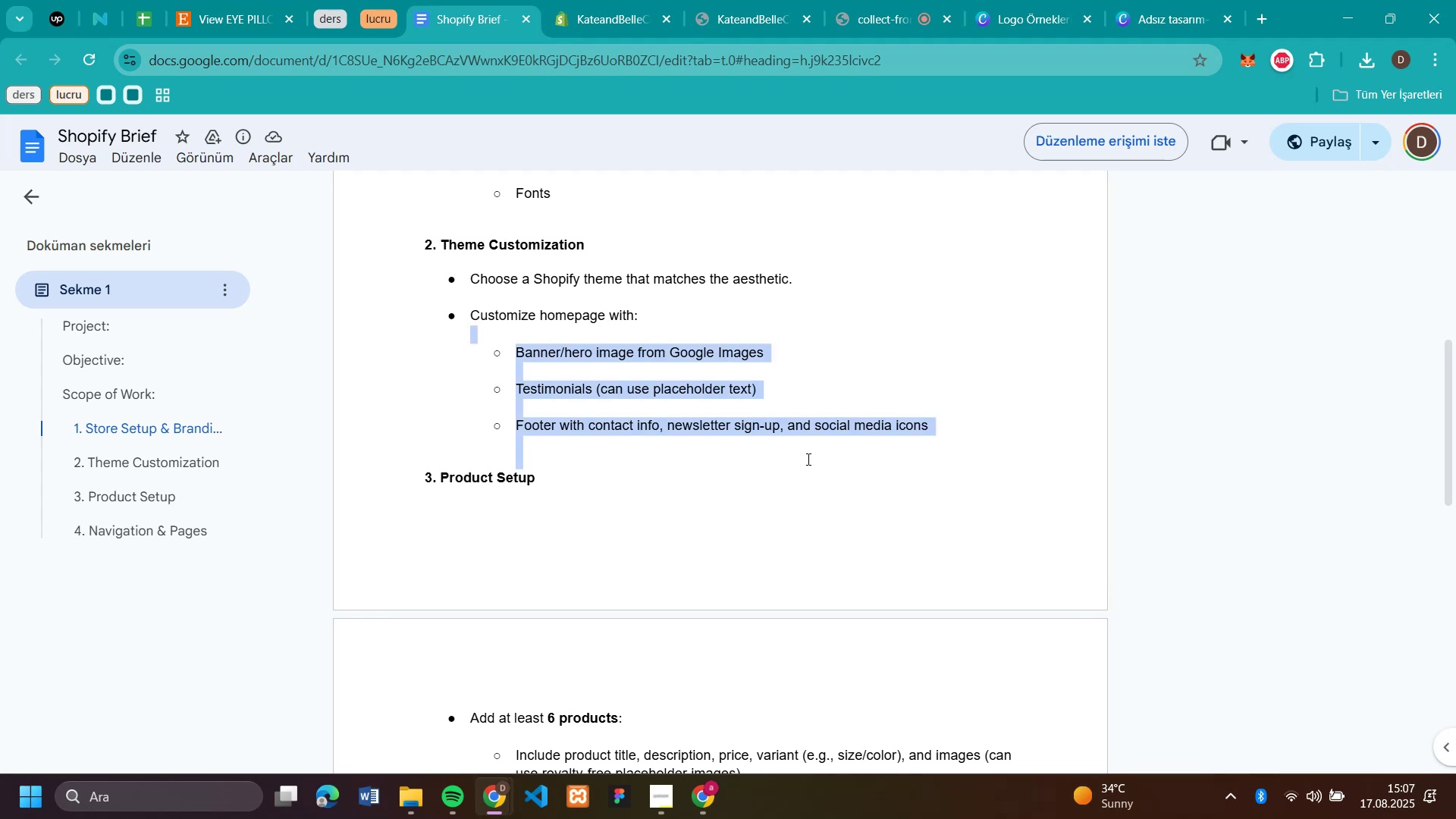 
scroll: coordinate [807, 459], scroll_direction: down, amount: 3.0
 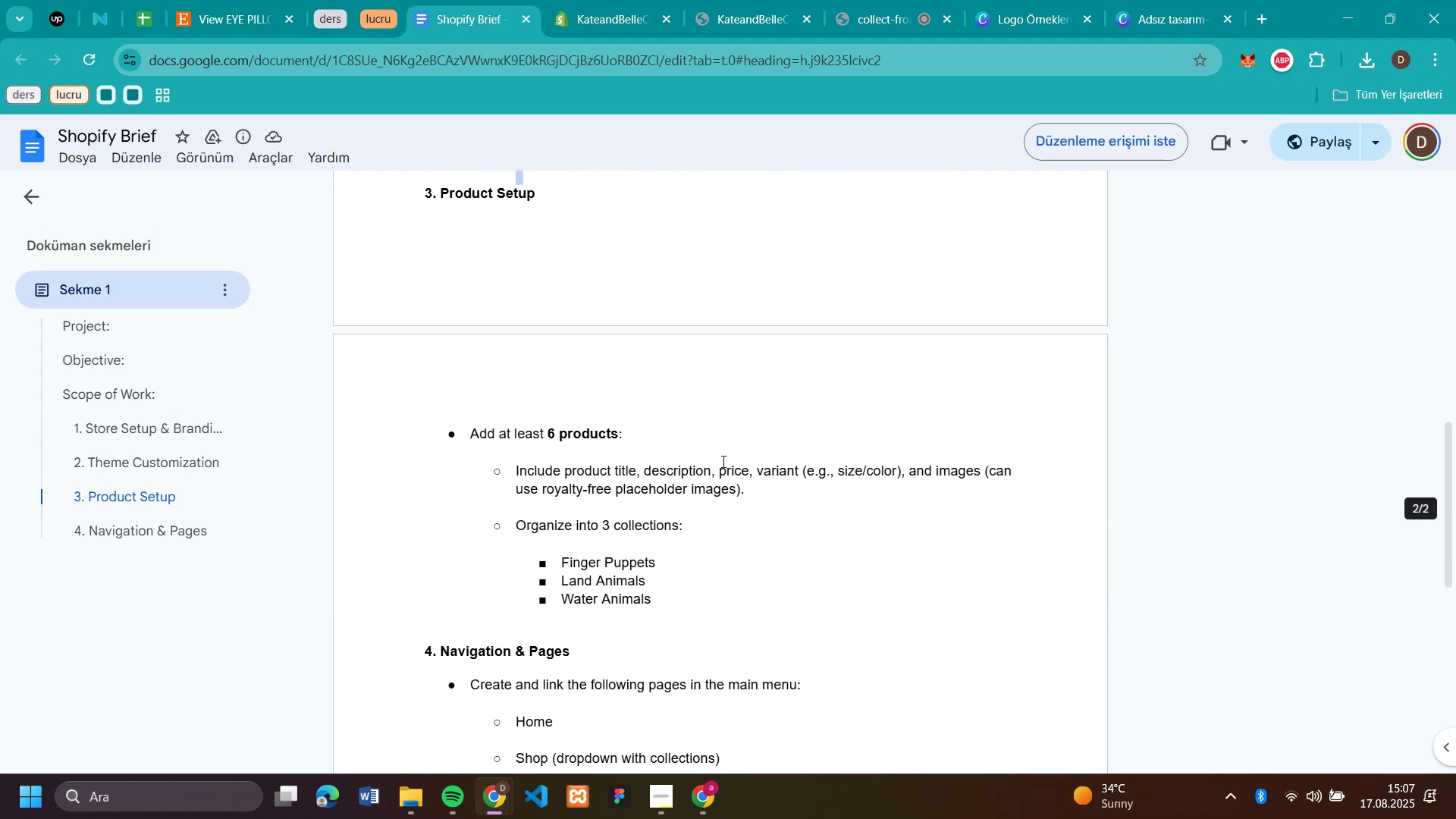 
left_click_drag(start_coordinate=[449, 433], to_coordinate=[774, 592])
 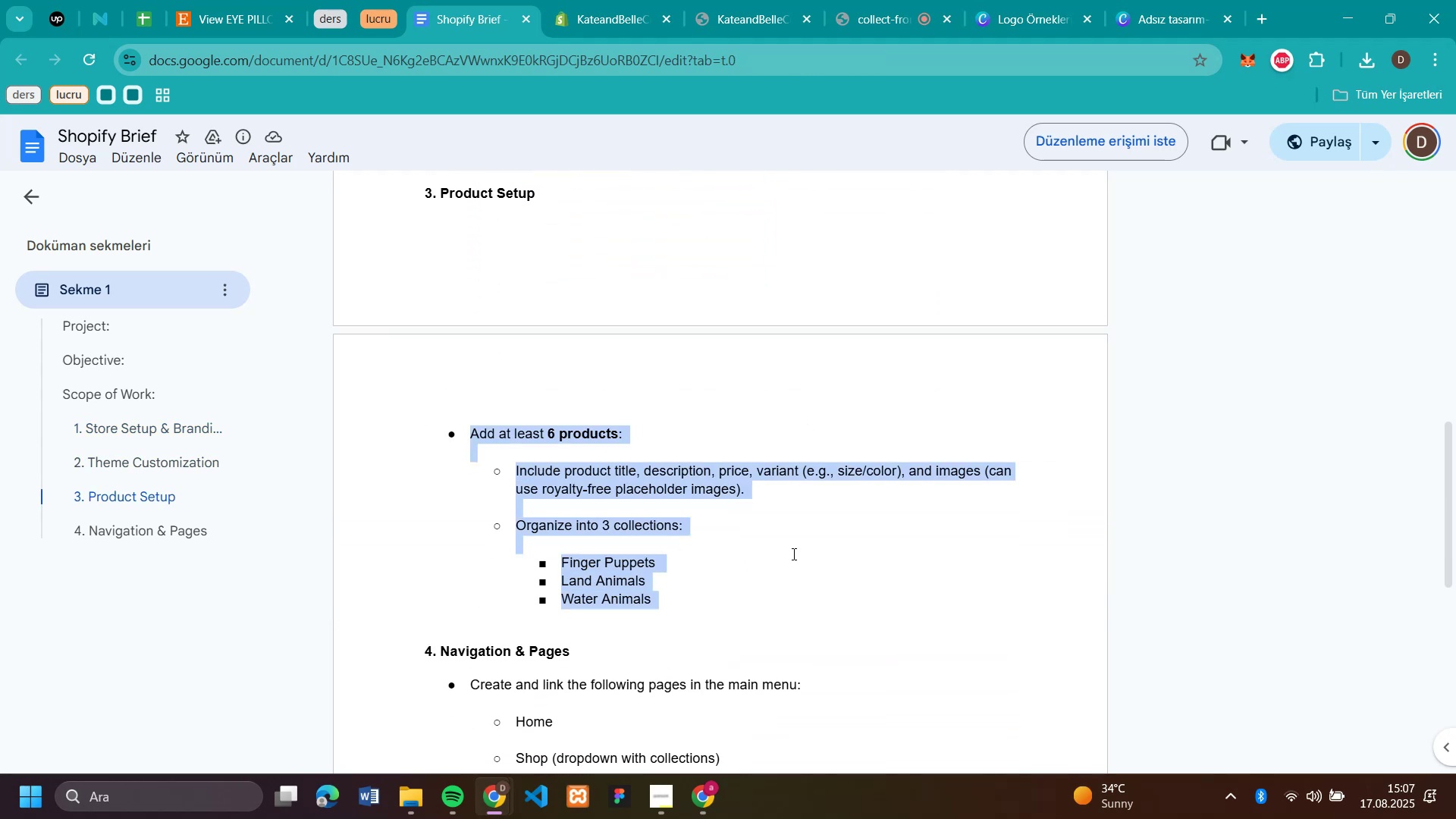 
left_click([792, 554])
 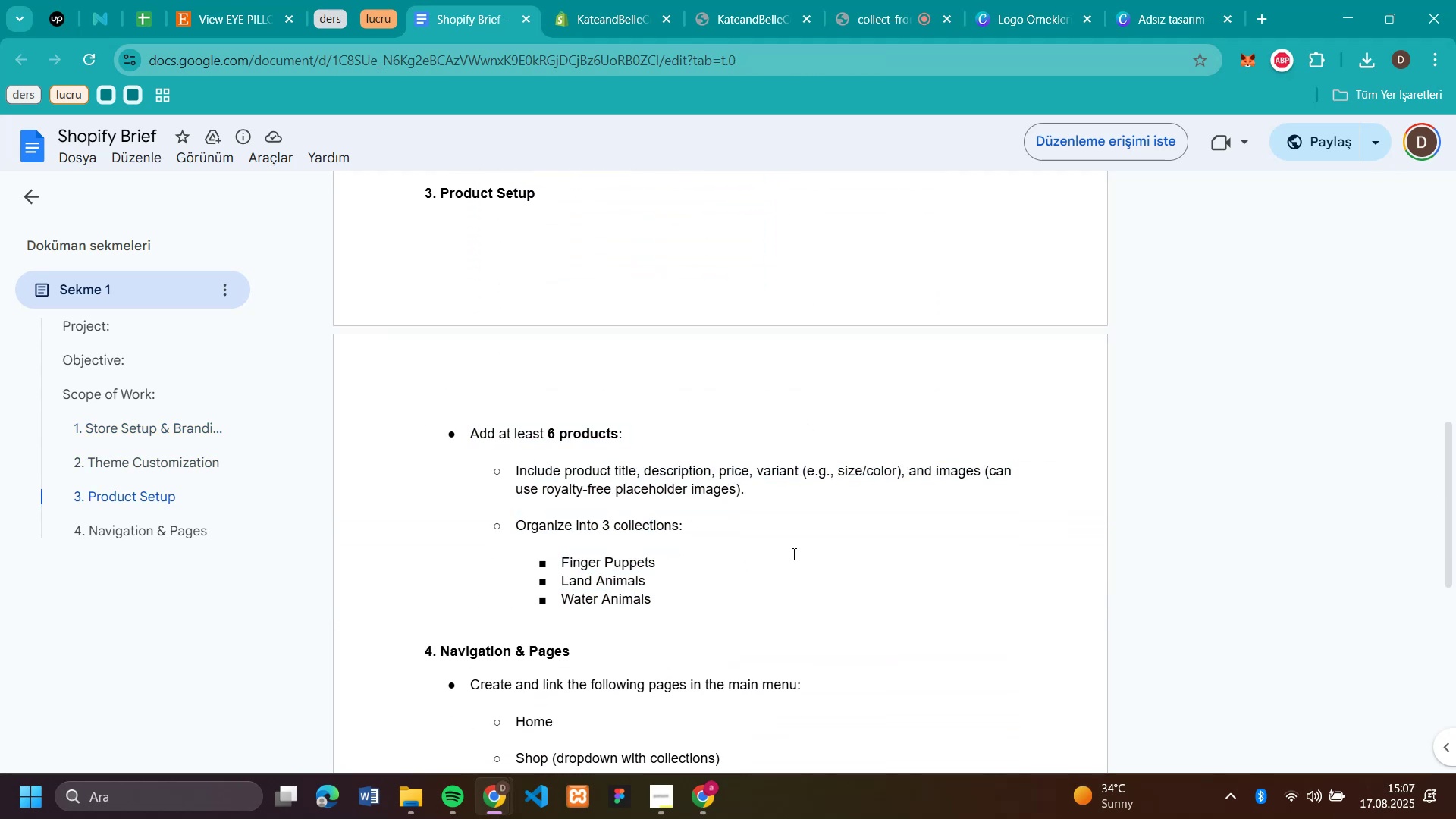 
scroll: coordinate [792, 554], scroll_direction: down, amount: 4.0
 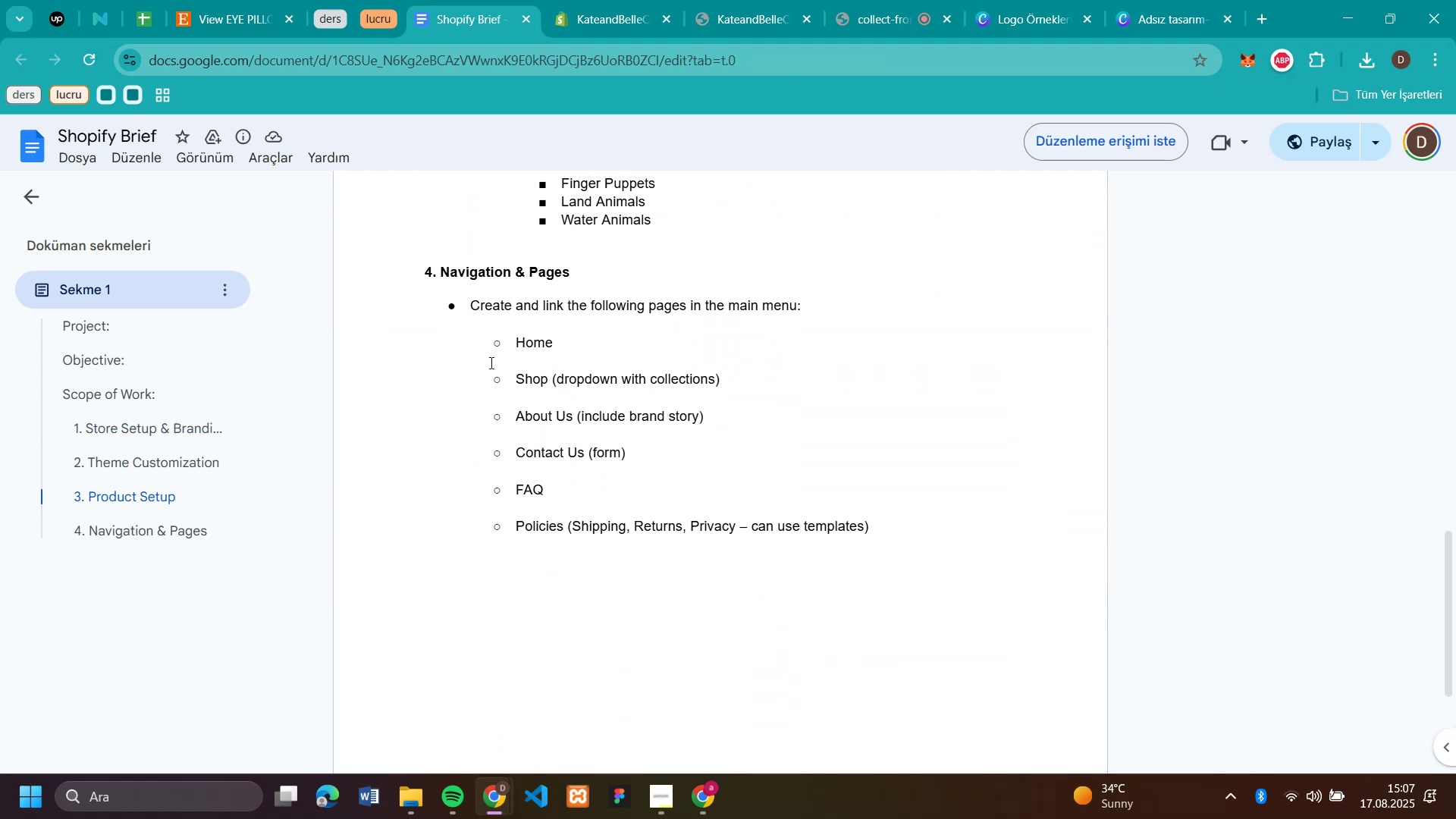 
left_click_drag(start_coordinate=[500, 336], to_coordinate=[621, 510])
 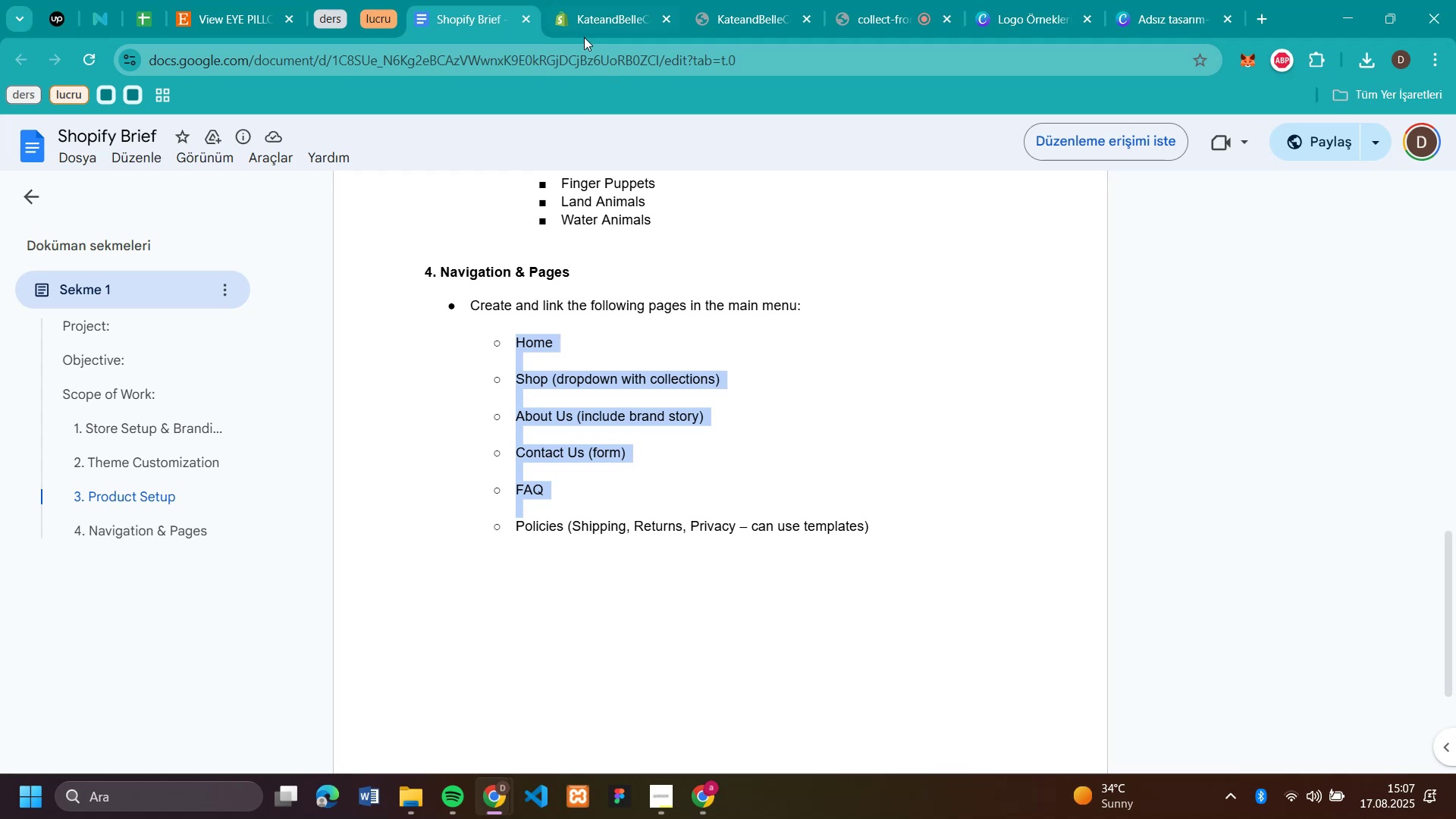 
left_click([584, 37])
 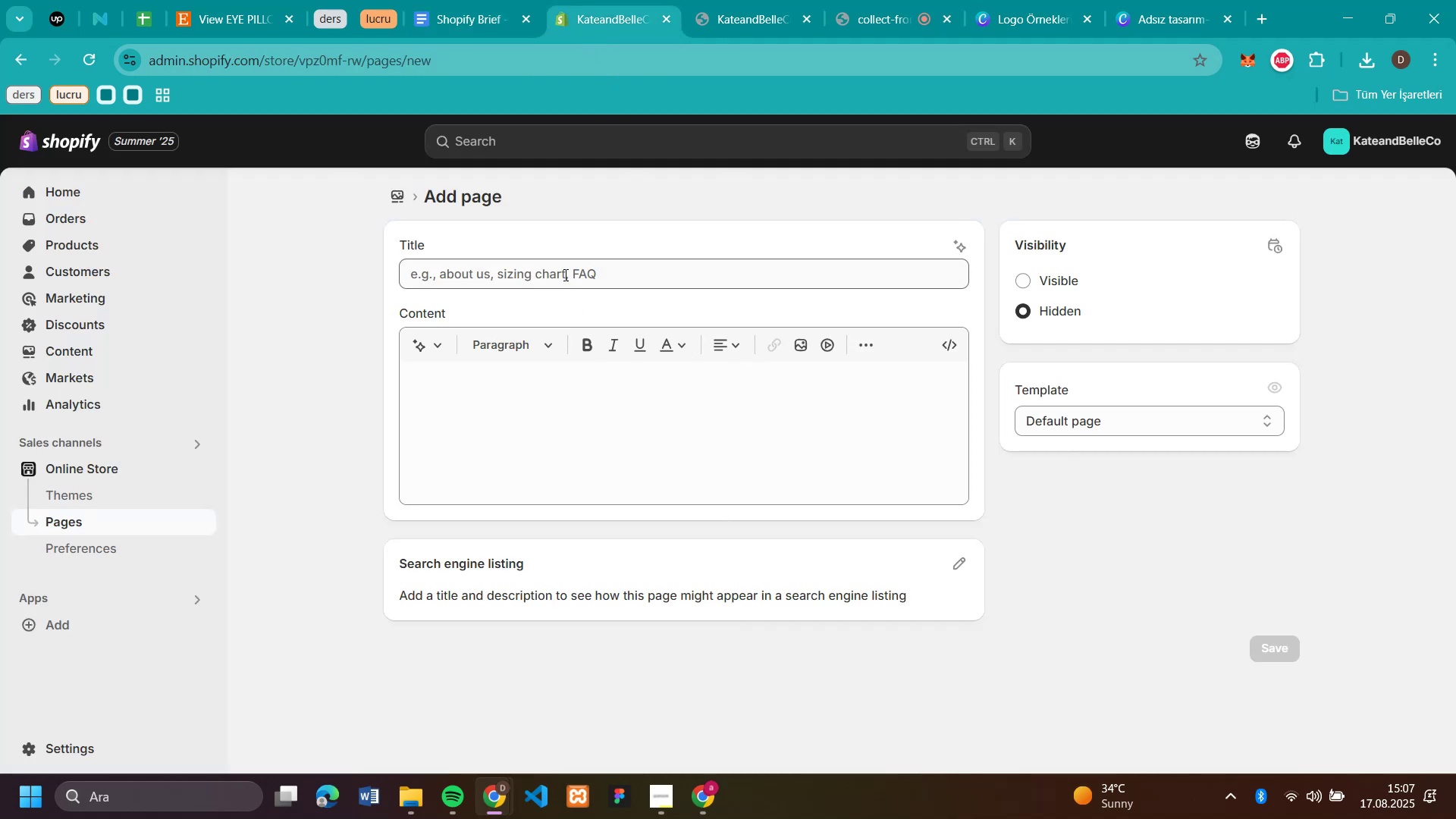 
left_click([564, 274])
 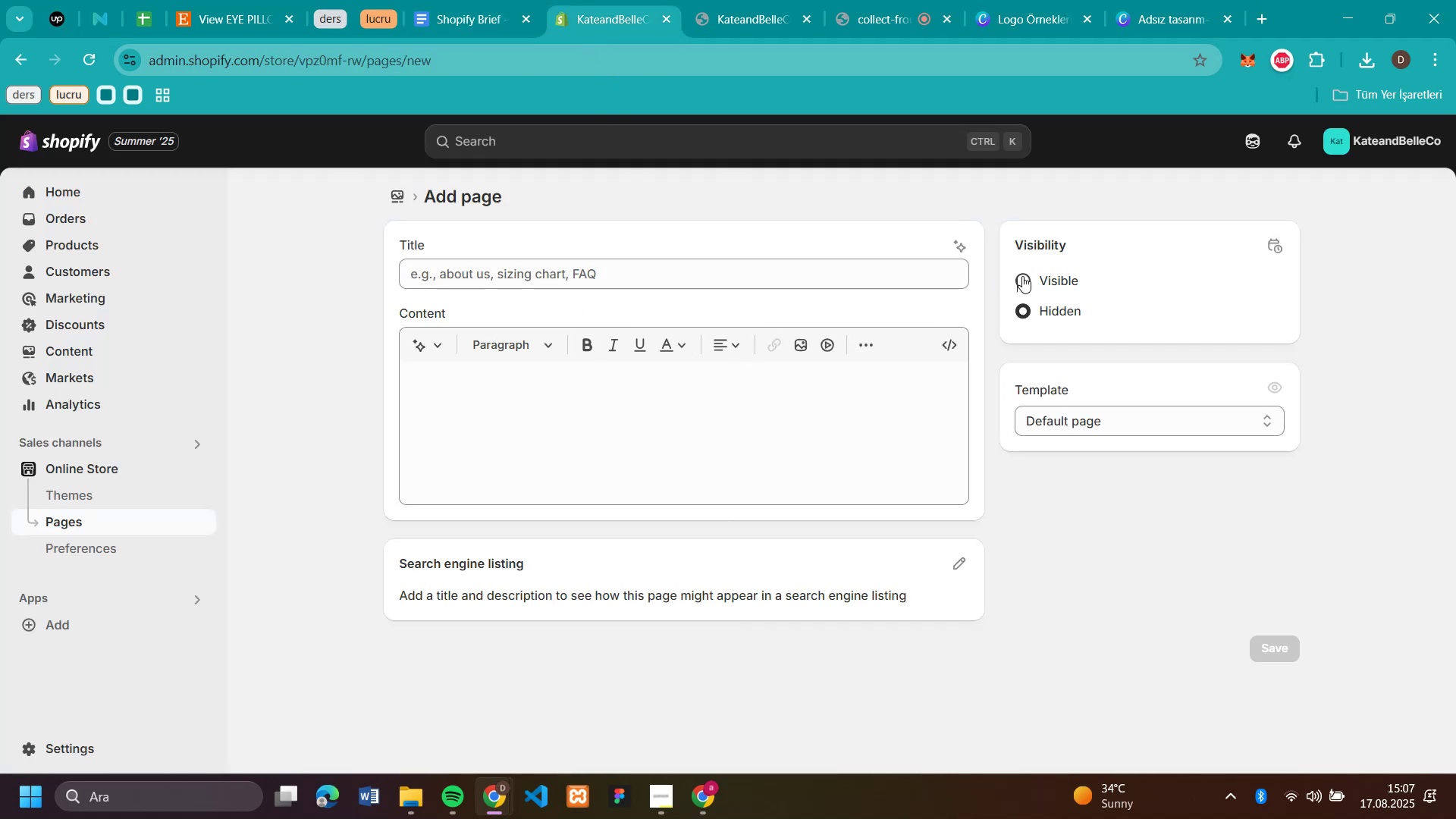 
left_click([655, 268])
 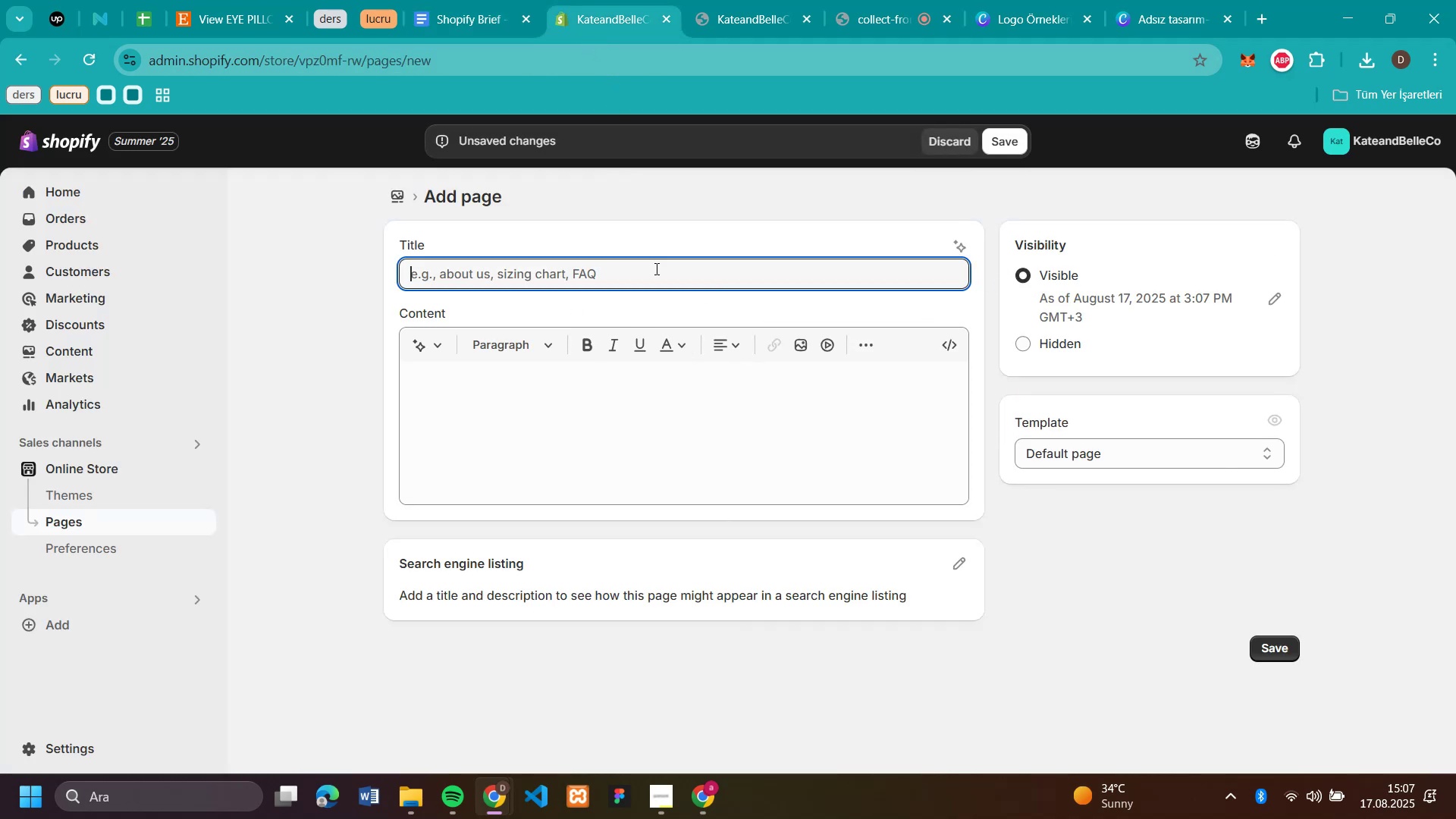 
type(Pol'c'es)
 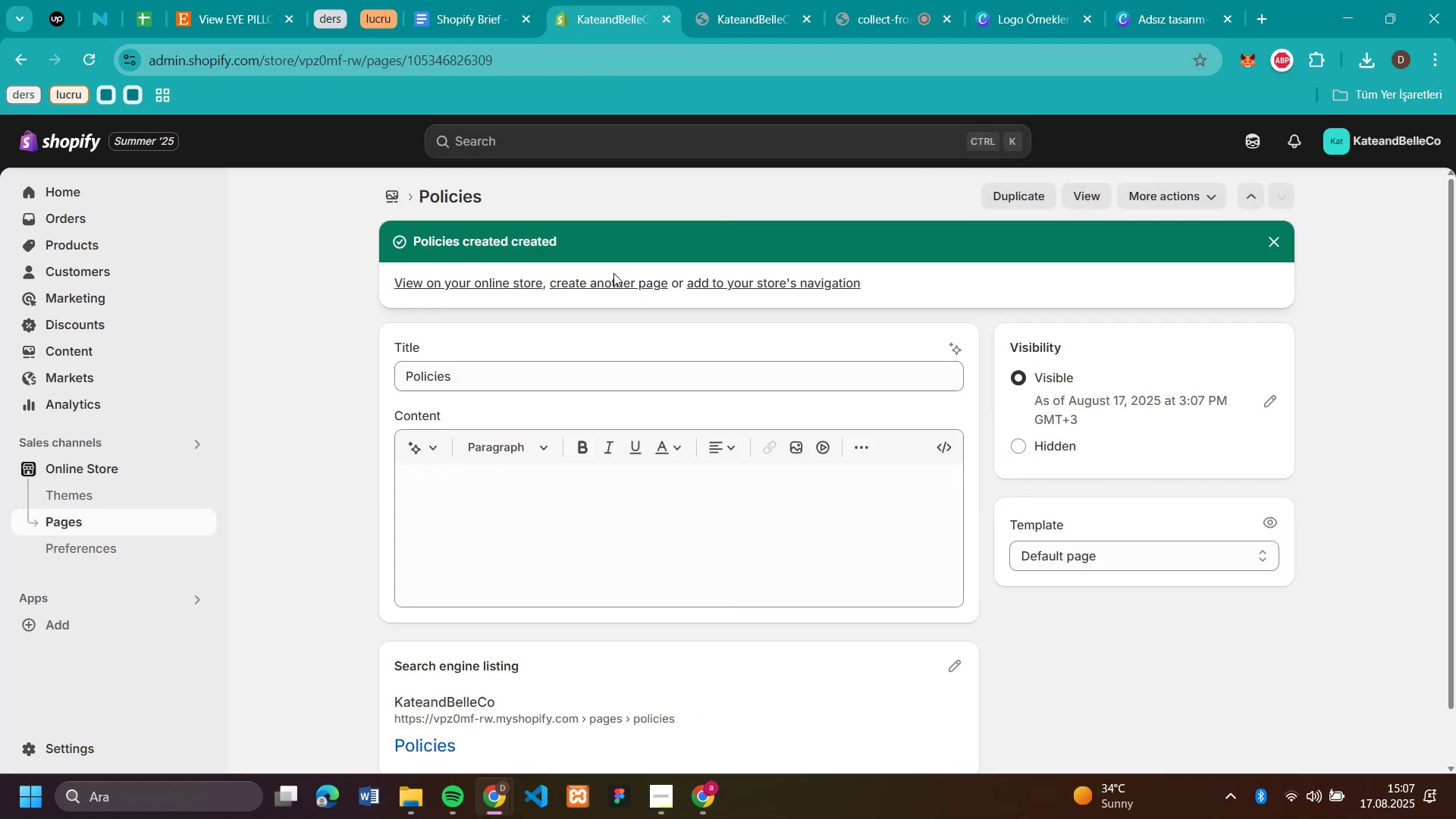 
left_click([380, 196])
 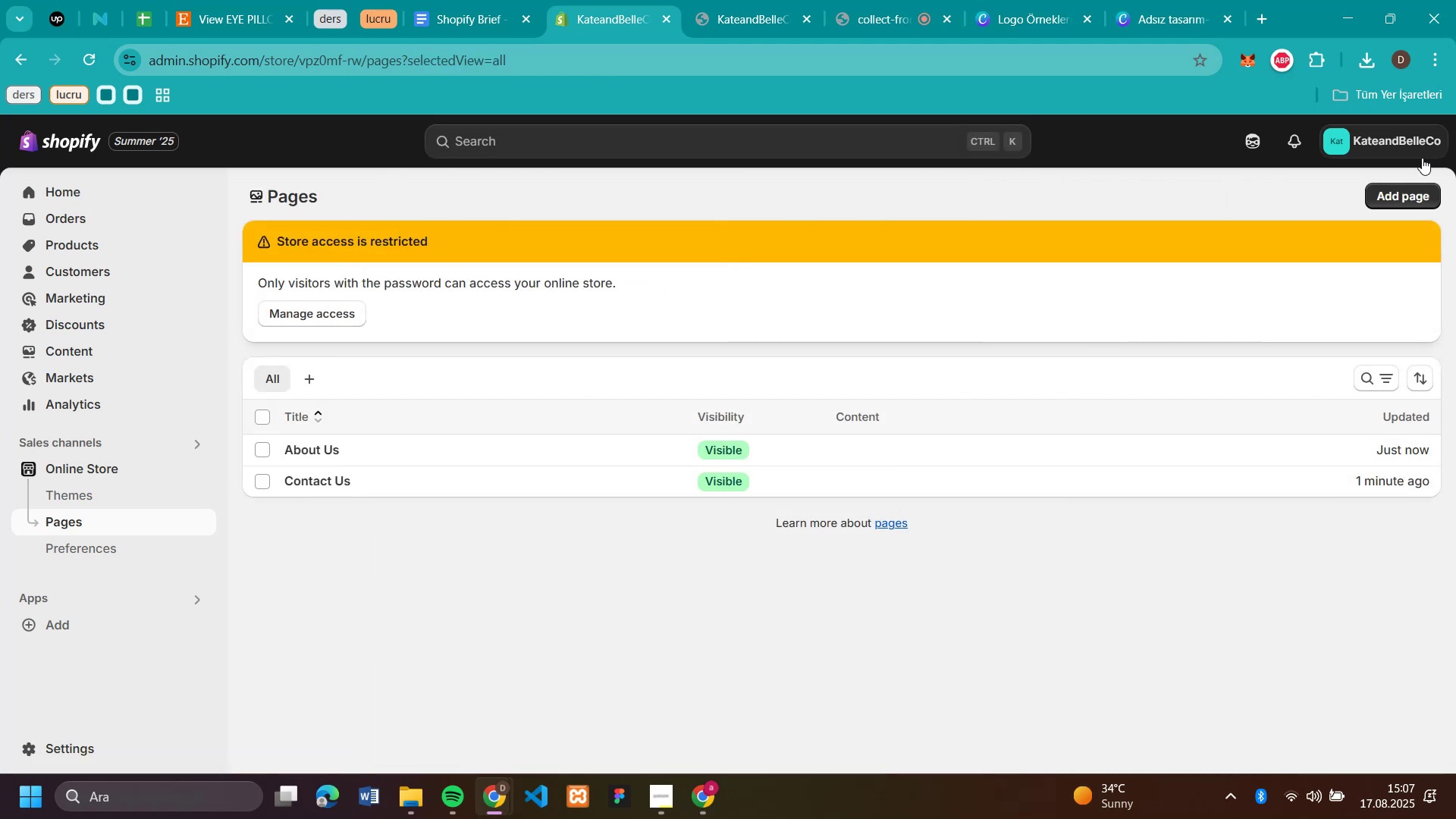 
left_click([1413, 198])
 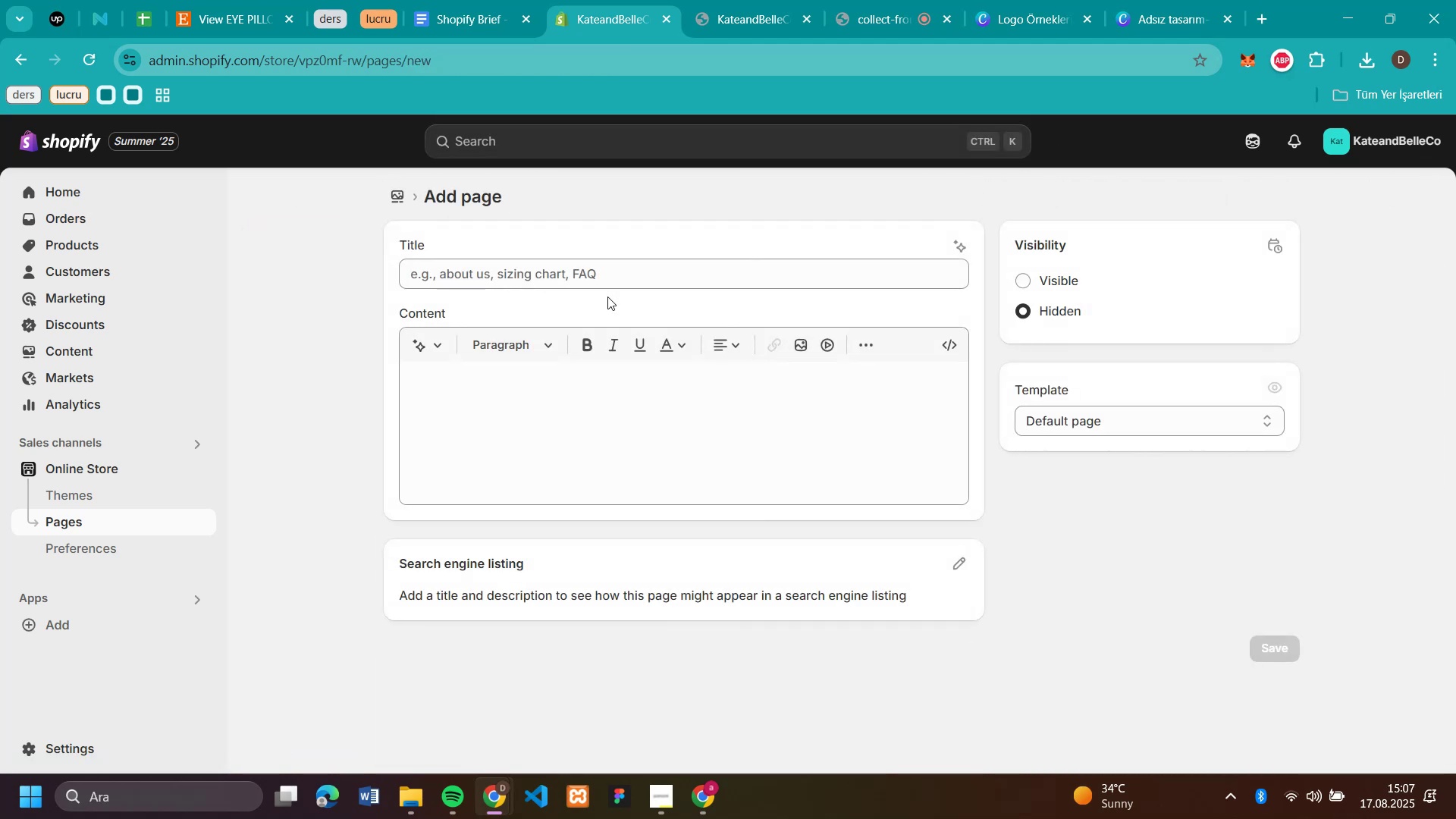 
left_click([604, 269])
 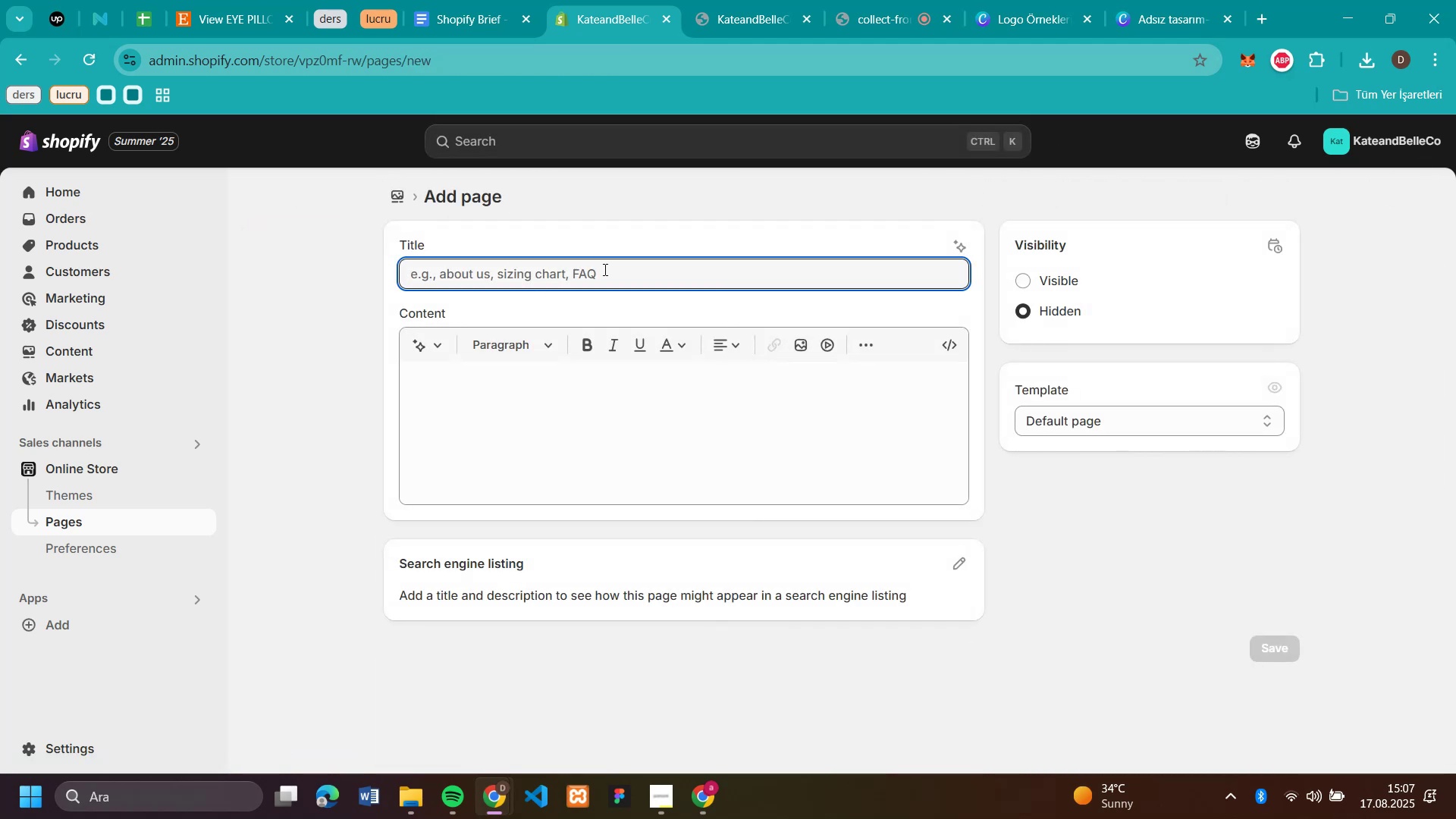 
type(FAQ)
 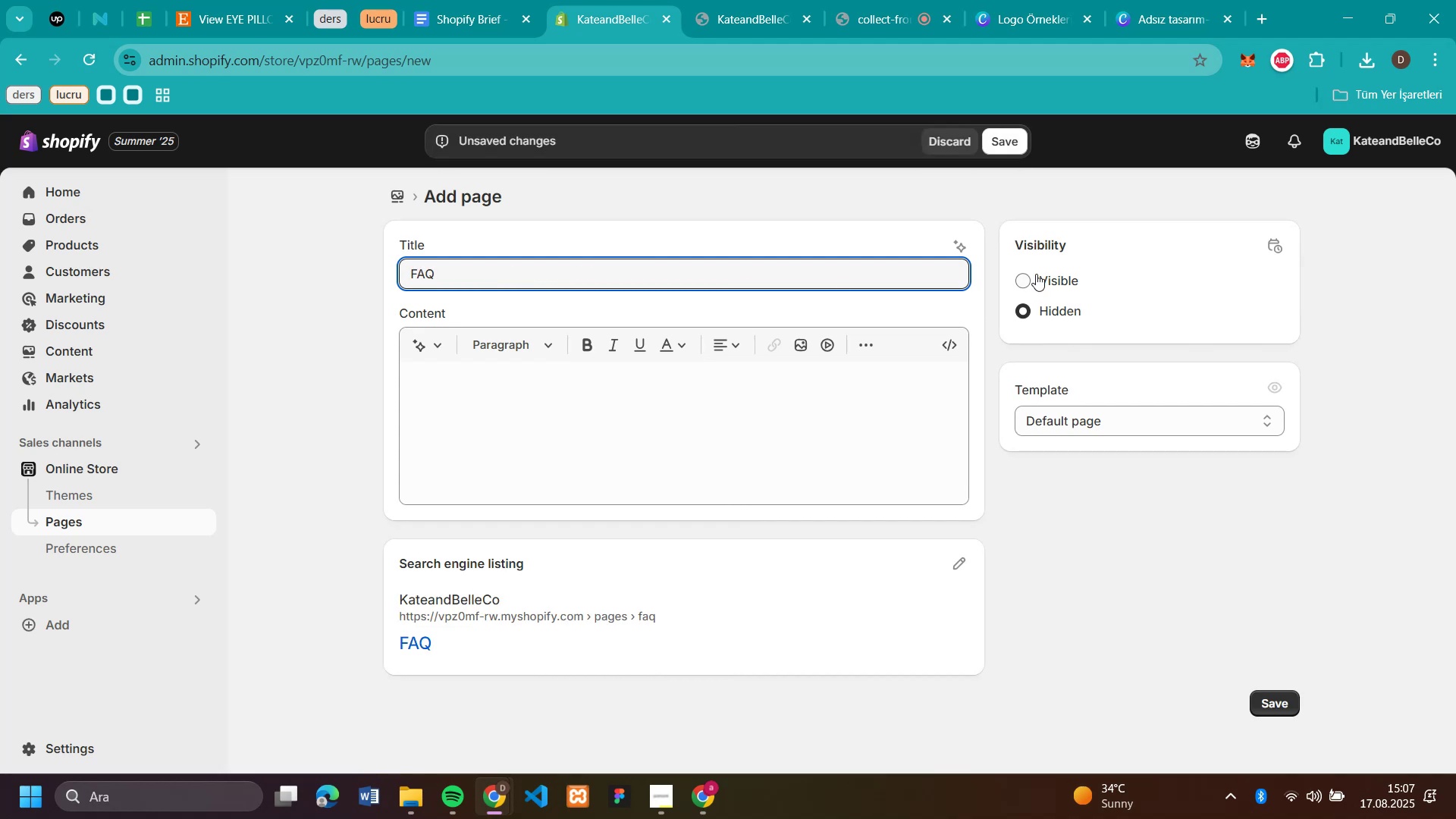 
left_click([1034, 273])
 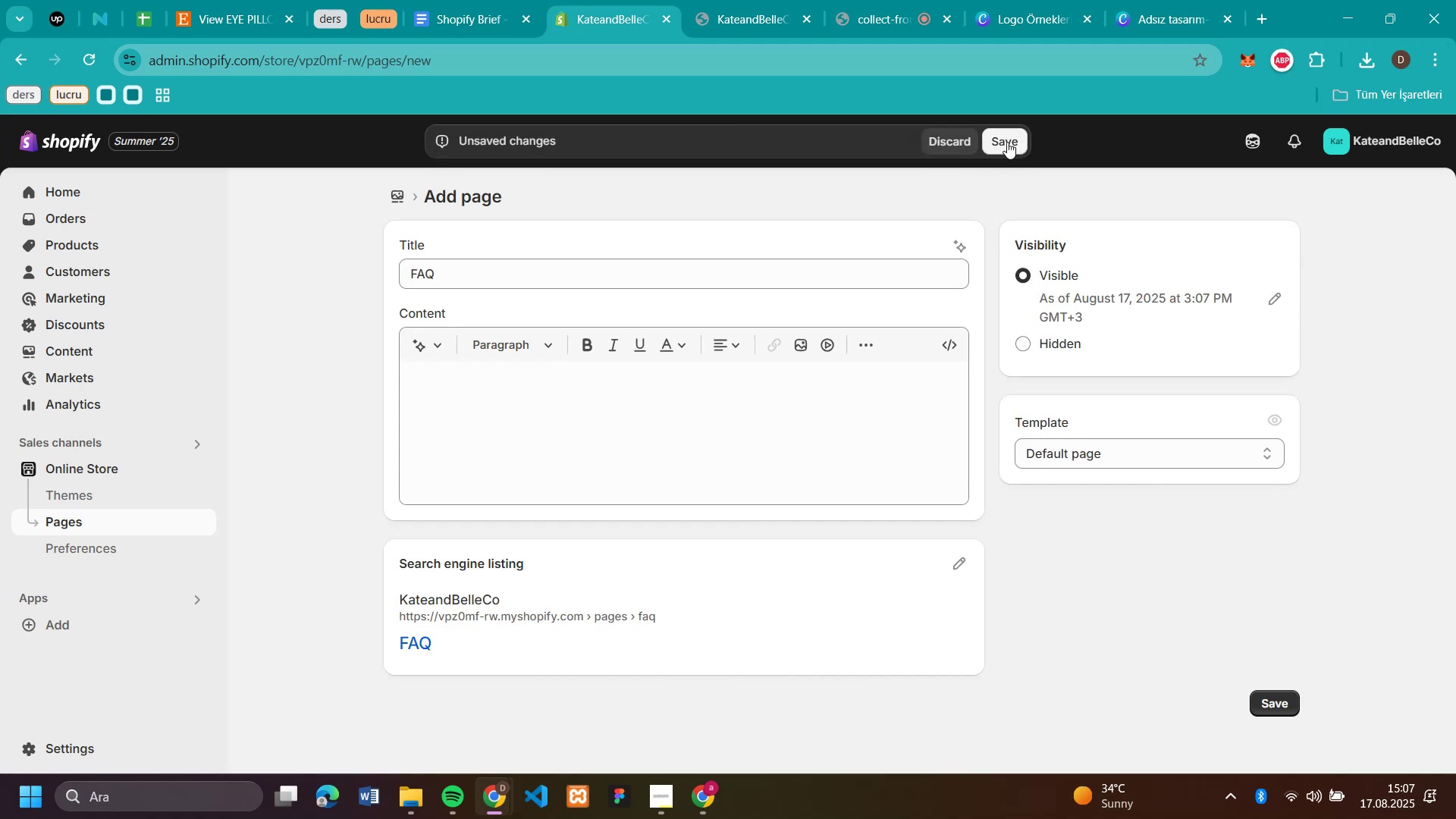 
left_click([1007, 142])
 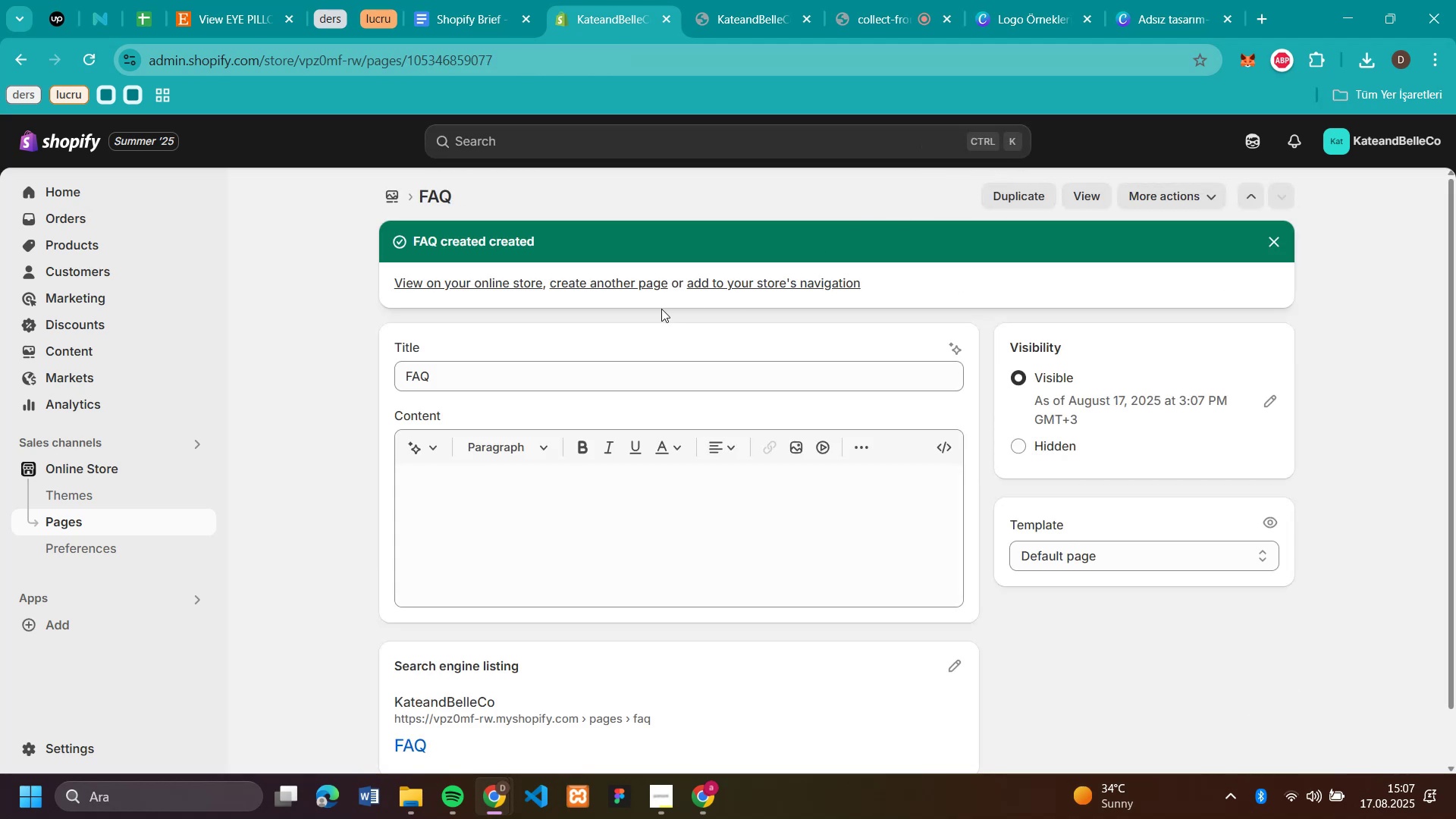 
wait(5.07)
 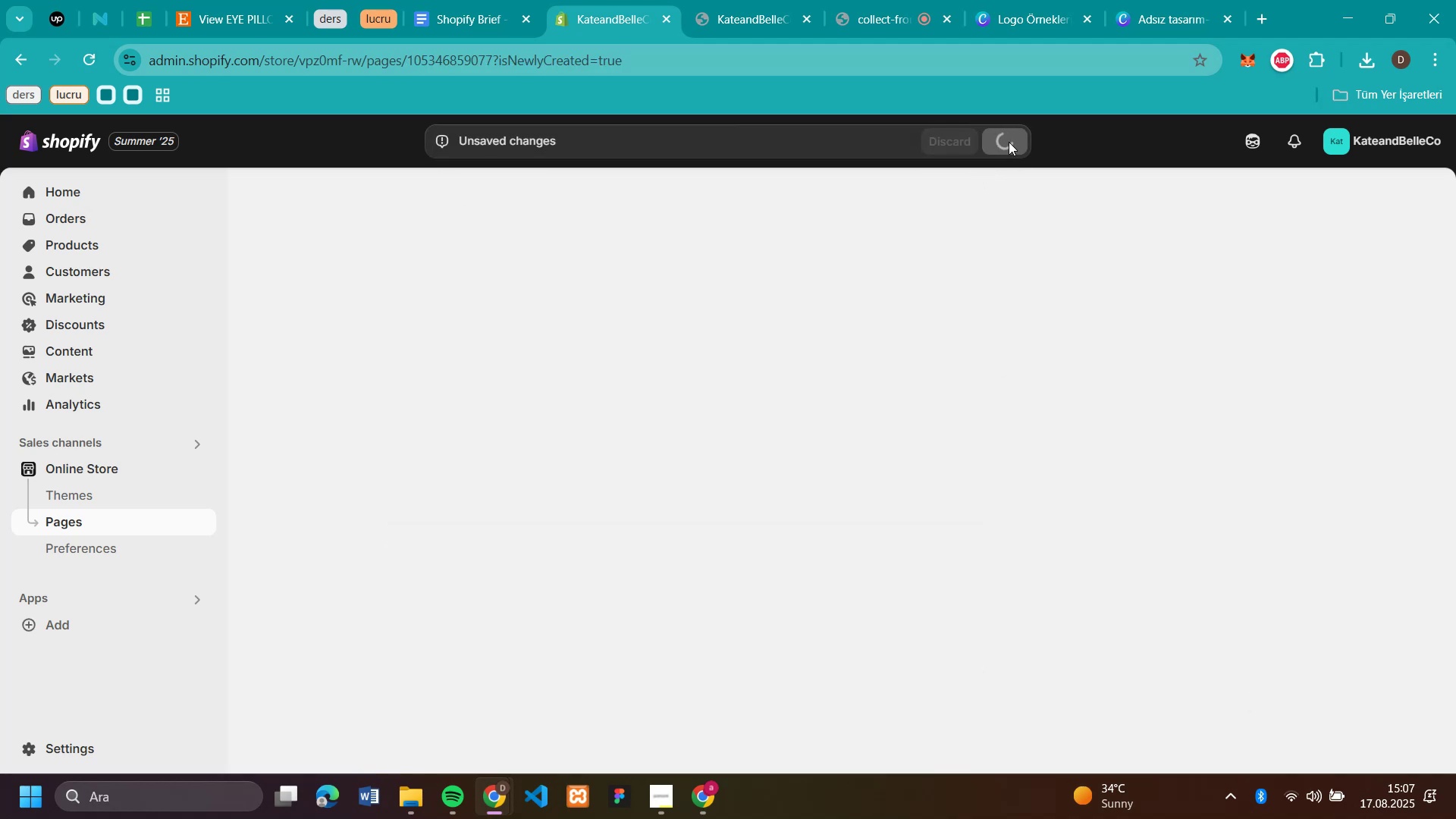 
left_click([400, 202])
 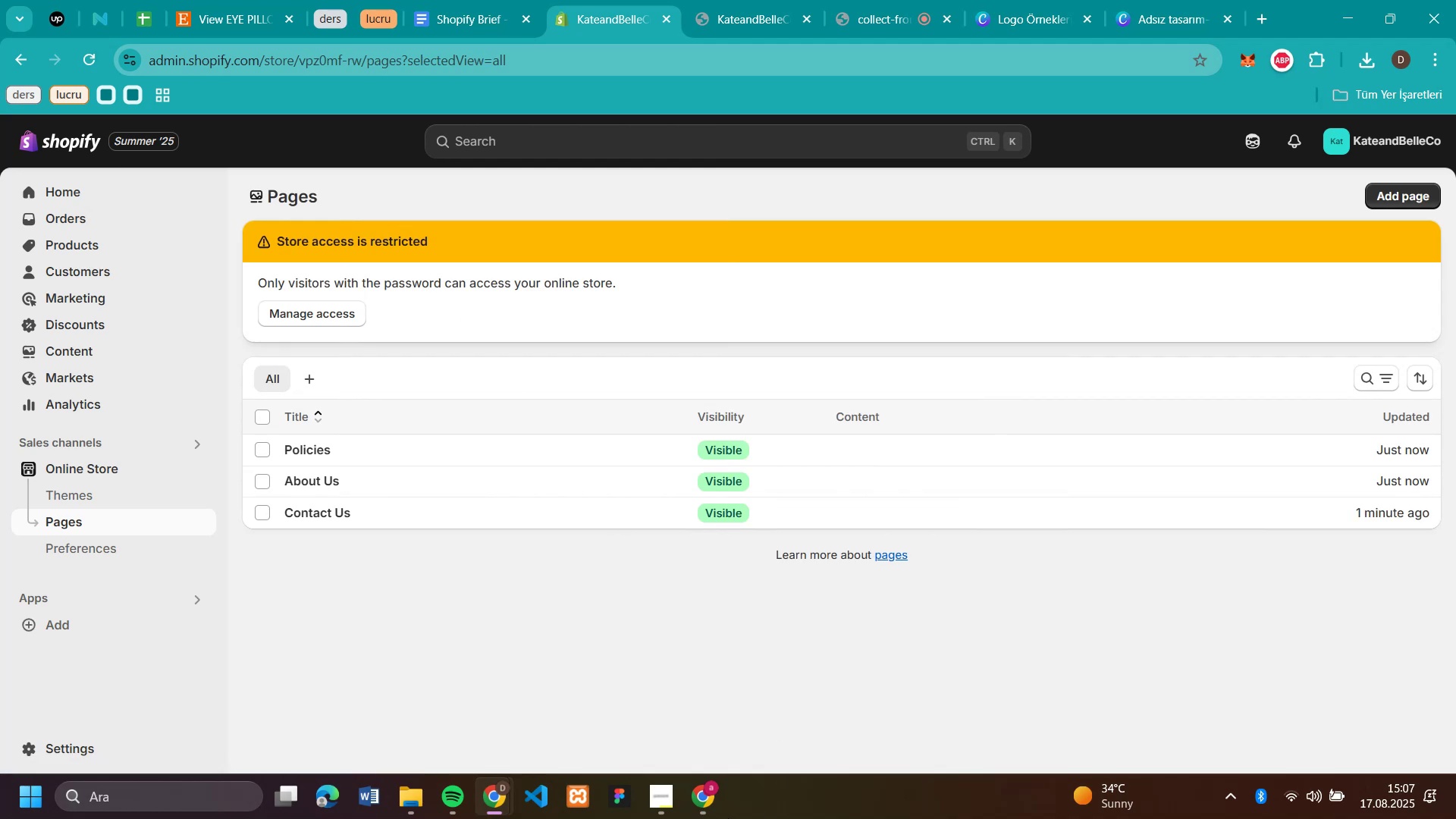 
left_click([698, 799])
 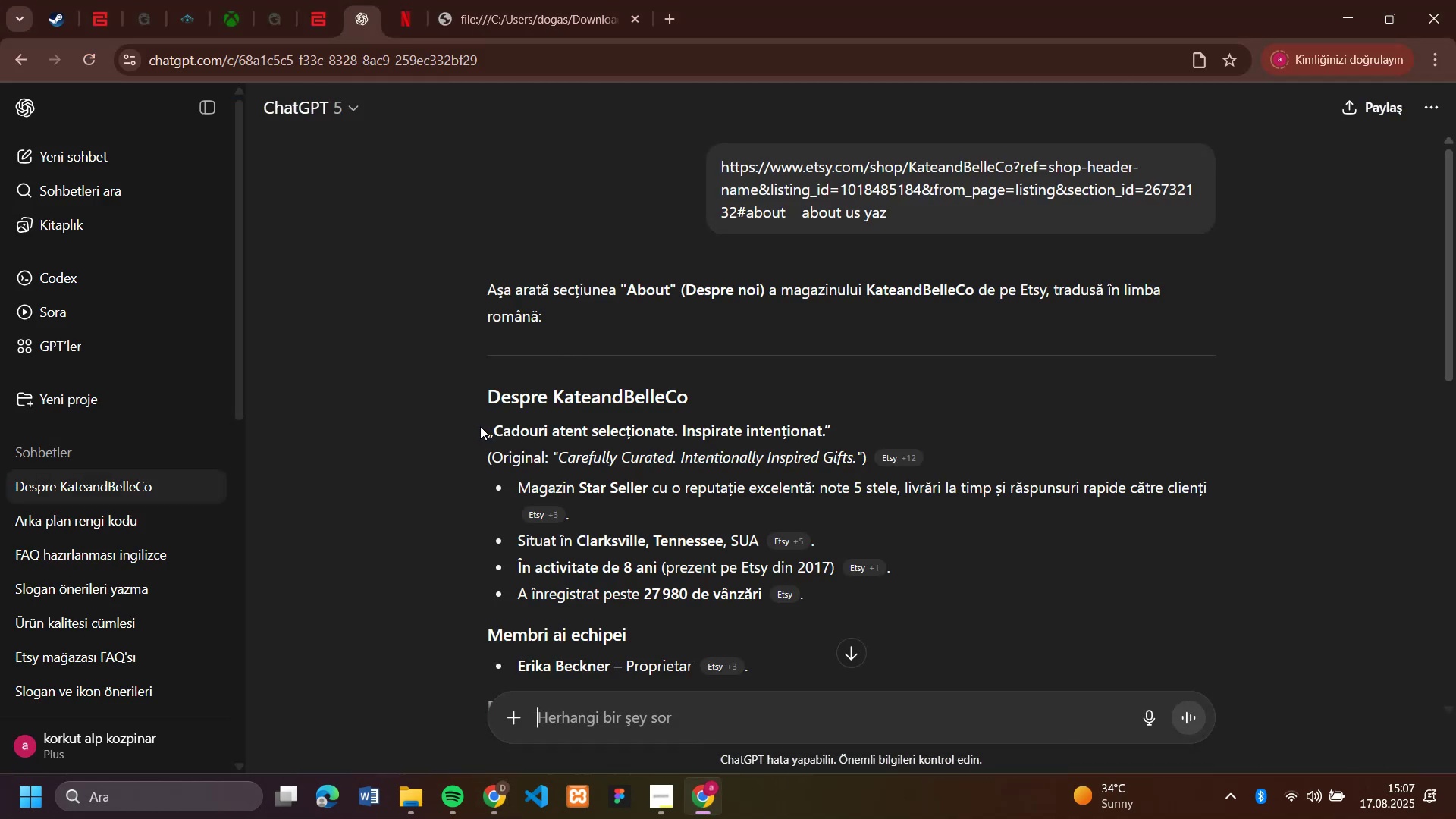 
scroll: coordinate [898, 427], scroll_direction: down, amount: 3.0
 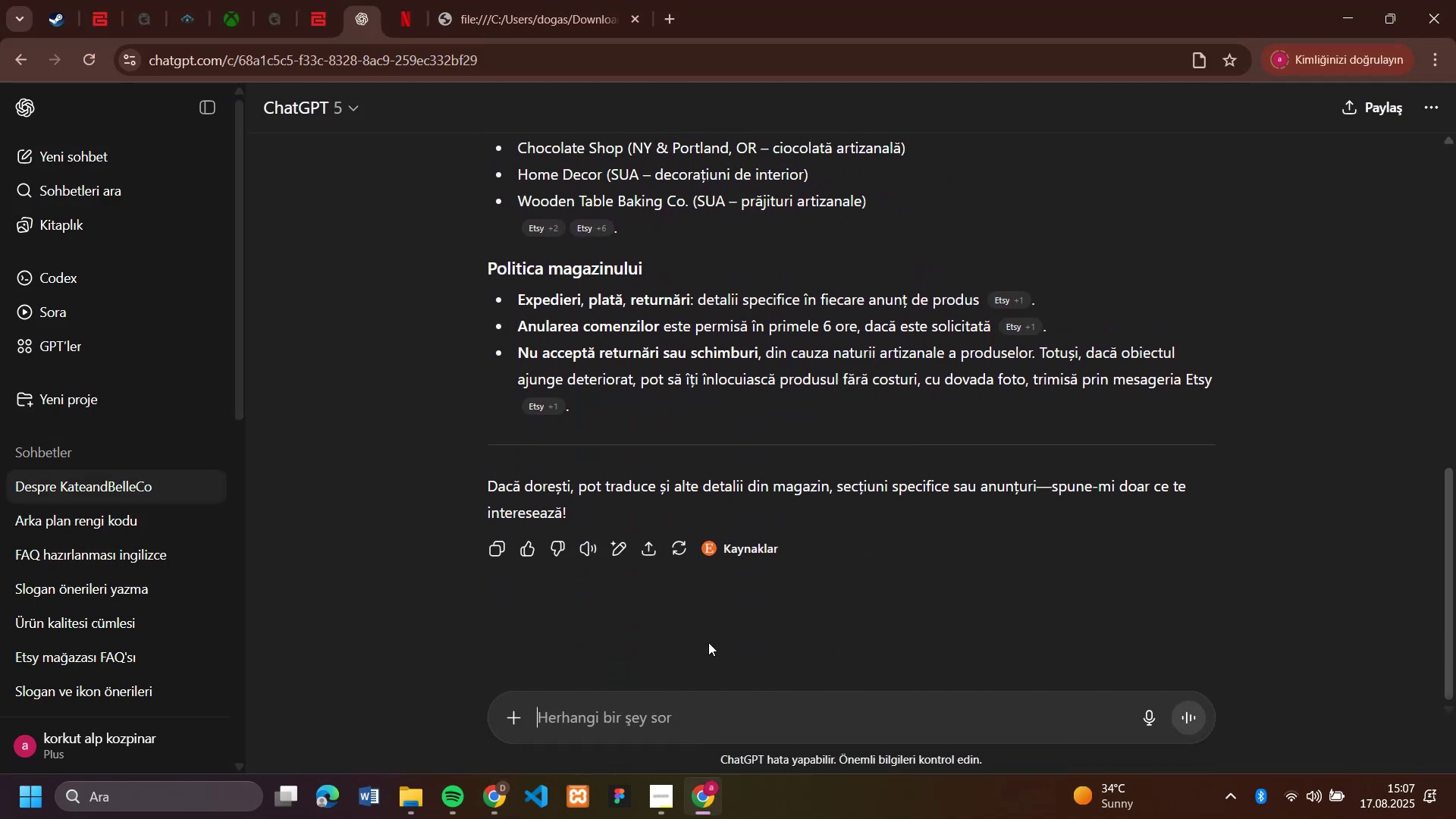 
left_click([669, 728])
 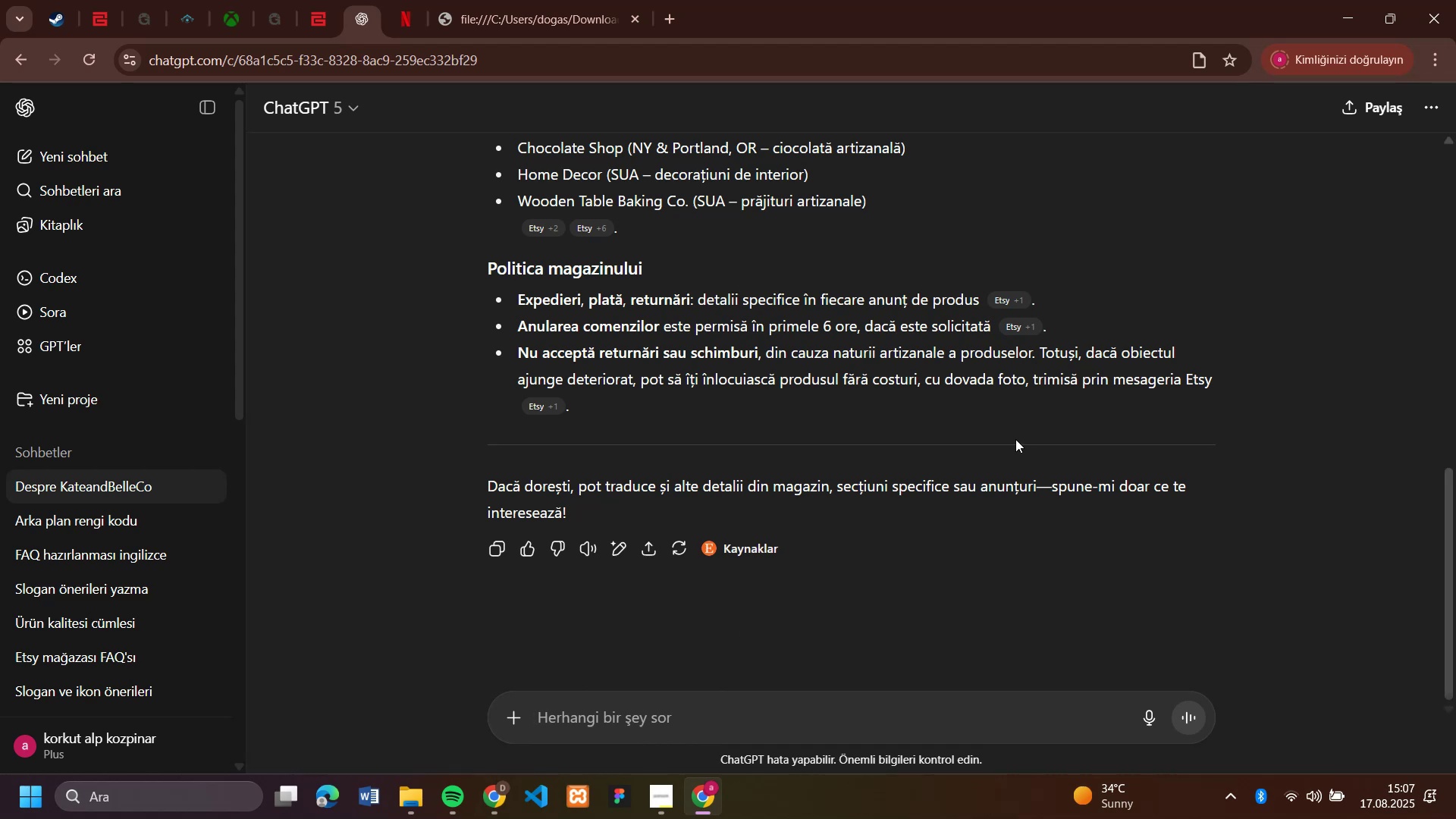 
type(about us yazisi yaz 'ng)
 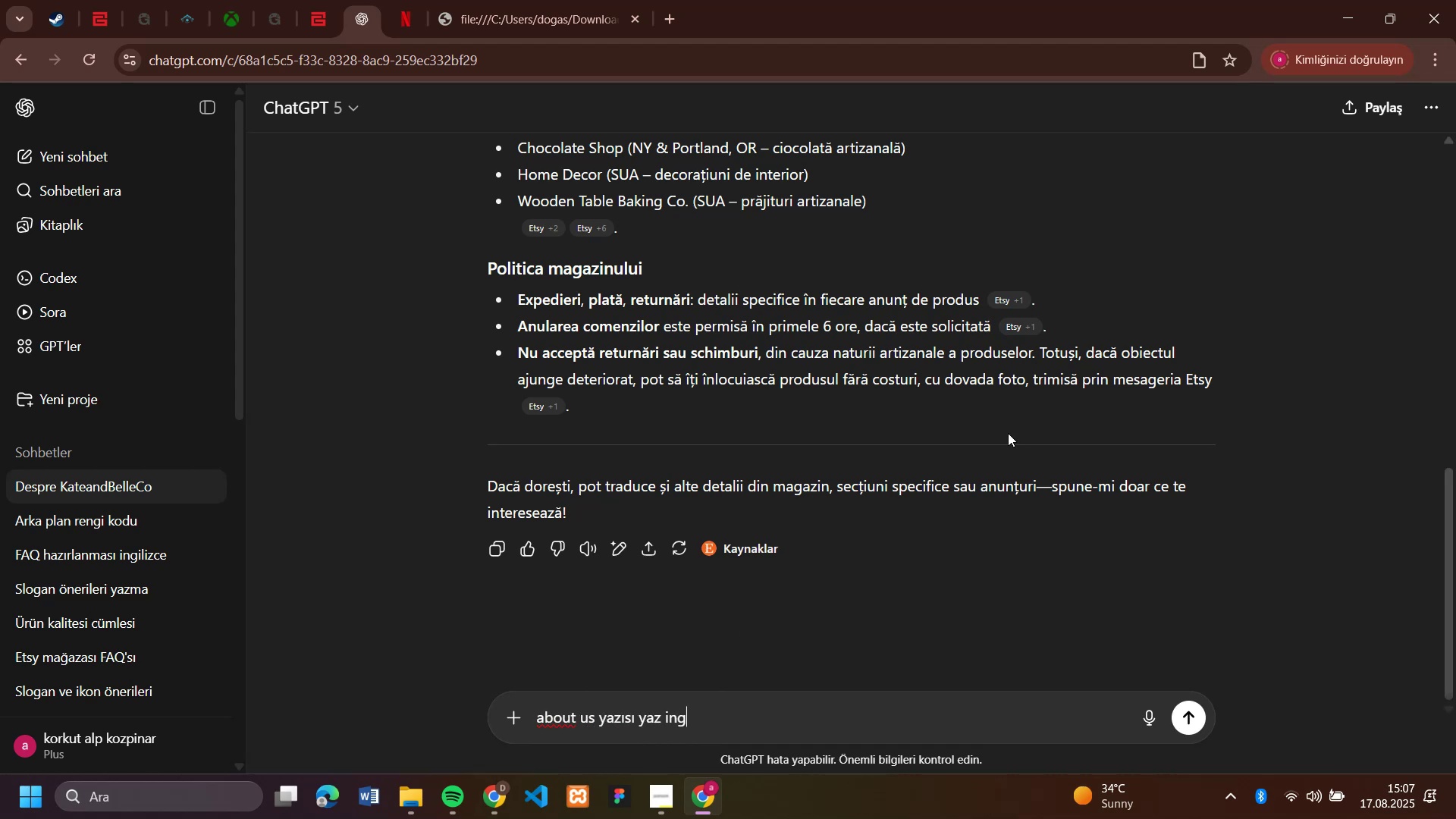 
key(Enter)
 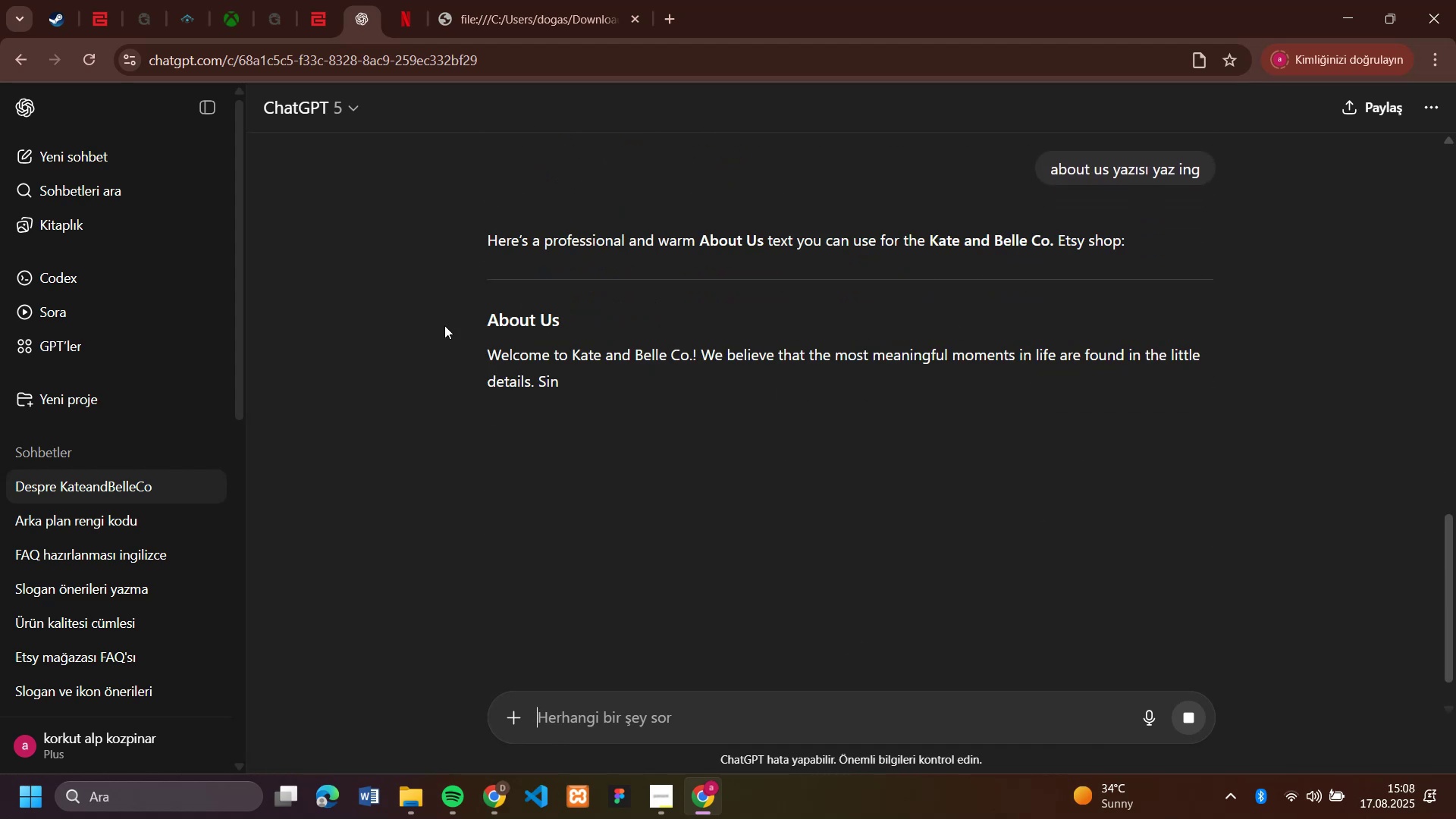 
wait(9.5)
 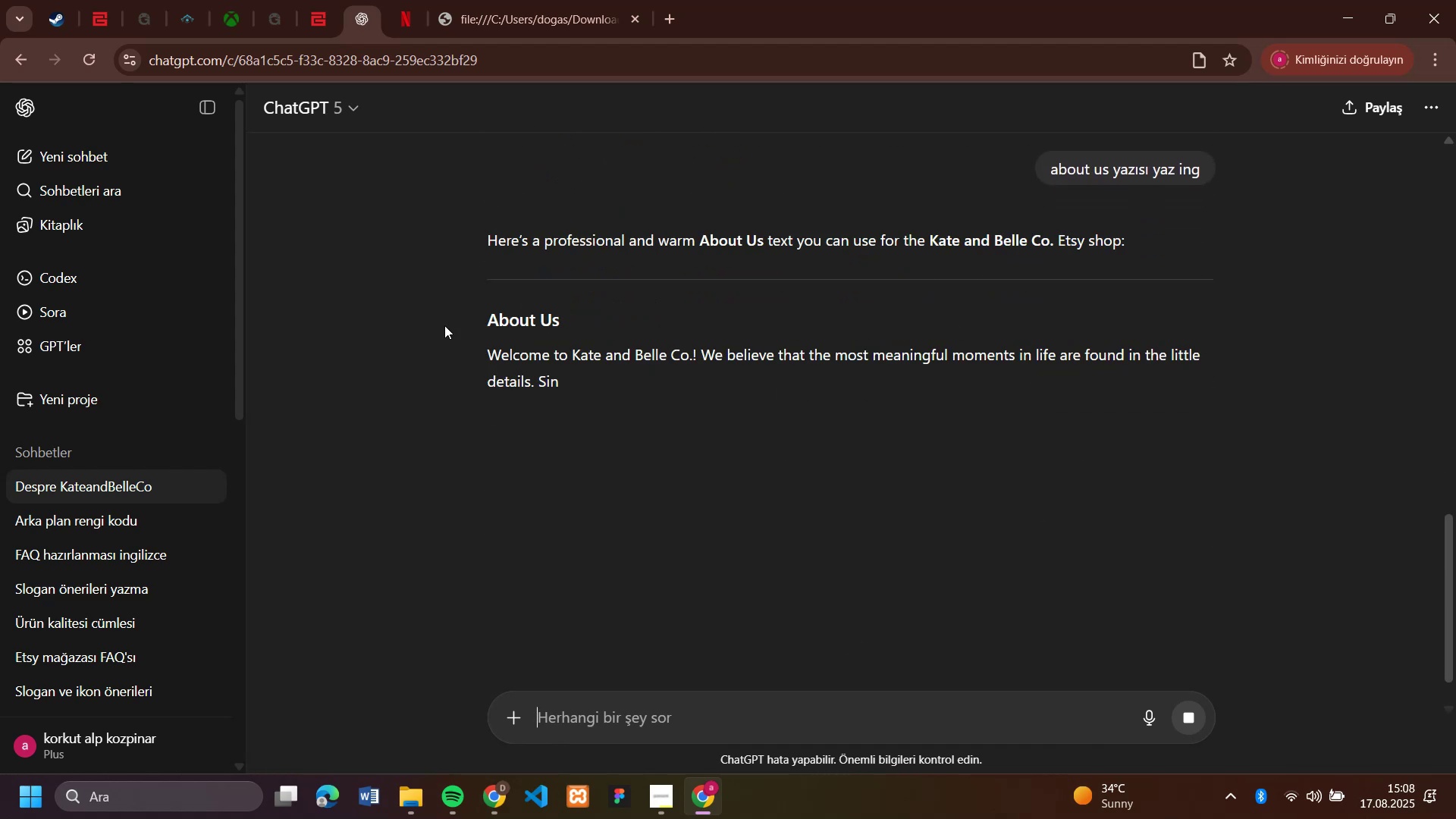 
left_click_drag(start_coordinate=[488, 352], to_coordinate=[822, 628])
 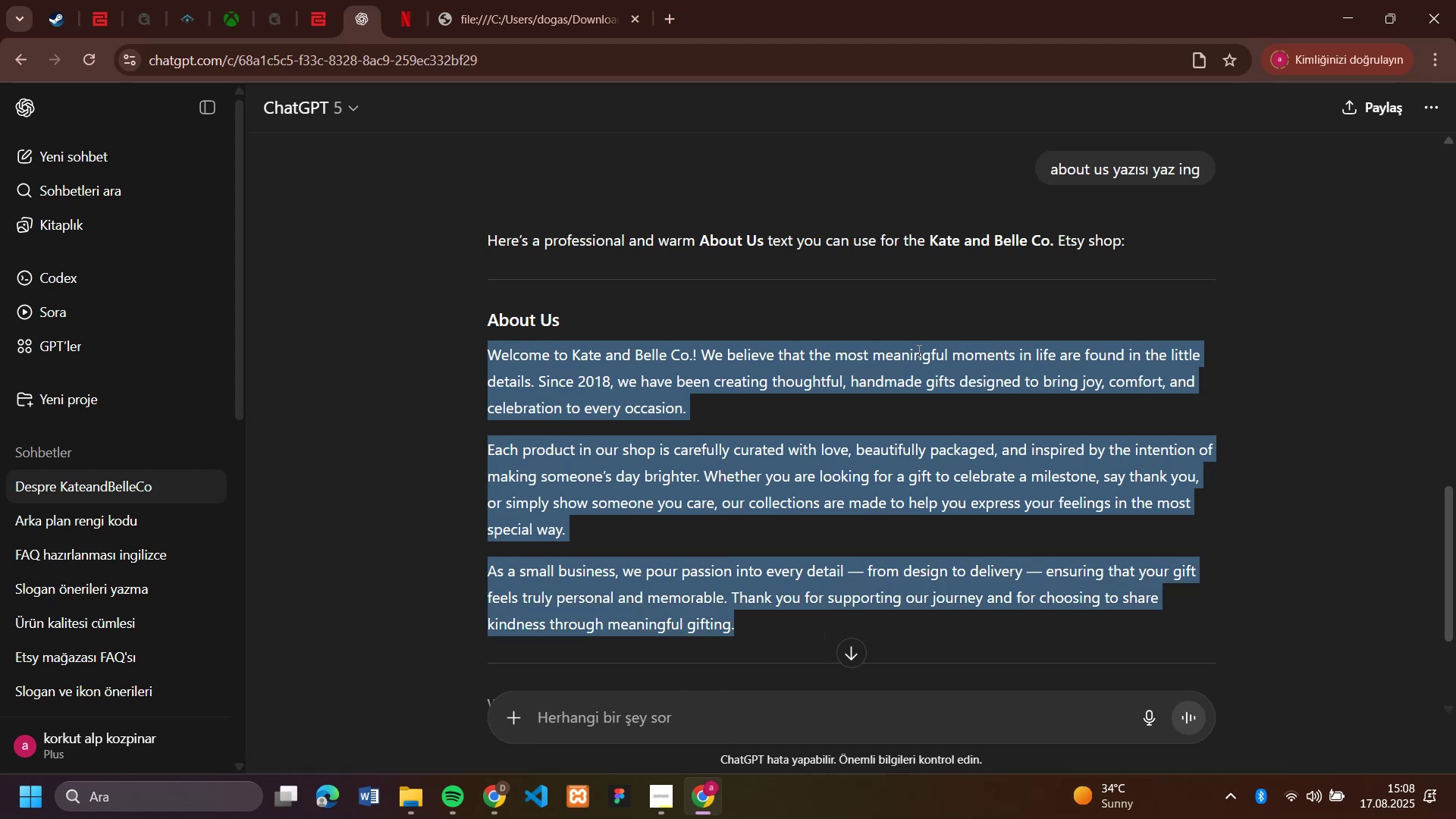 
key(Control+C)
 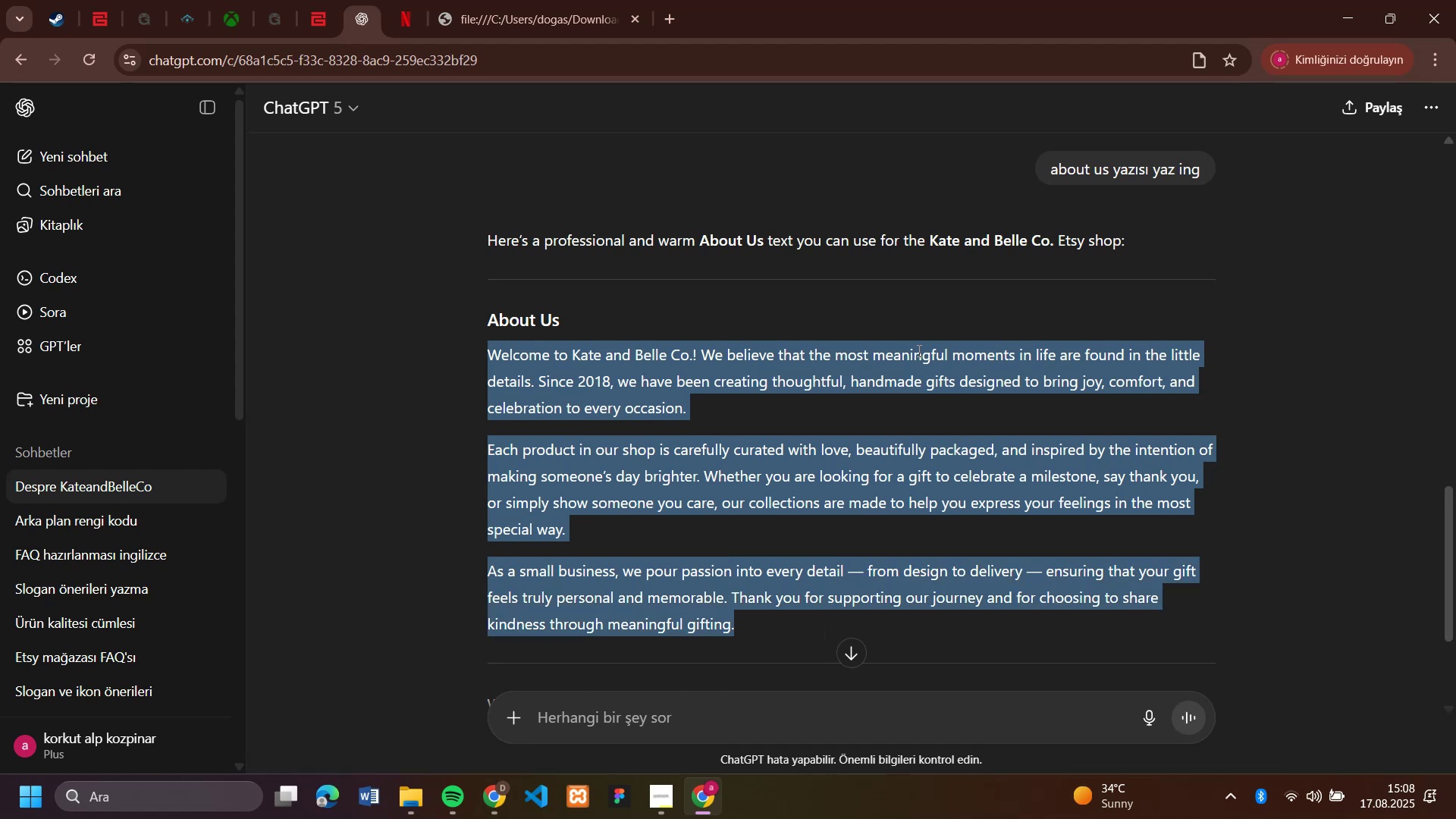 
left_click([918, 350])
 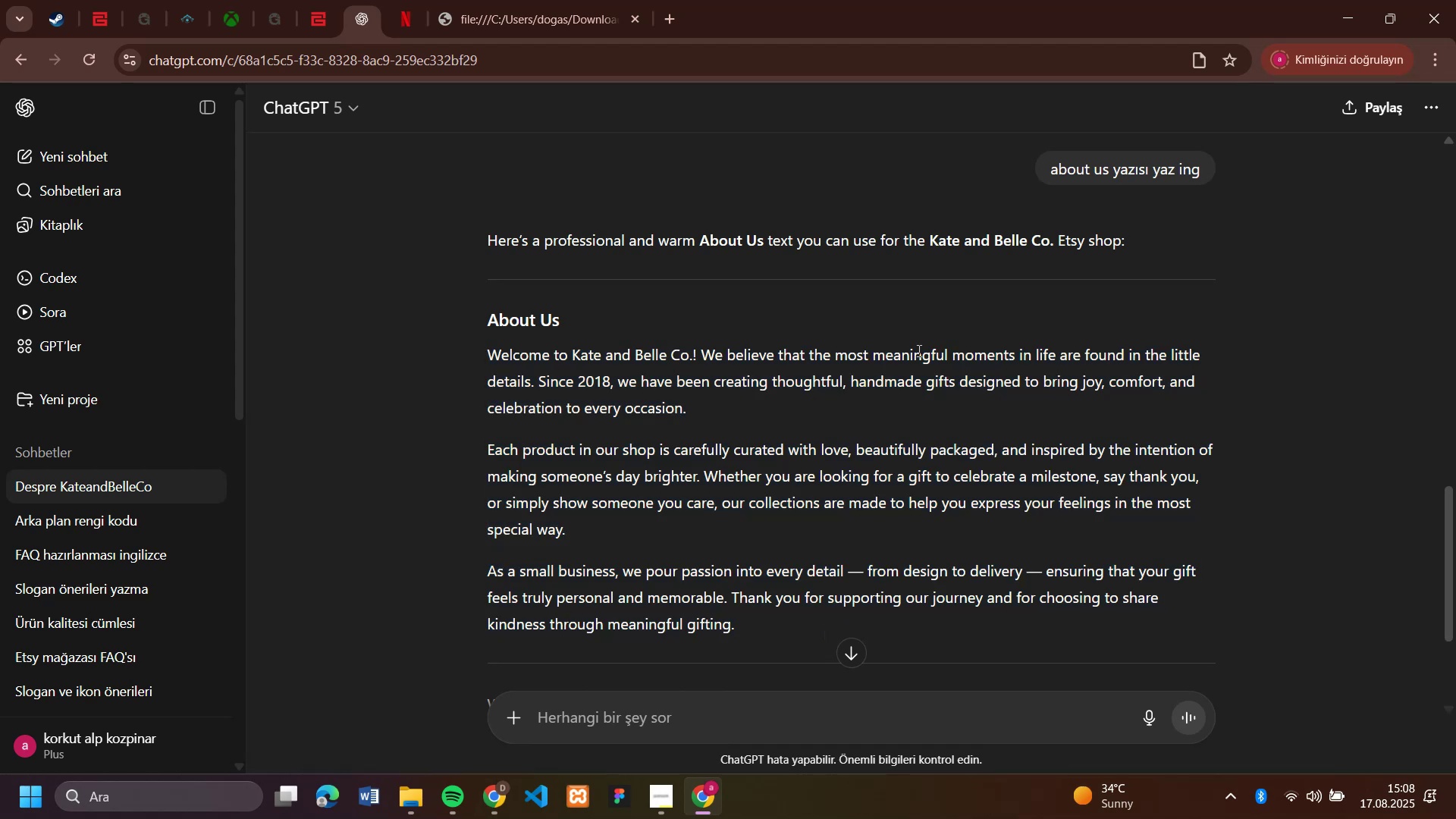 
scroll: coordinate [918, 350], scroll_direction: down, amount: 3.0
 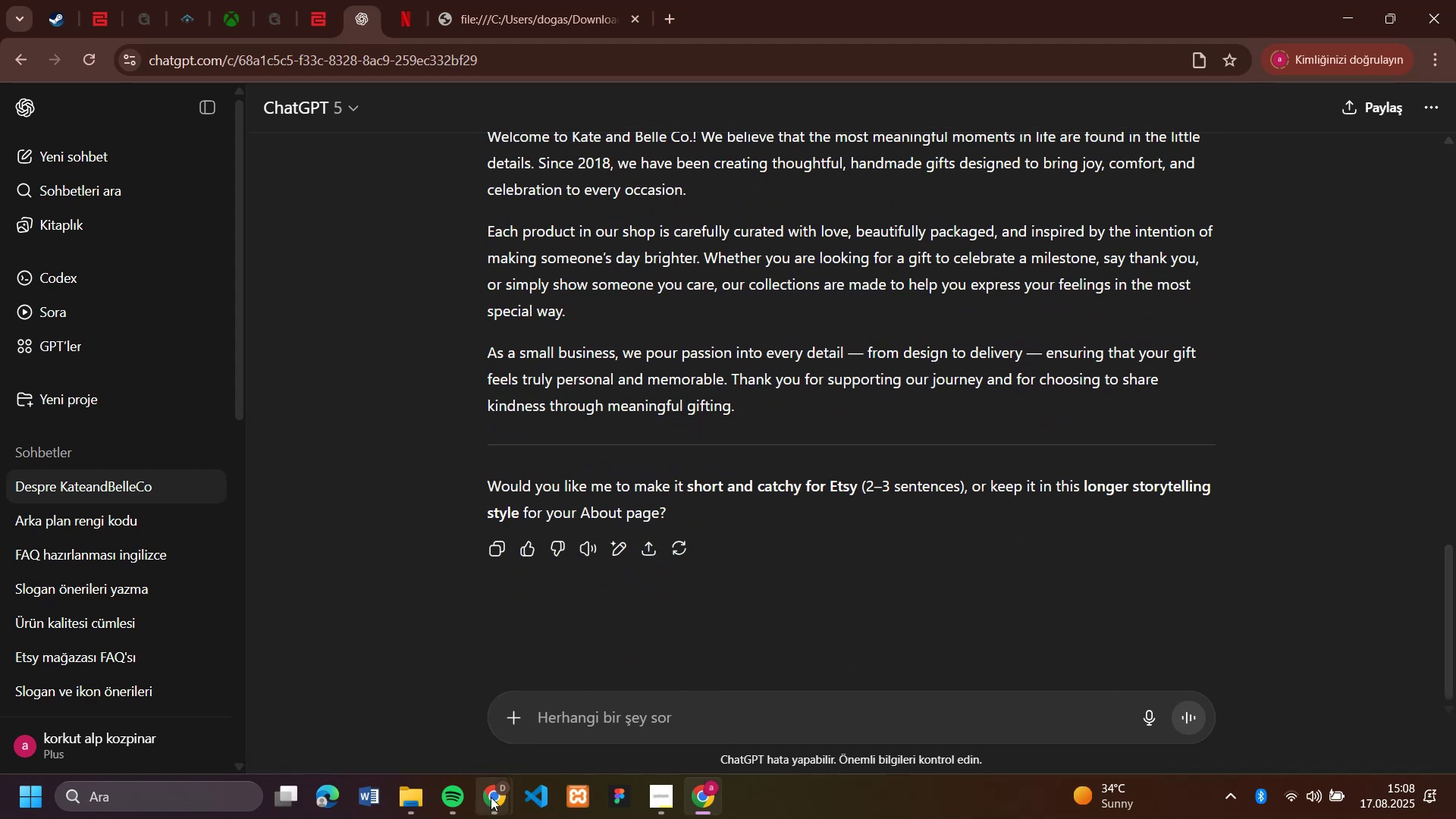 
left_click([445, 720])
 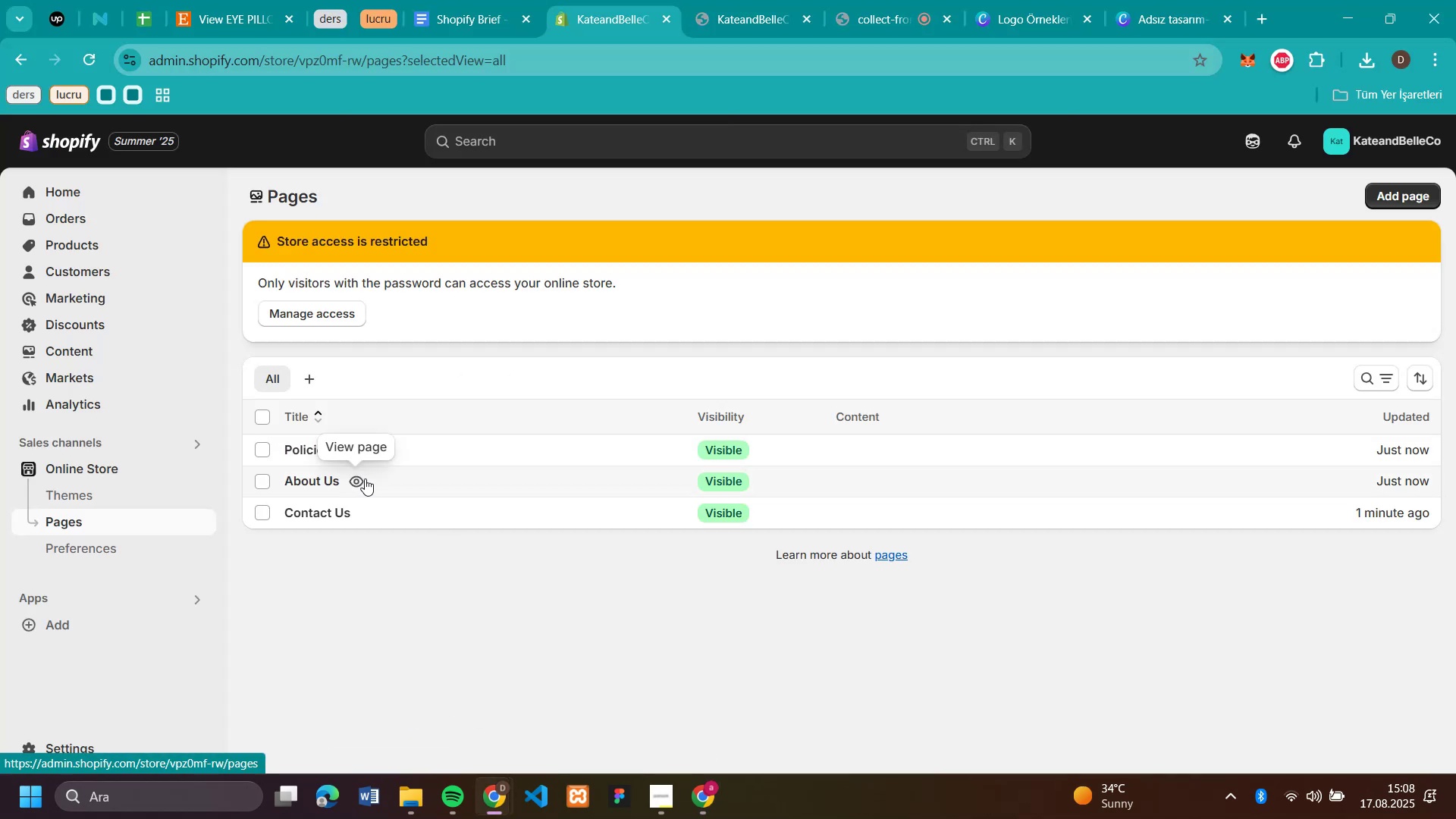 
left_click([396, 485])
 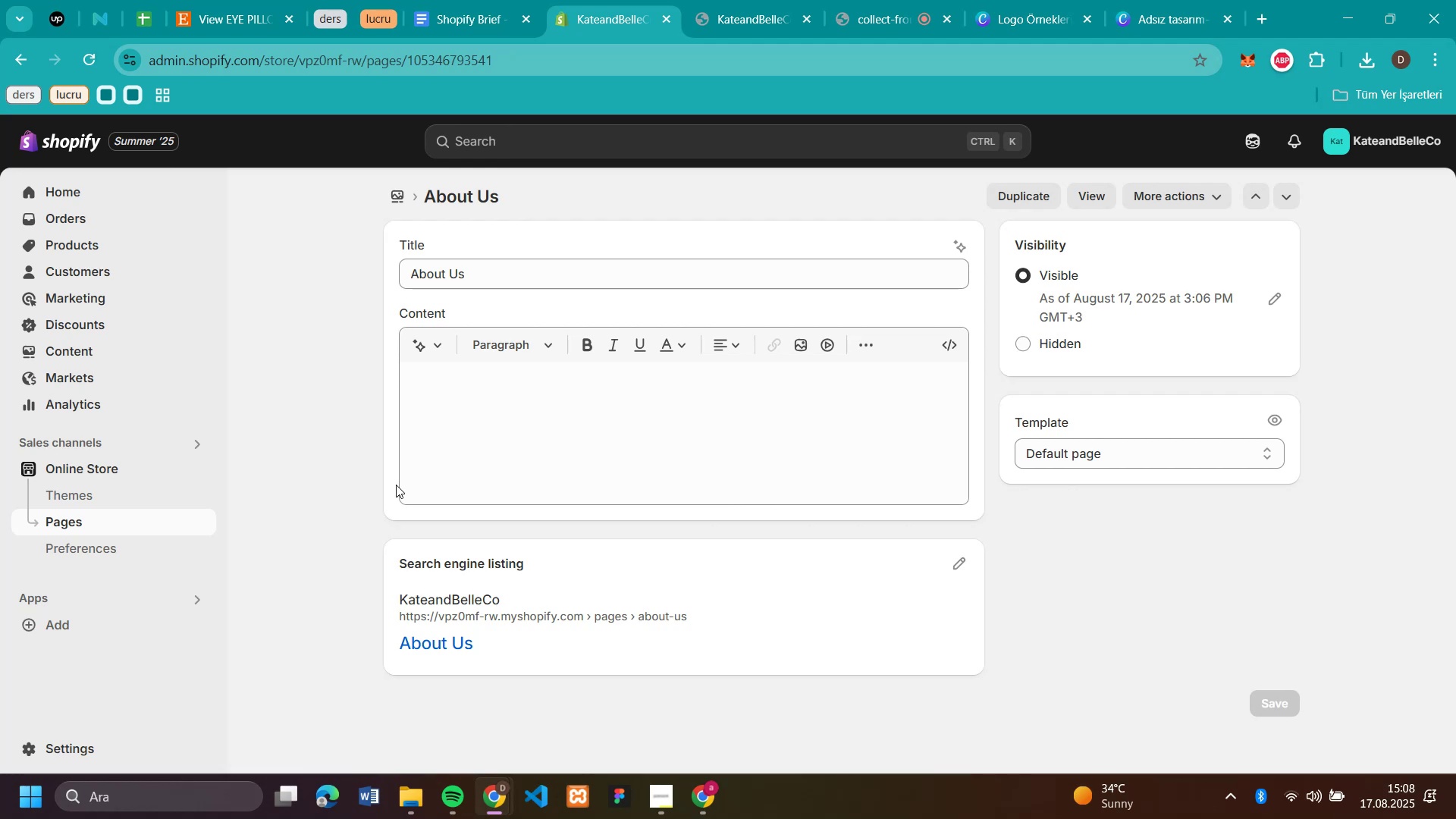 
wait(10.79)
 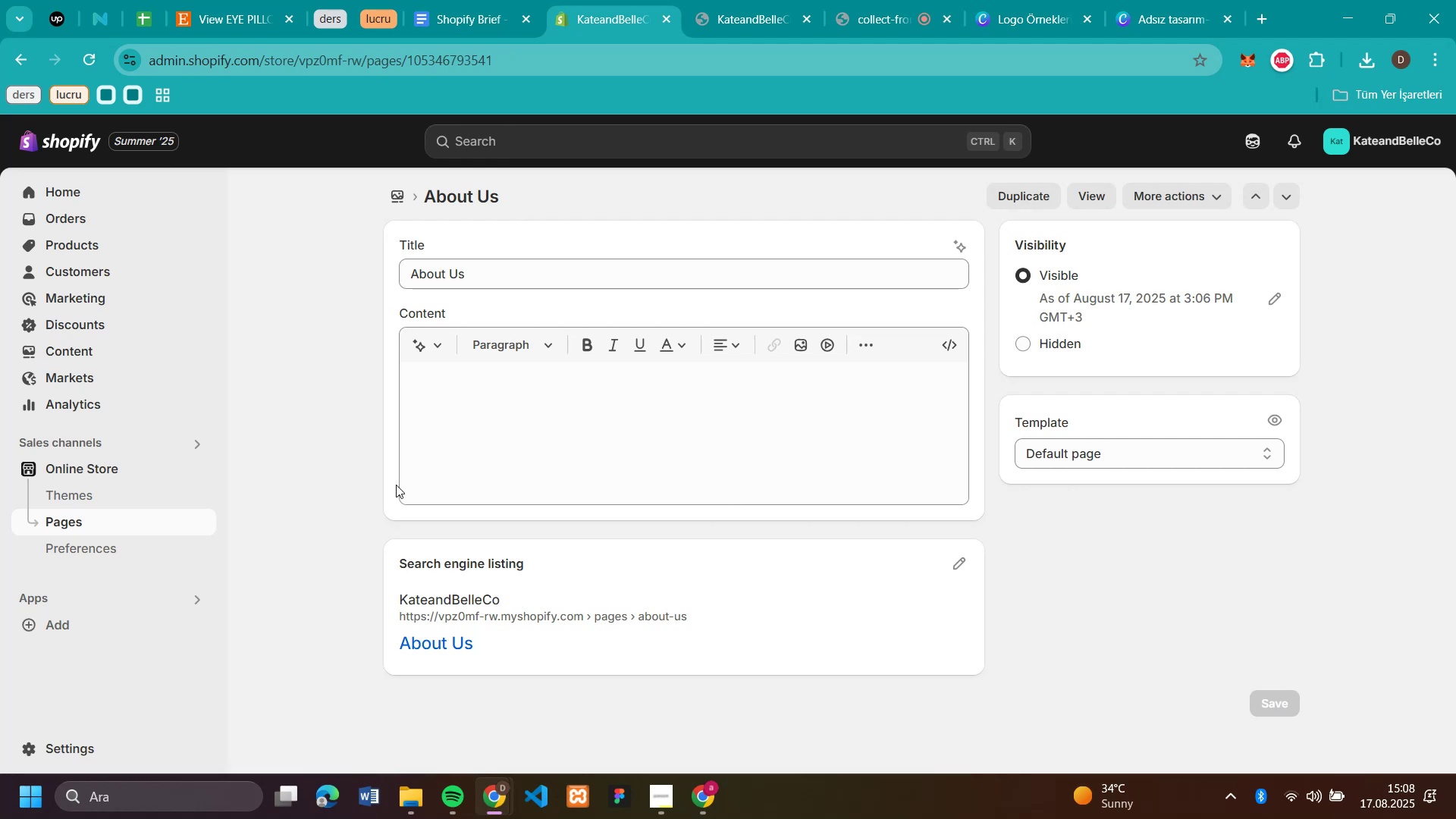 
left_click([471, 406])
 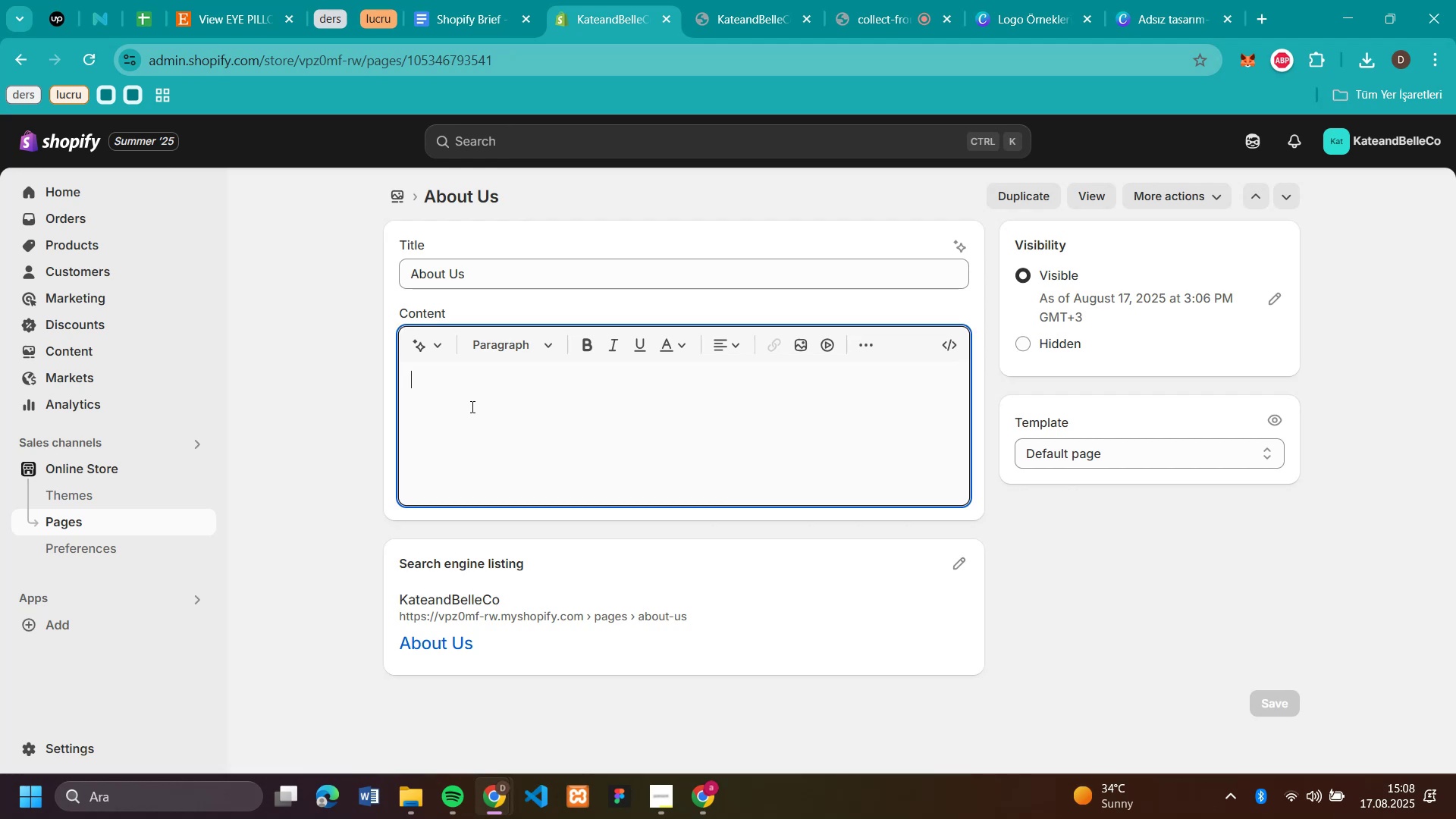 
key(Control+V)
 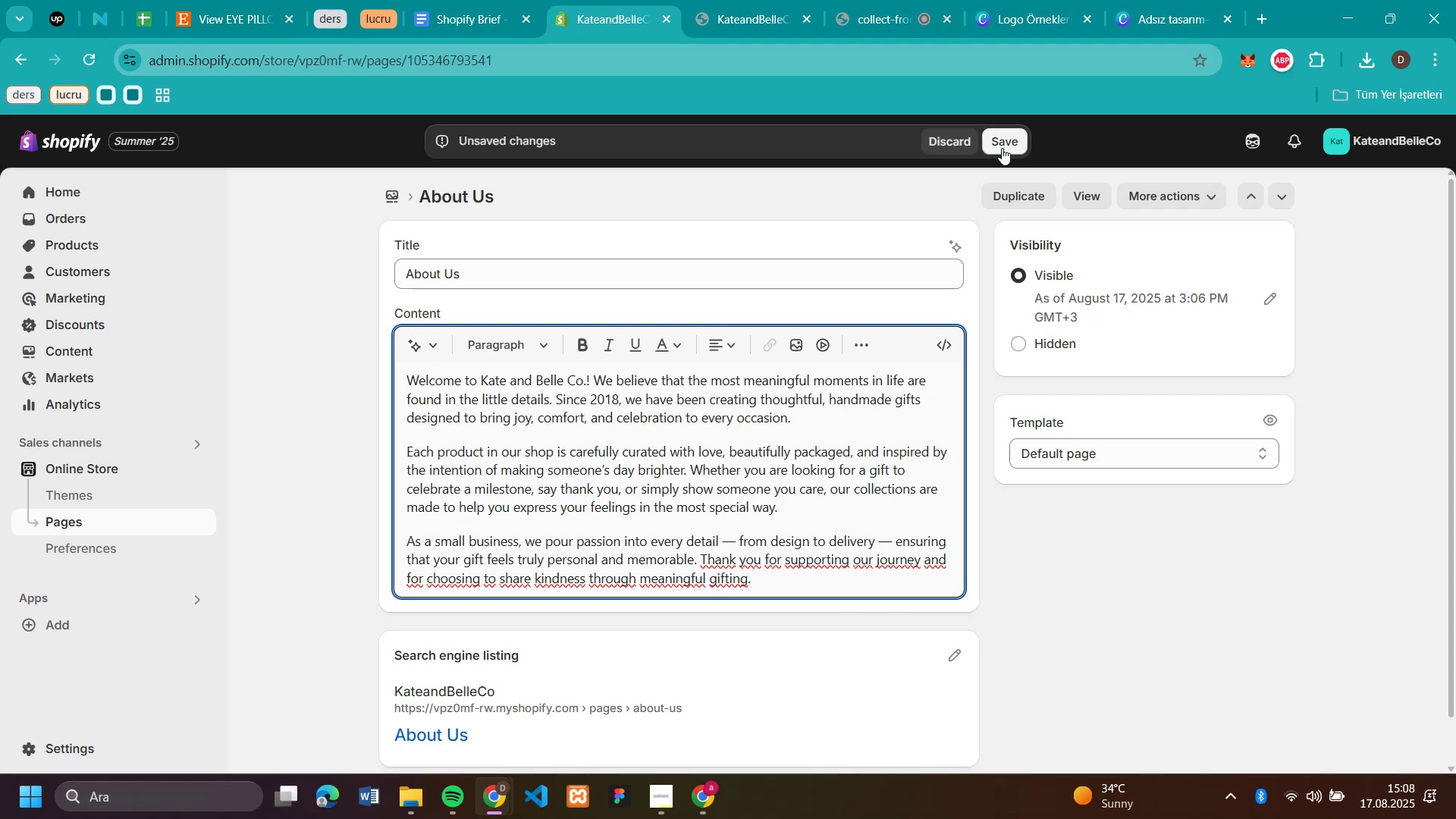 
left_click([1002, 148])
 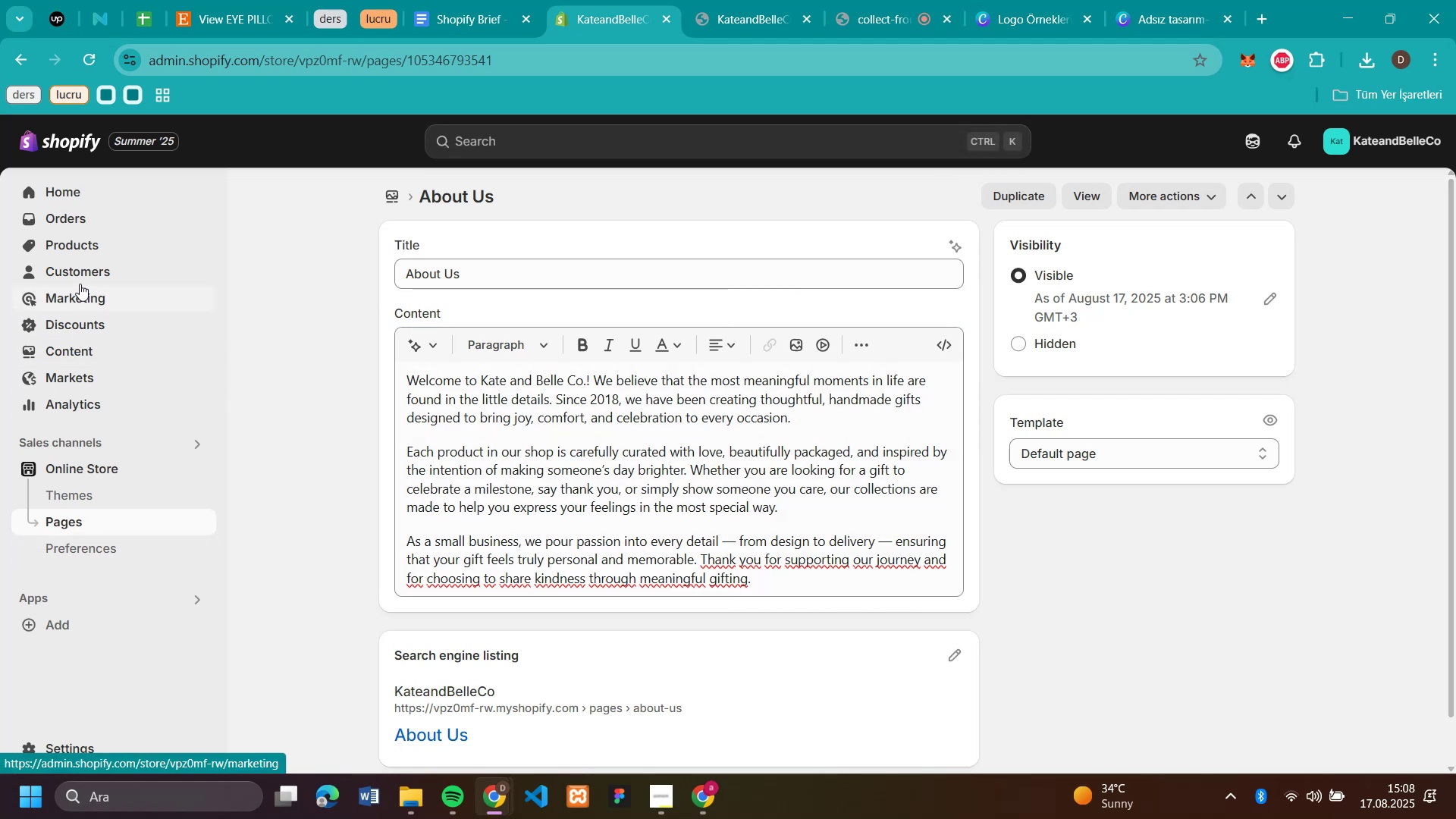 
left_click([70, 346])
 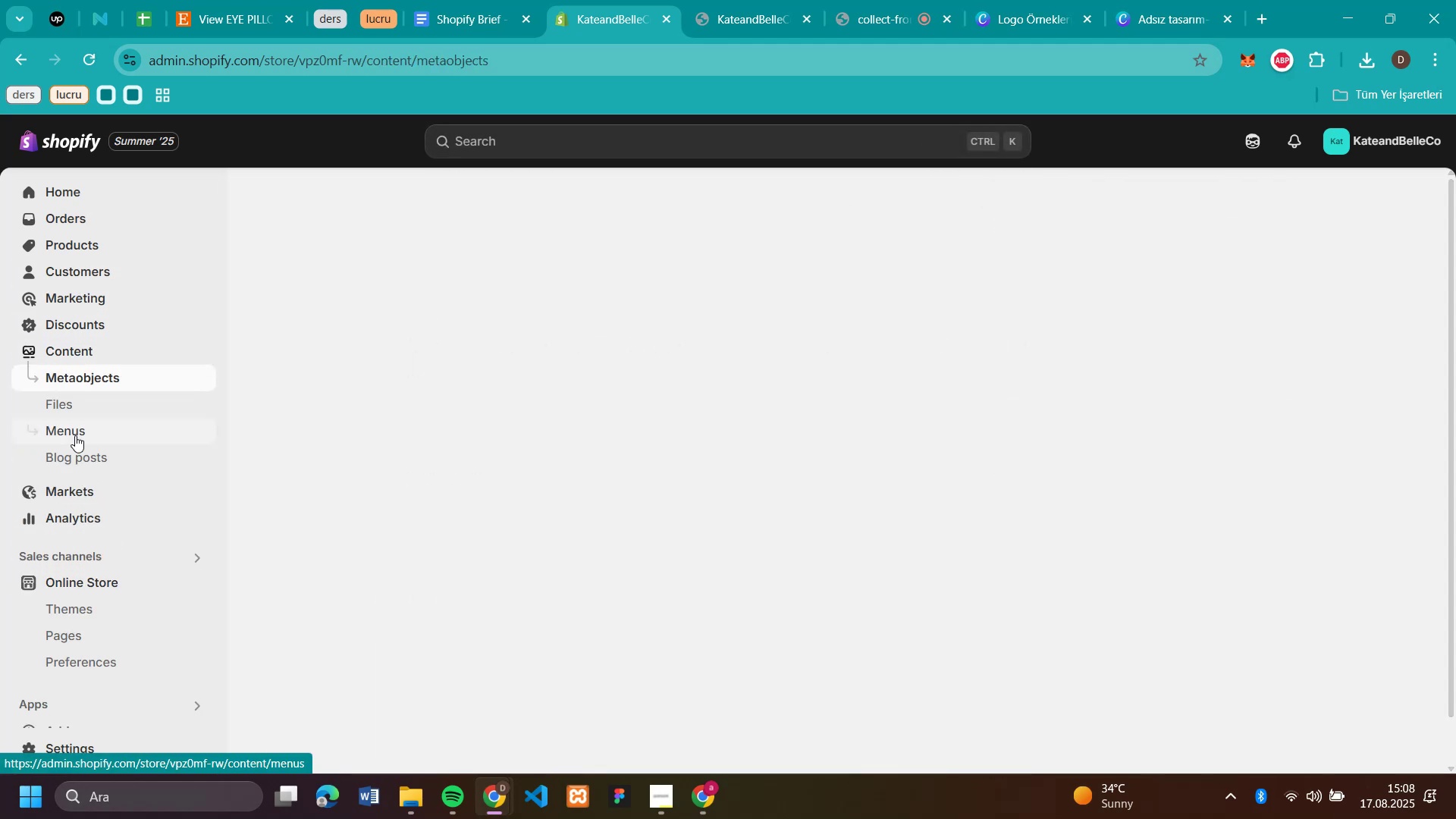 
left_click([75, 435])
 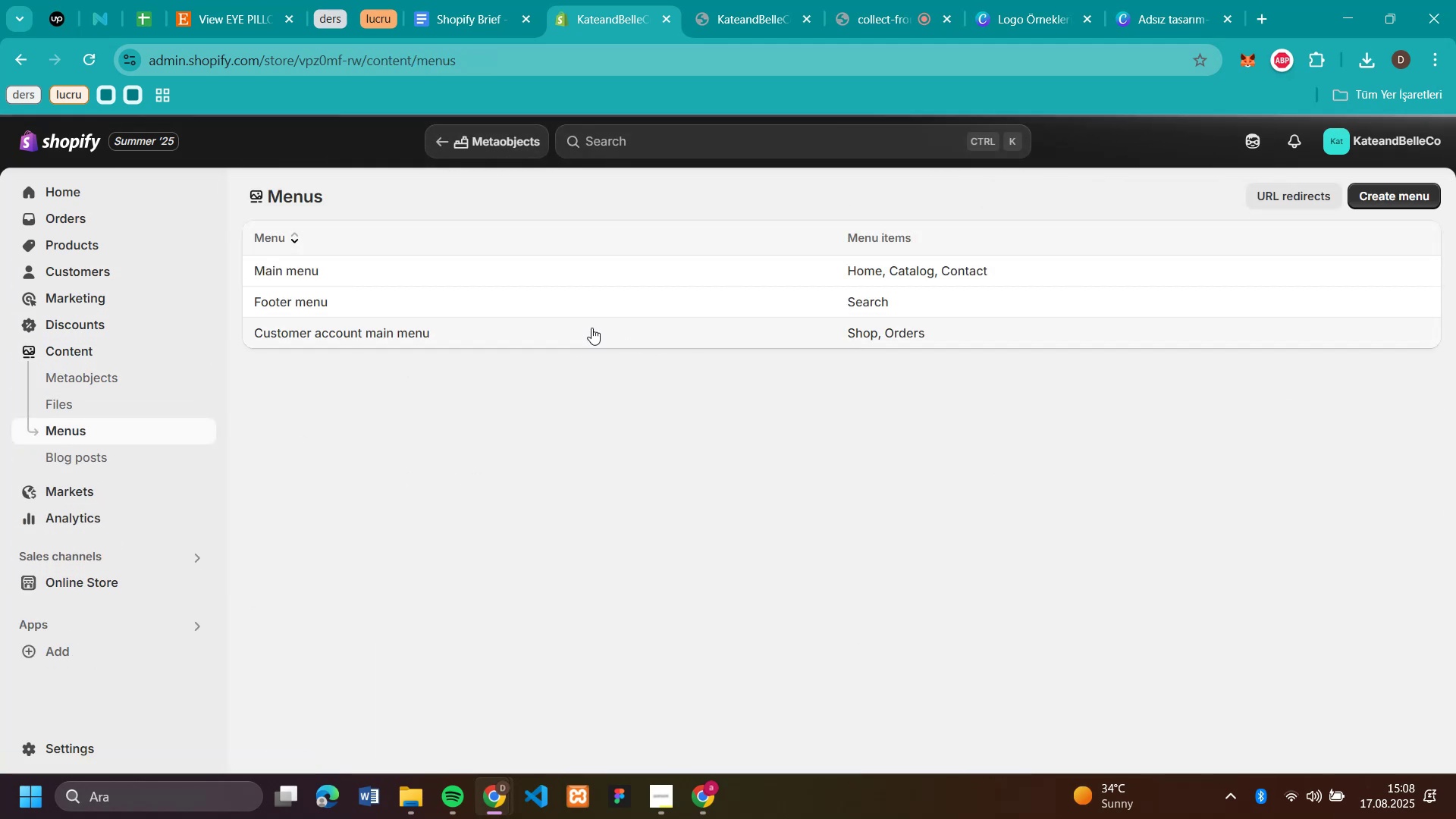 
left_click([619, 271])
 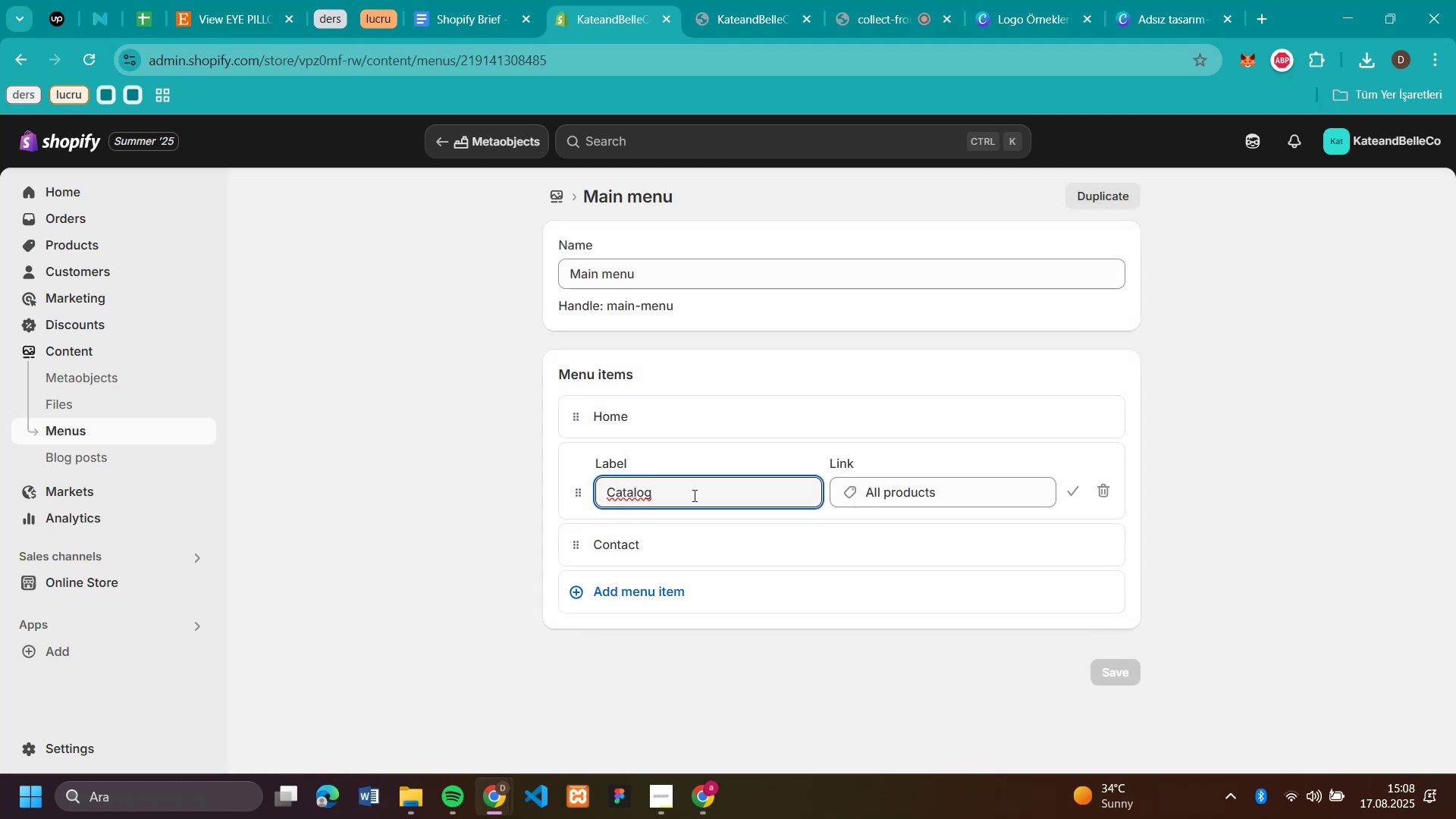 
double_click([693, 495])
 